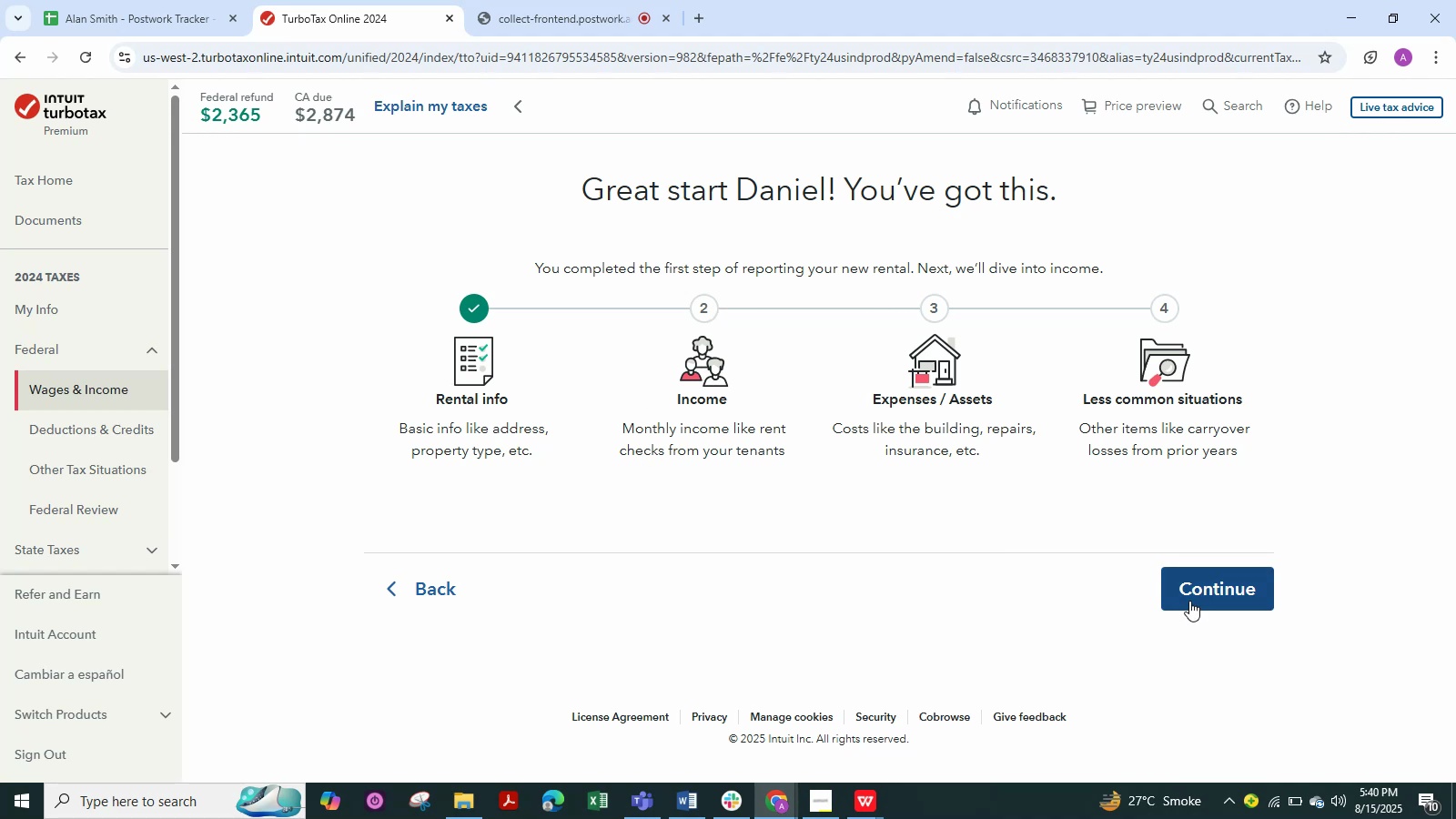 
left_click([1189, 583])
 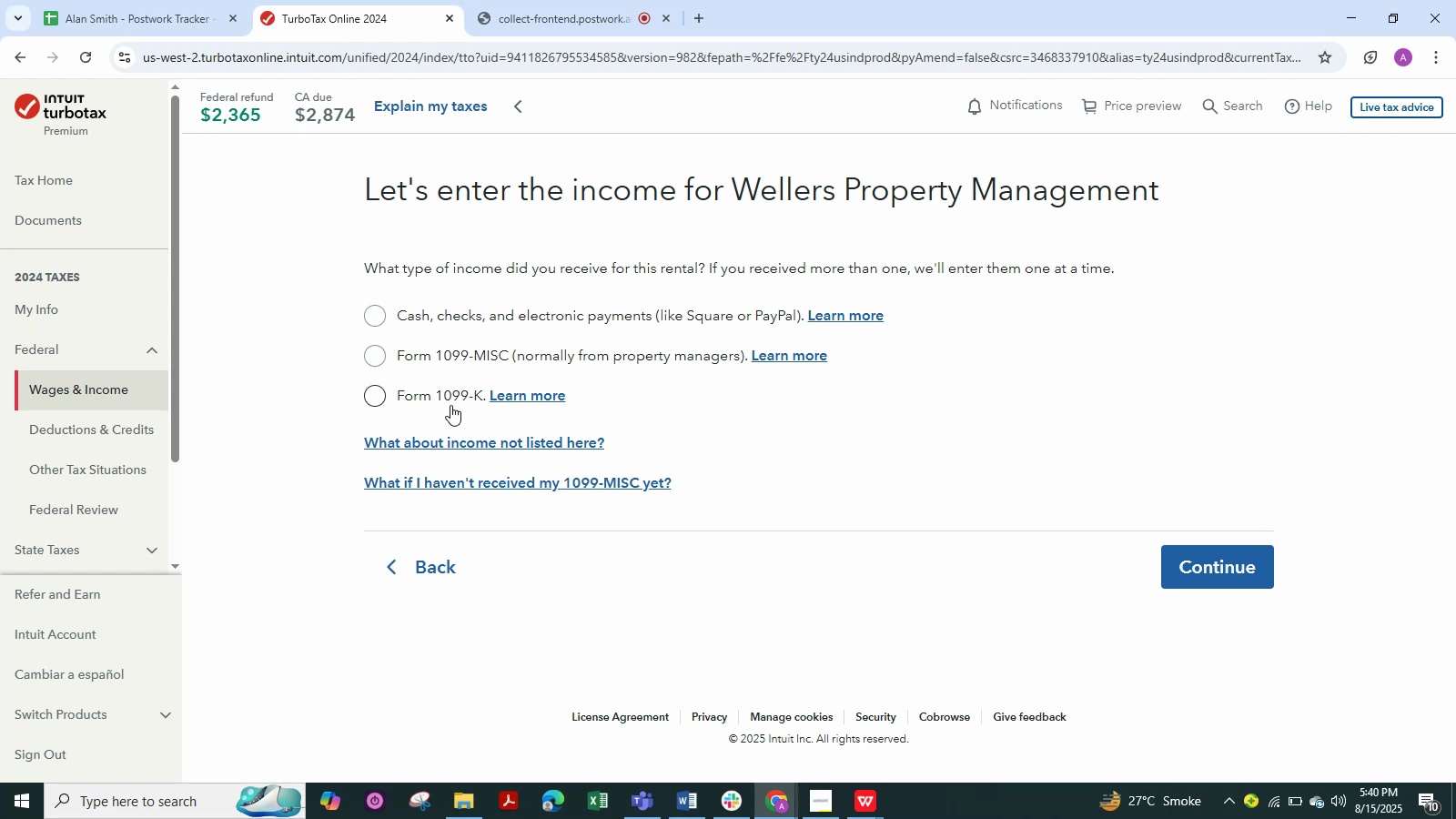 
wait(12.04)
 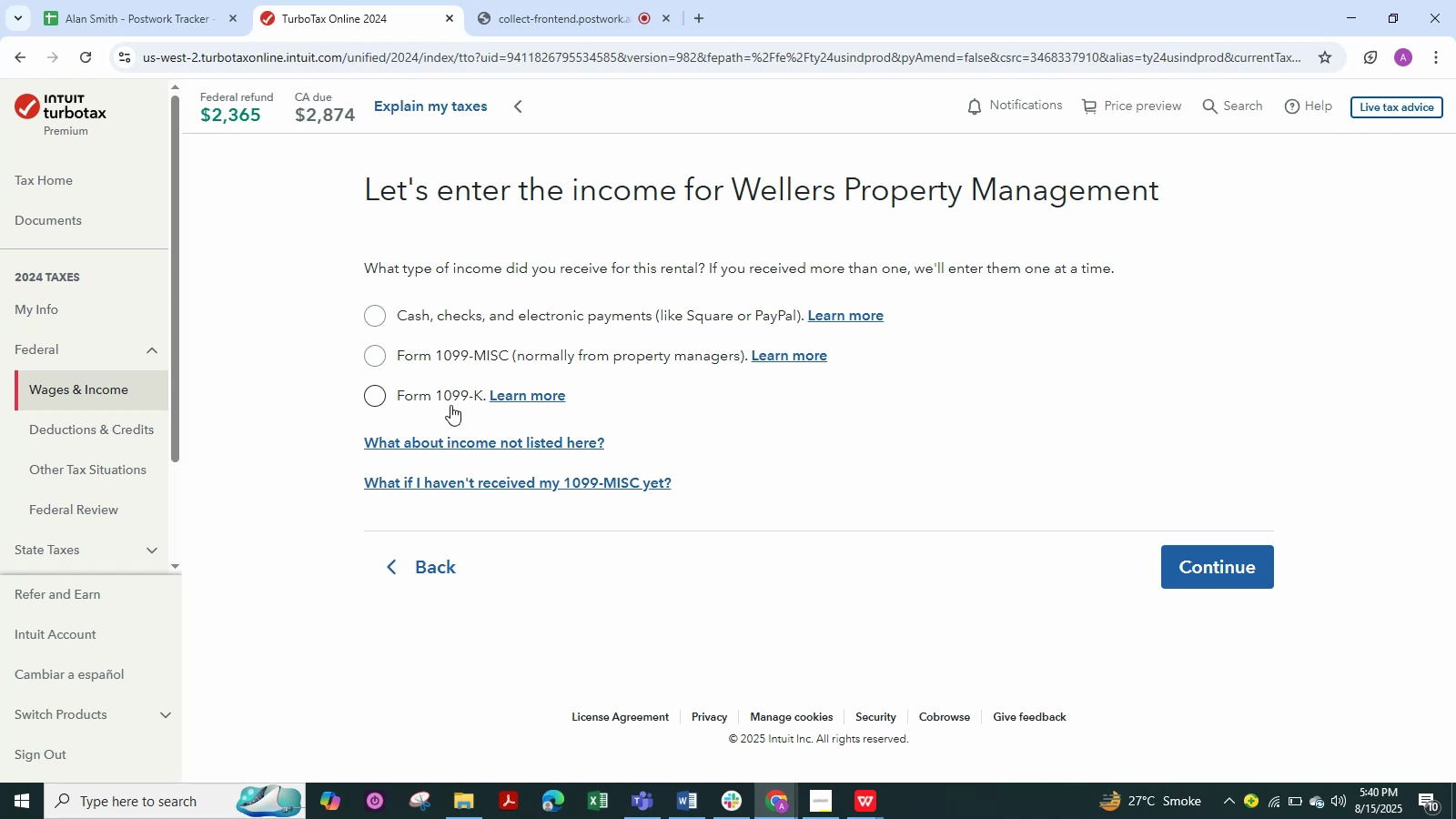 
left_click([370, 359])
 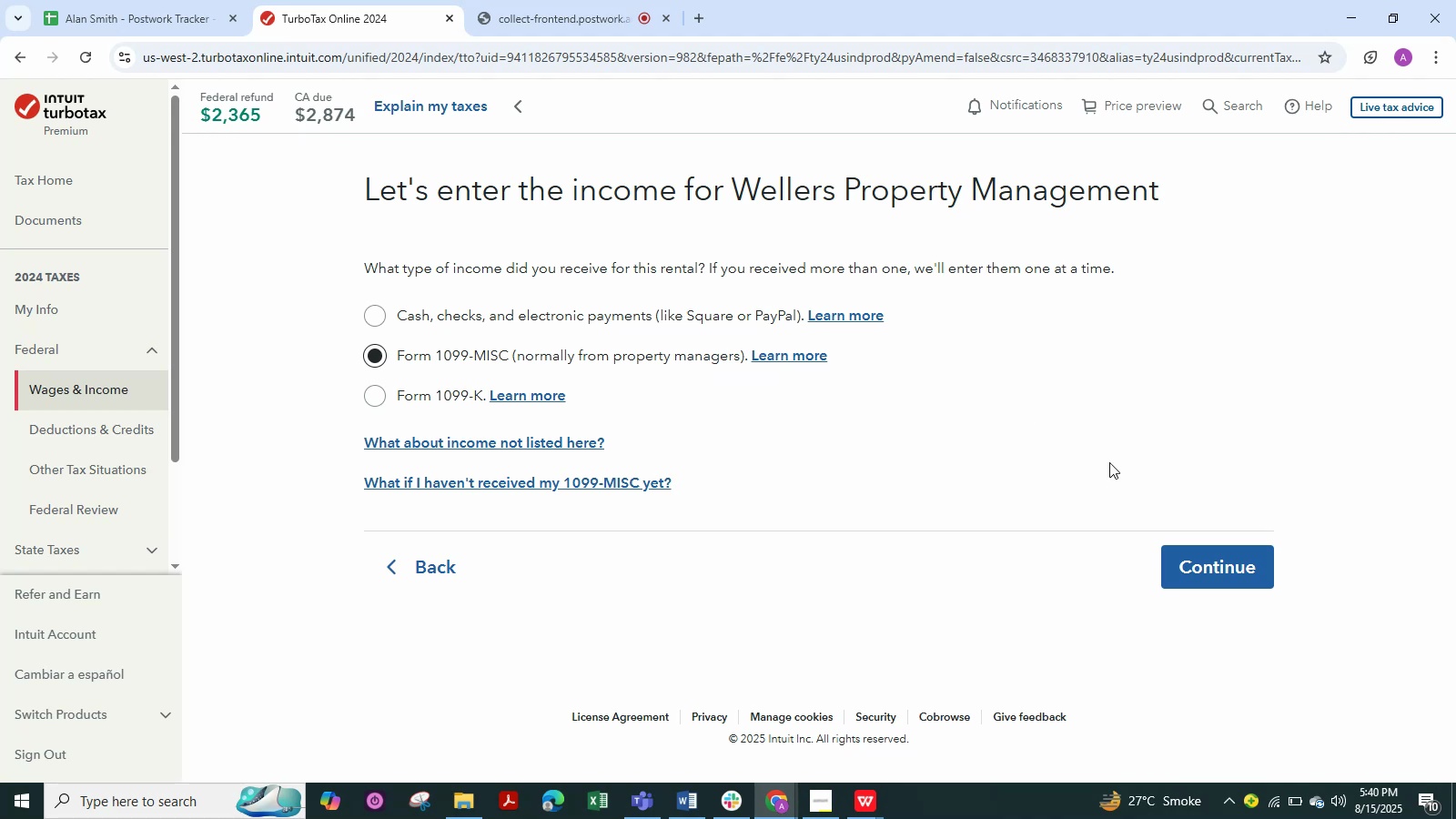 
left_click([1248, 568])
 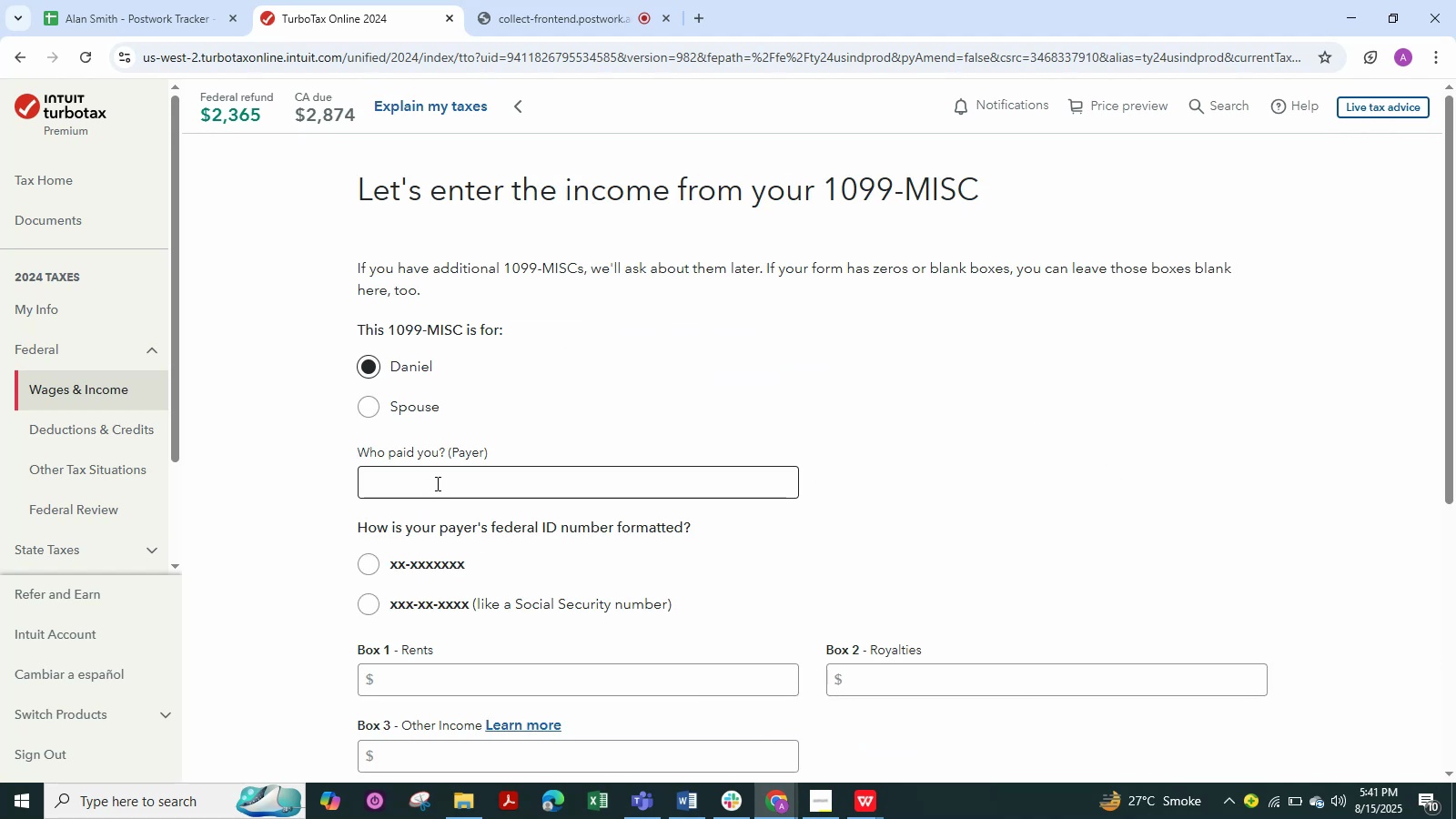 
wait(7.94)
 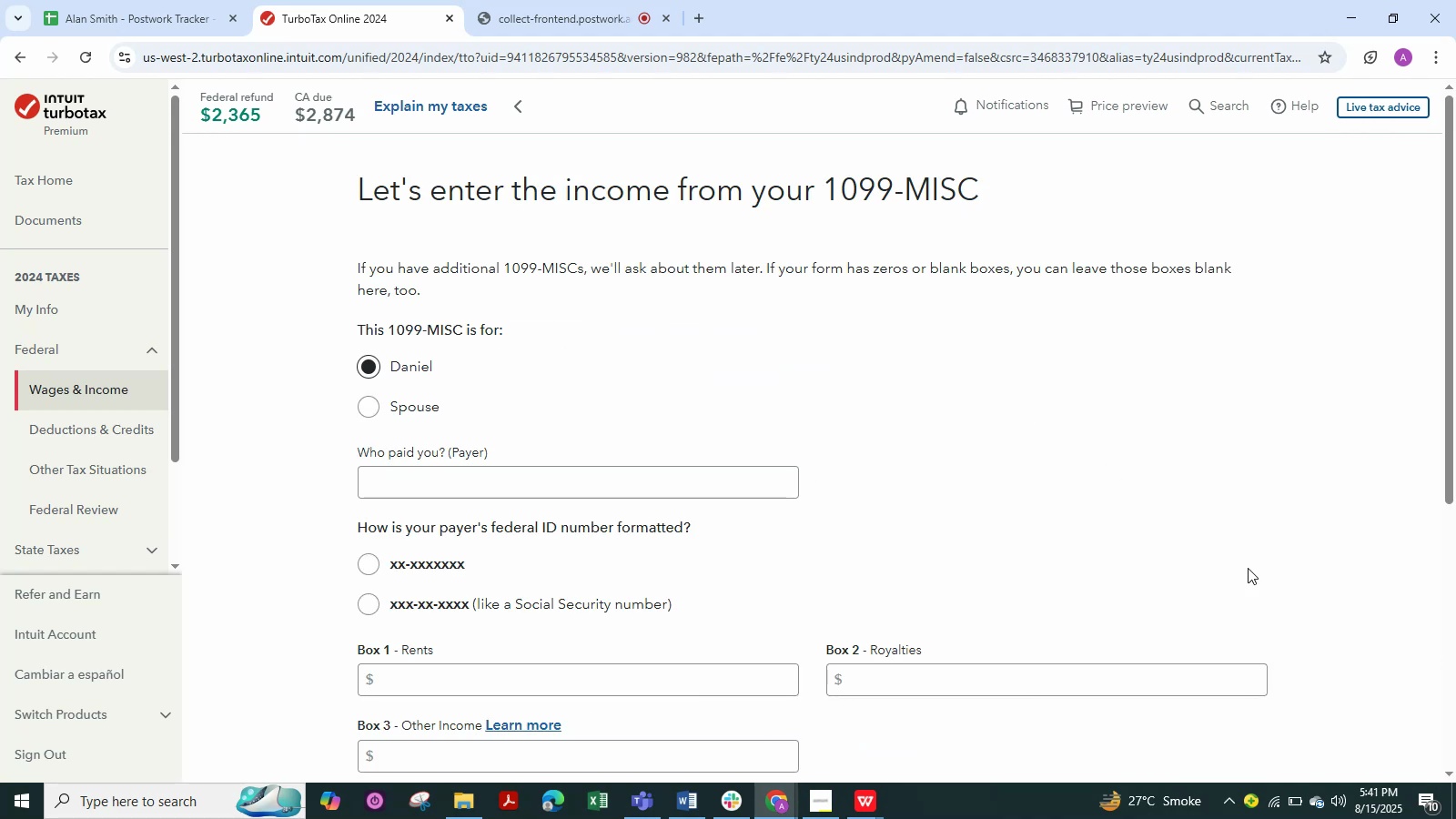 
left_click([437, 480])
 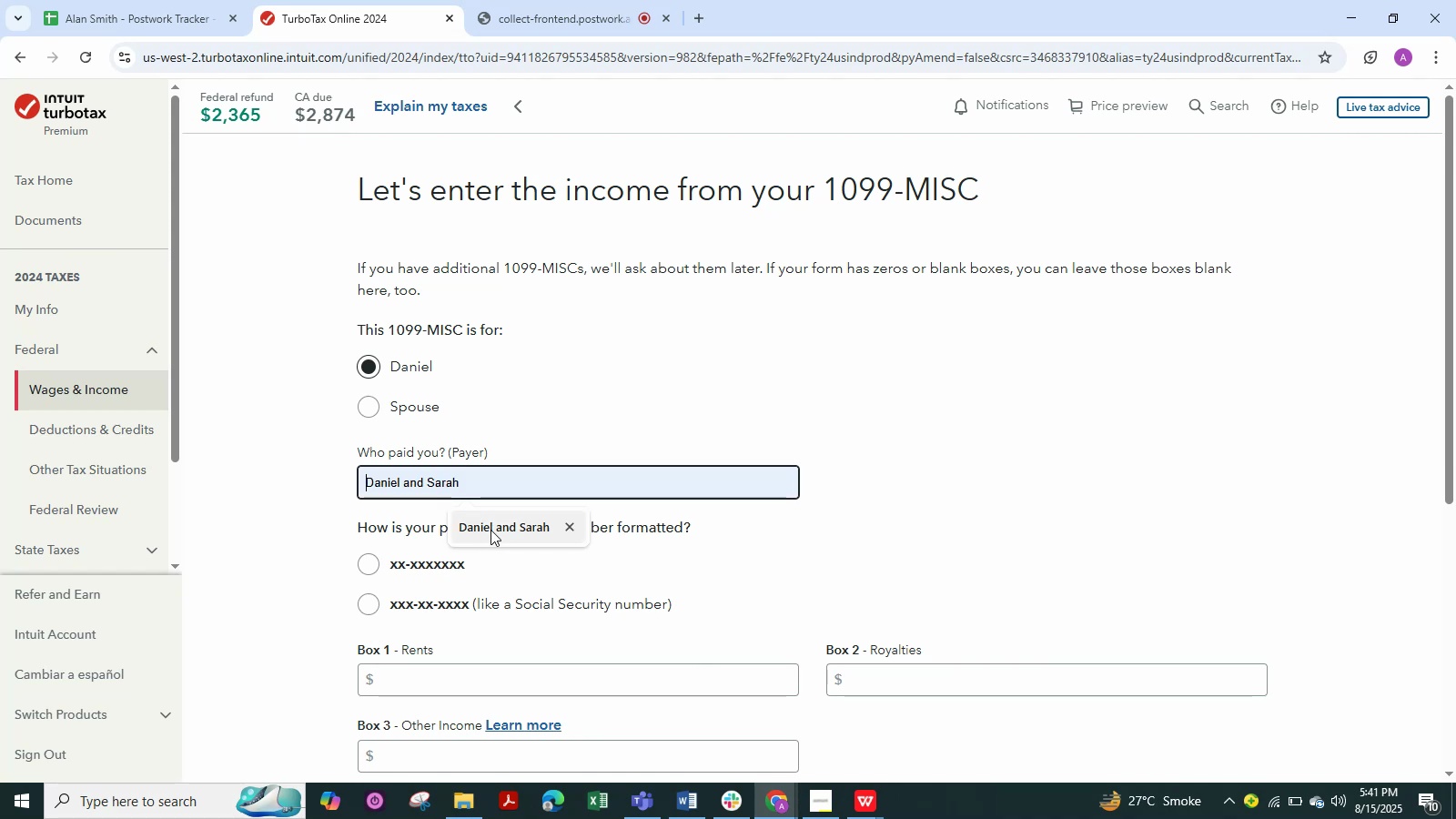 
left_click([492, 532])
 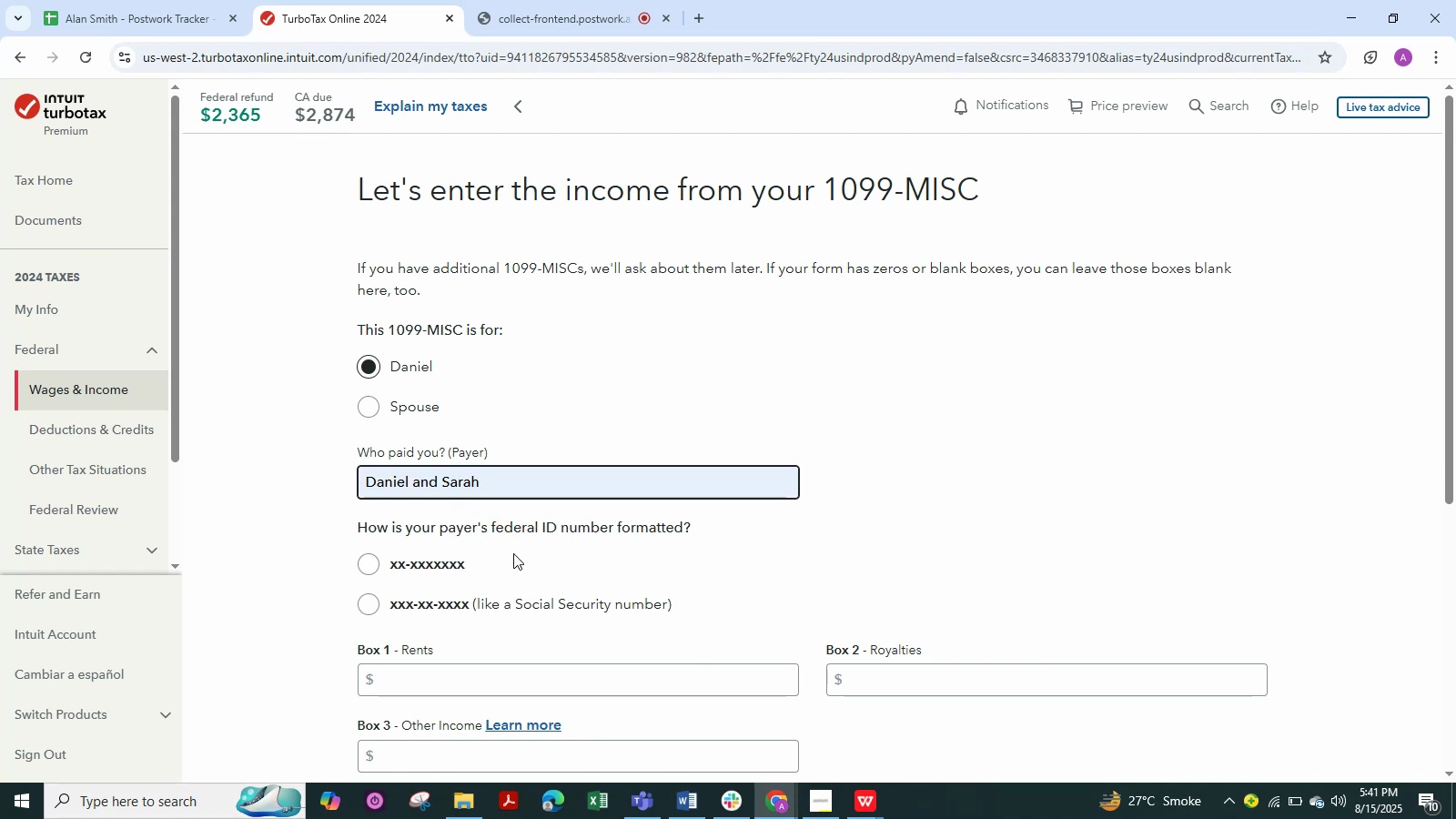 
left_click([379, 559])
 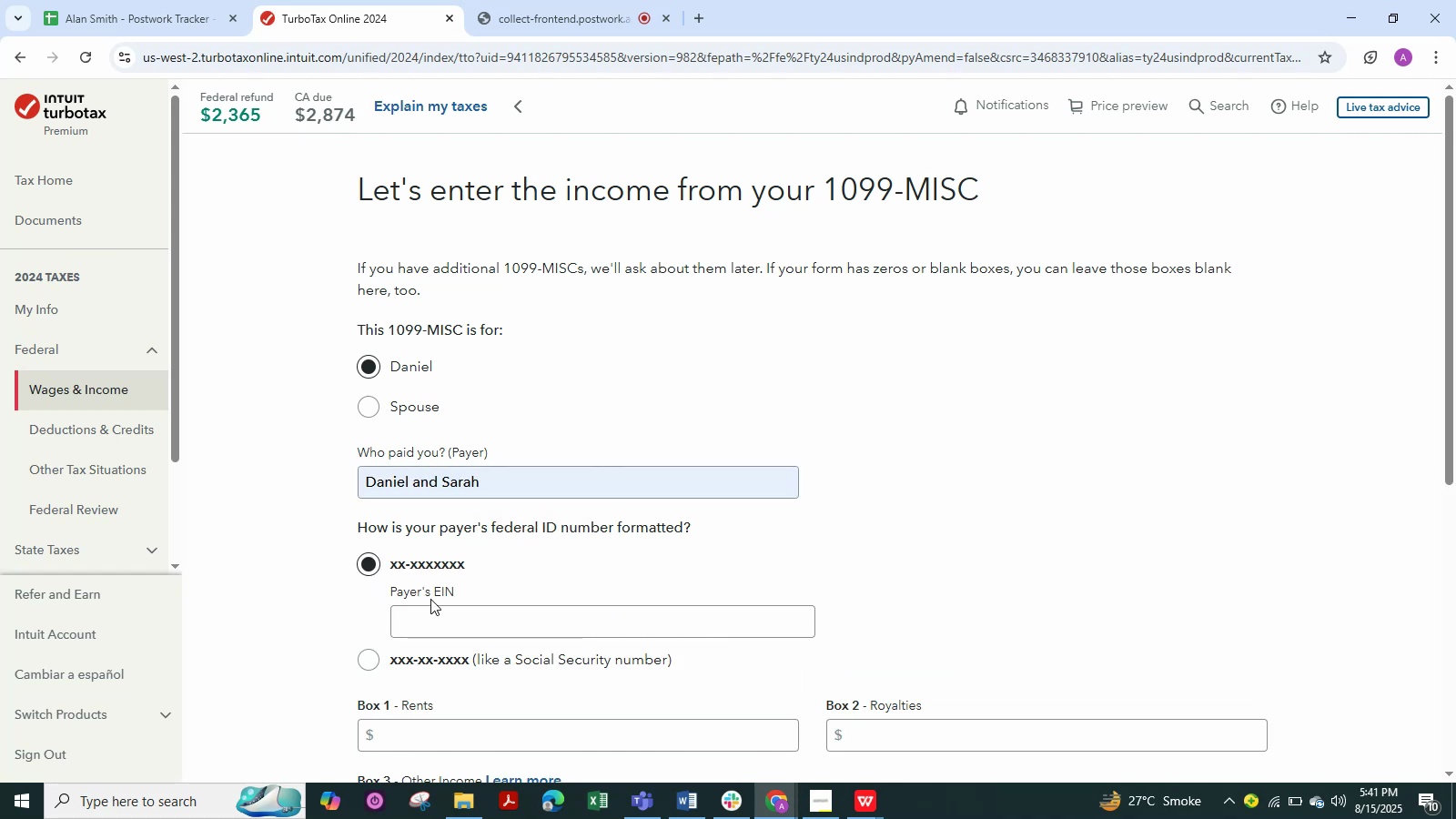 
left_click([441, 607])
 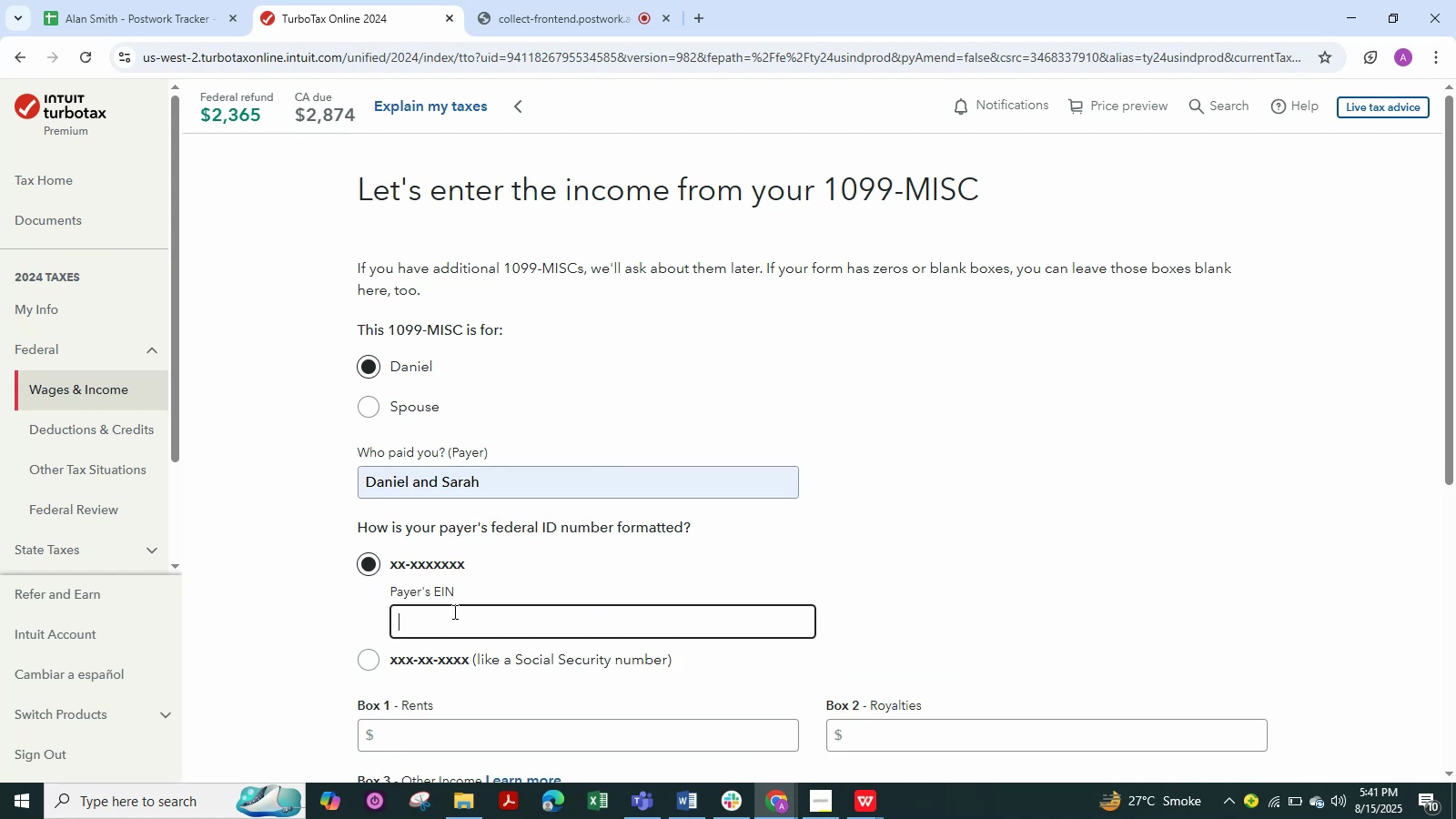 
left_click([460, 616])
 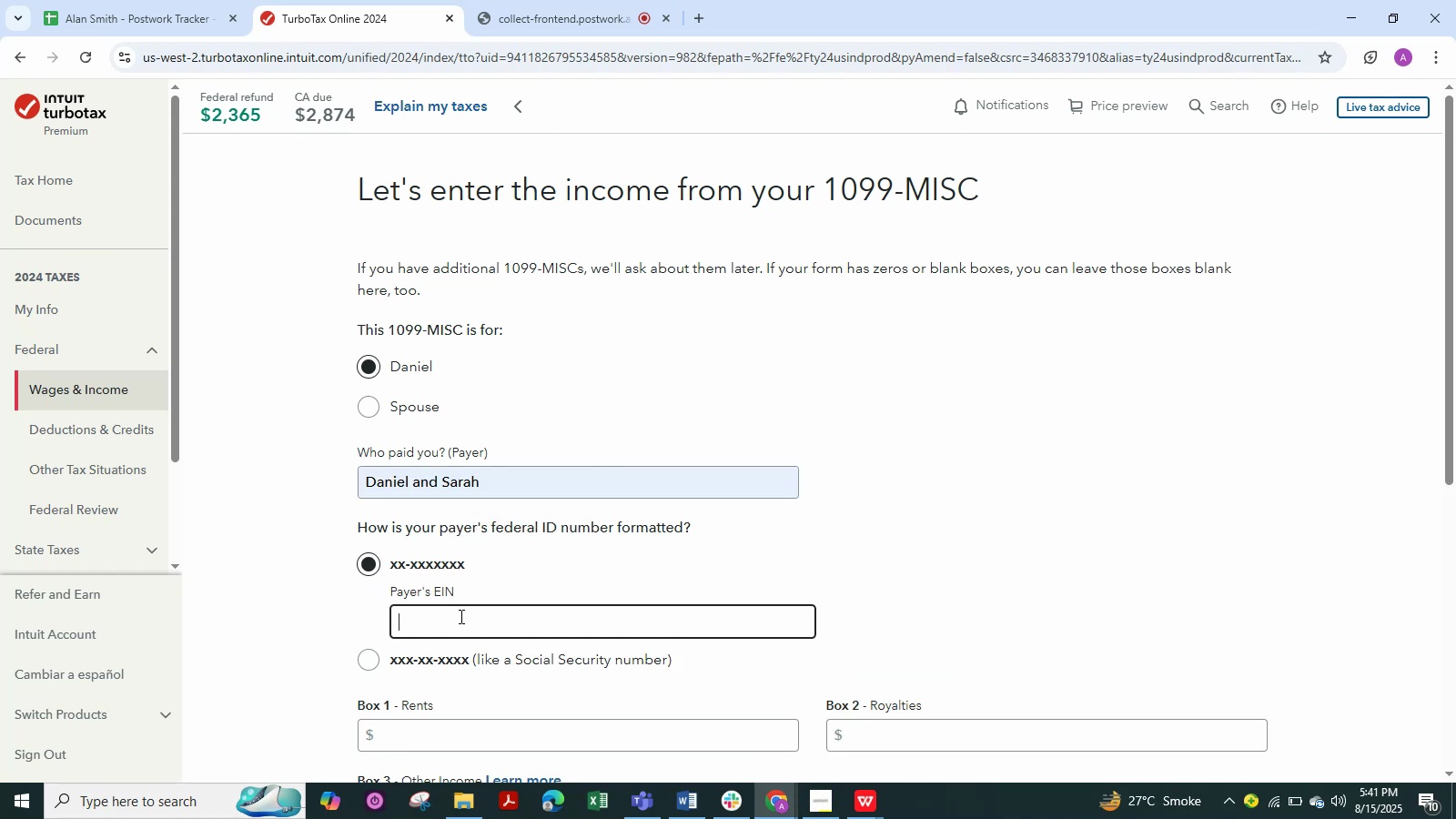 
double_click([460, 616])
 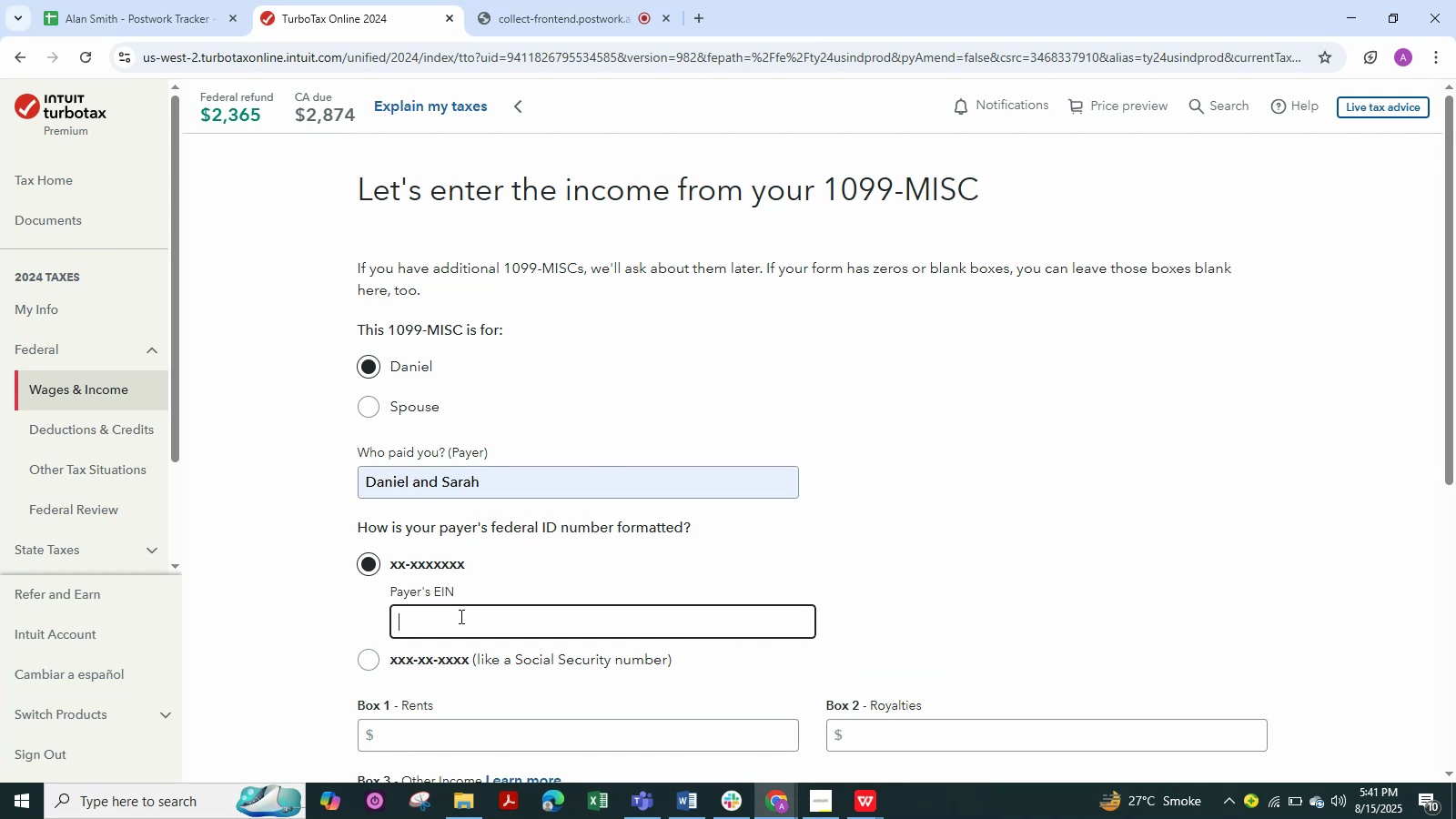 
key(Control+V)
 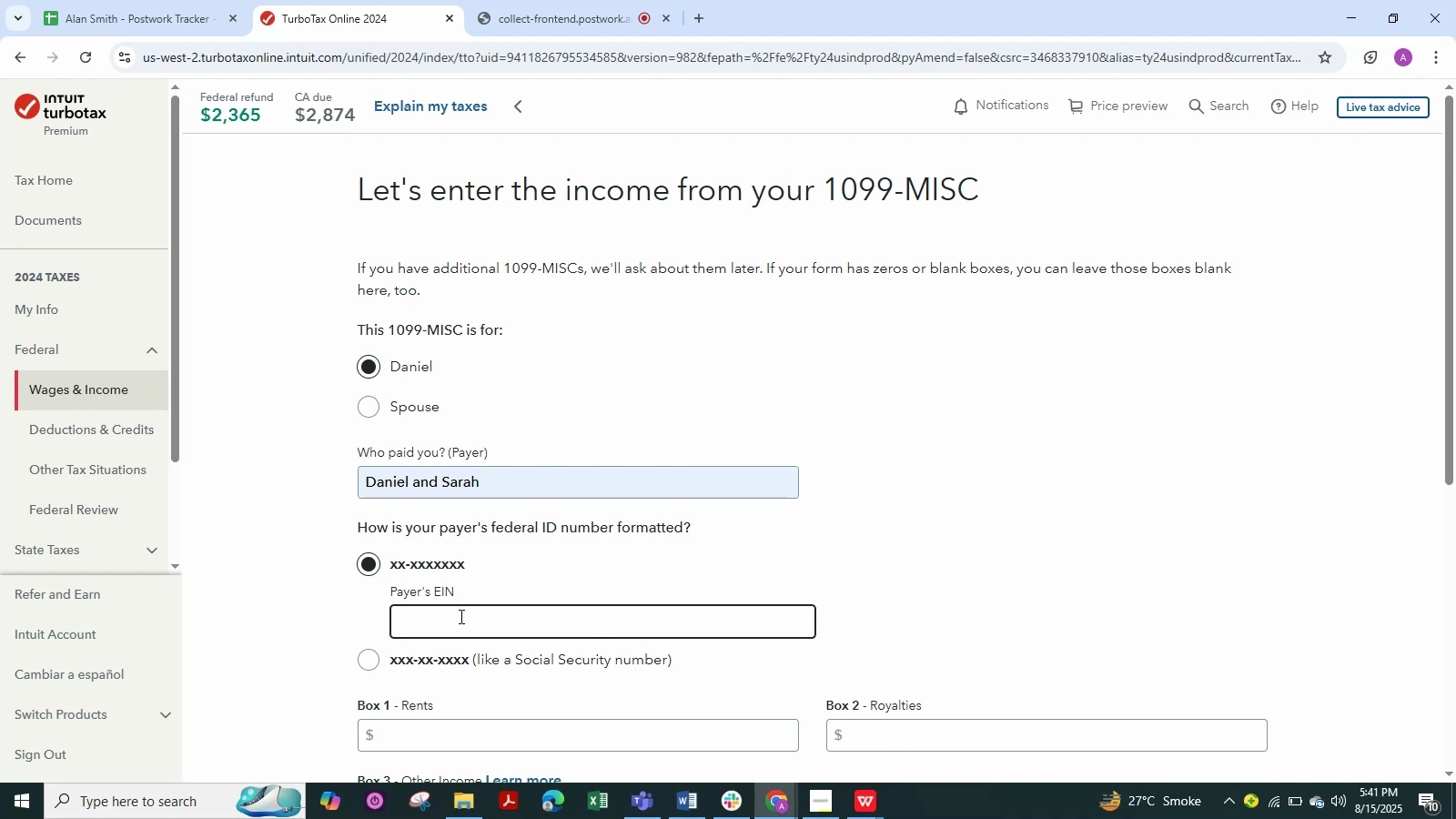 
key(Alt+Tab)
 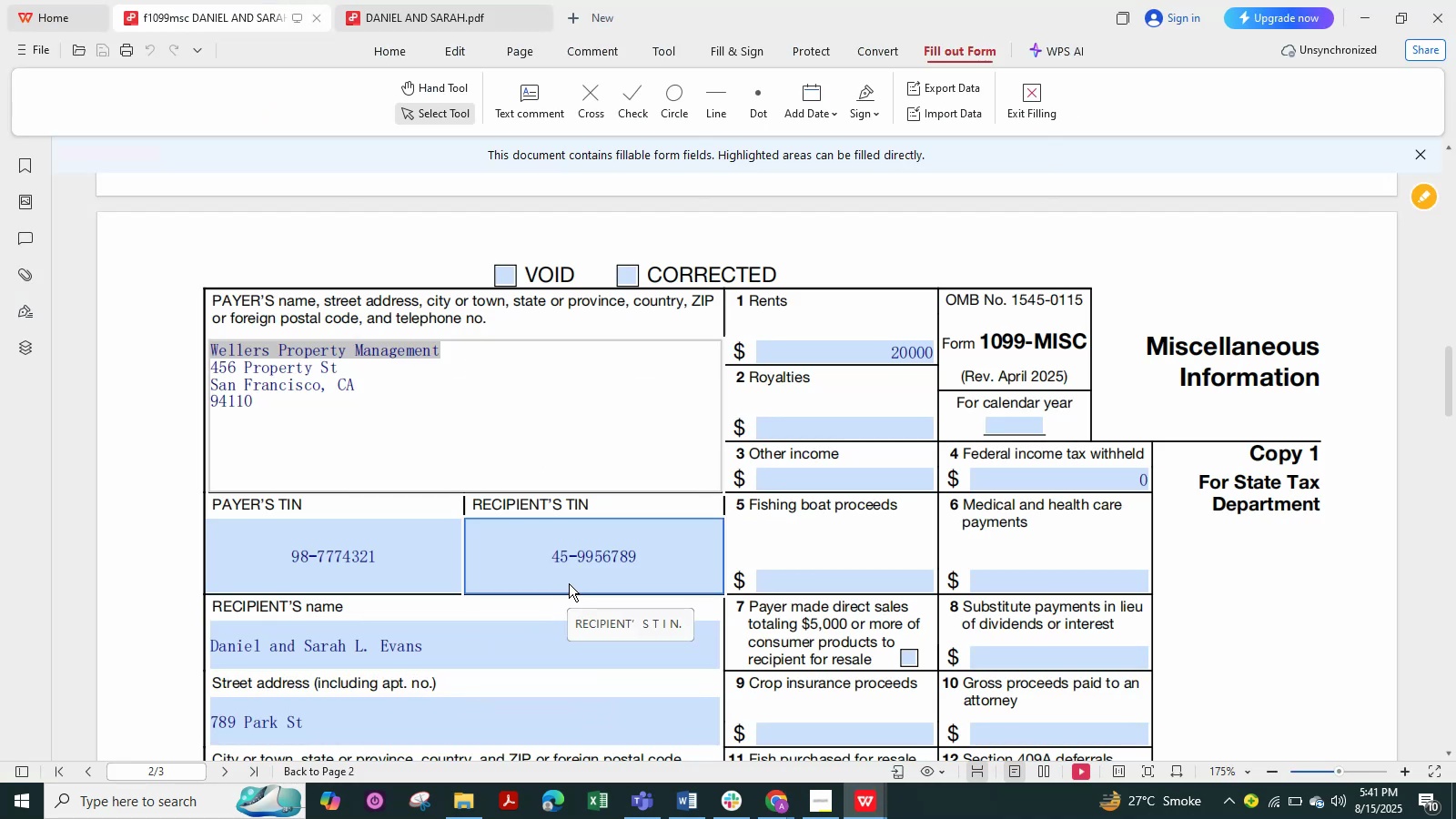 
wait(5.81)
 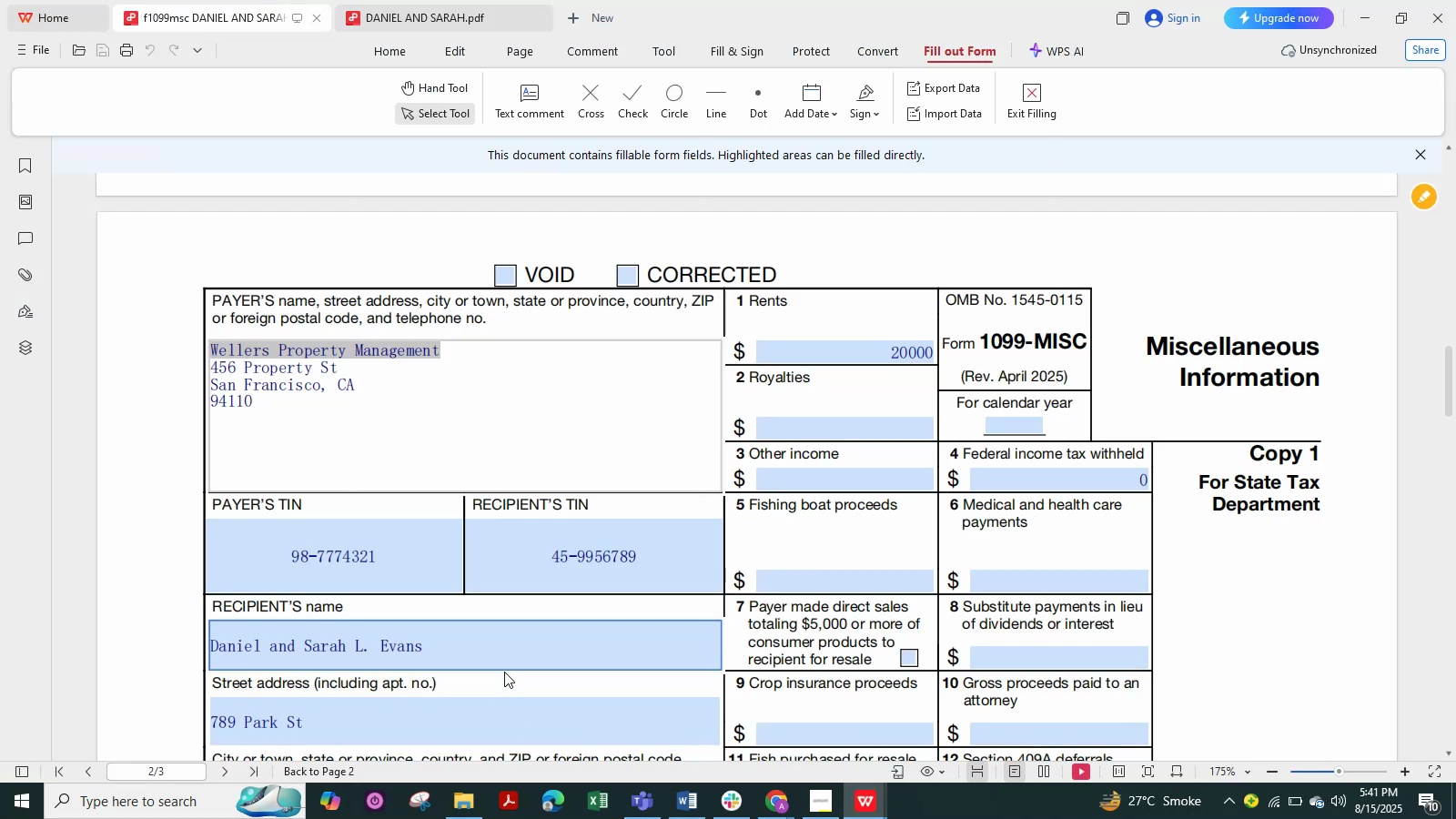 
left_click_drag(start_coordinate=[399, 561], to_coordinate=[164, 574])
 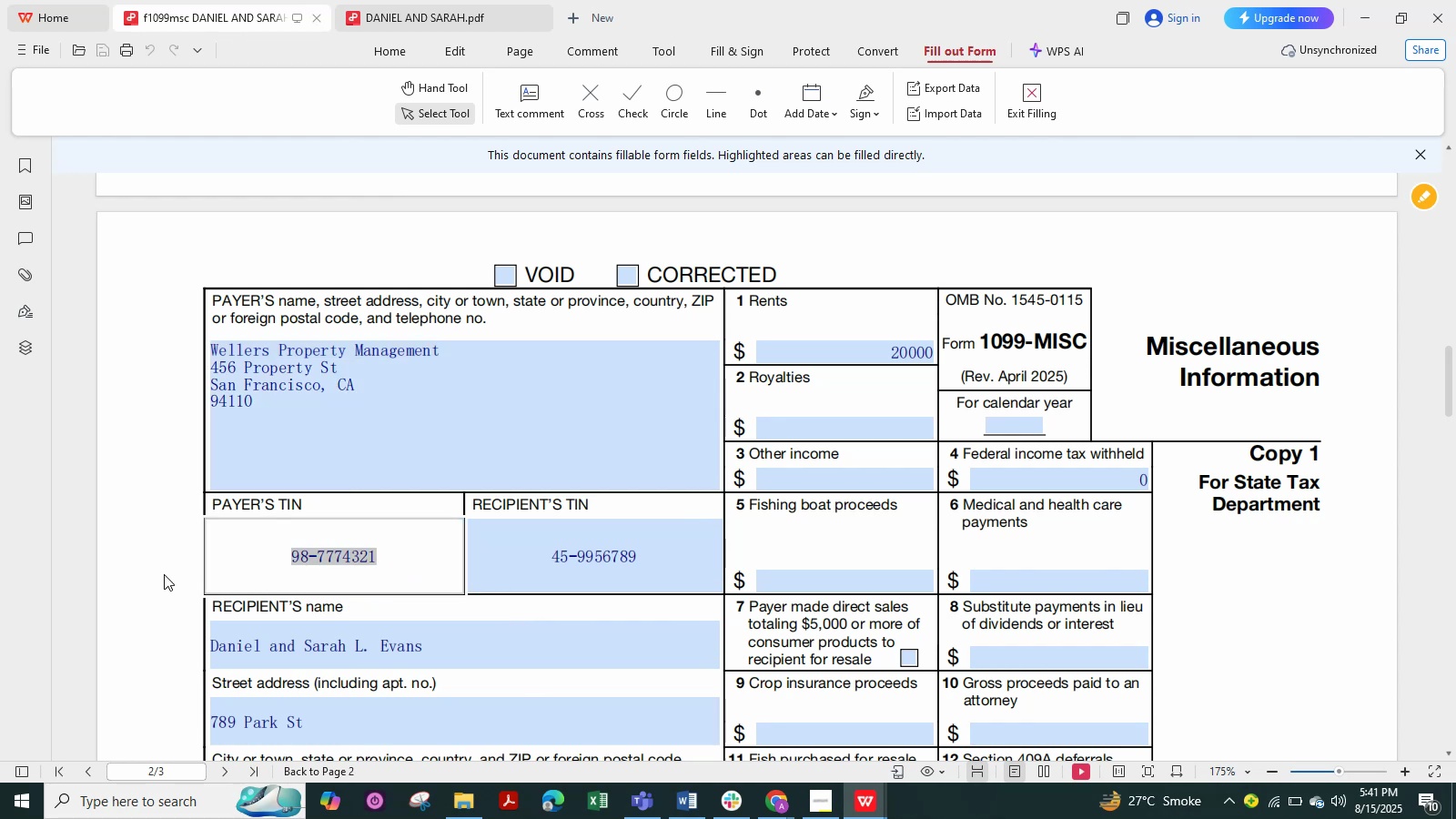 
key(Control+C)
 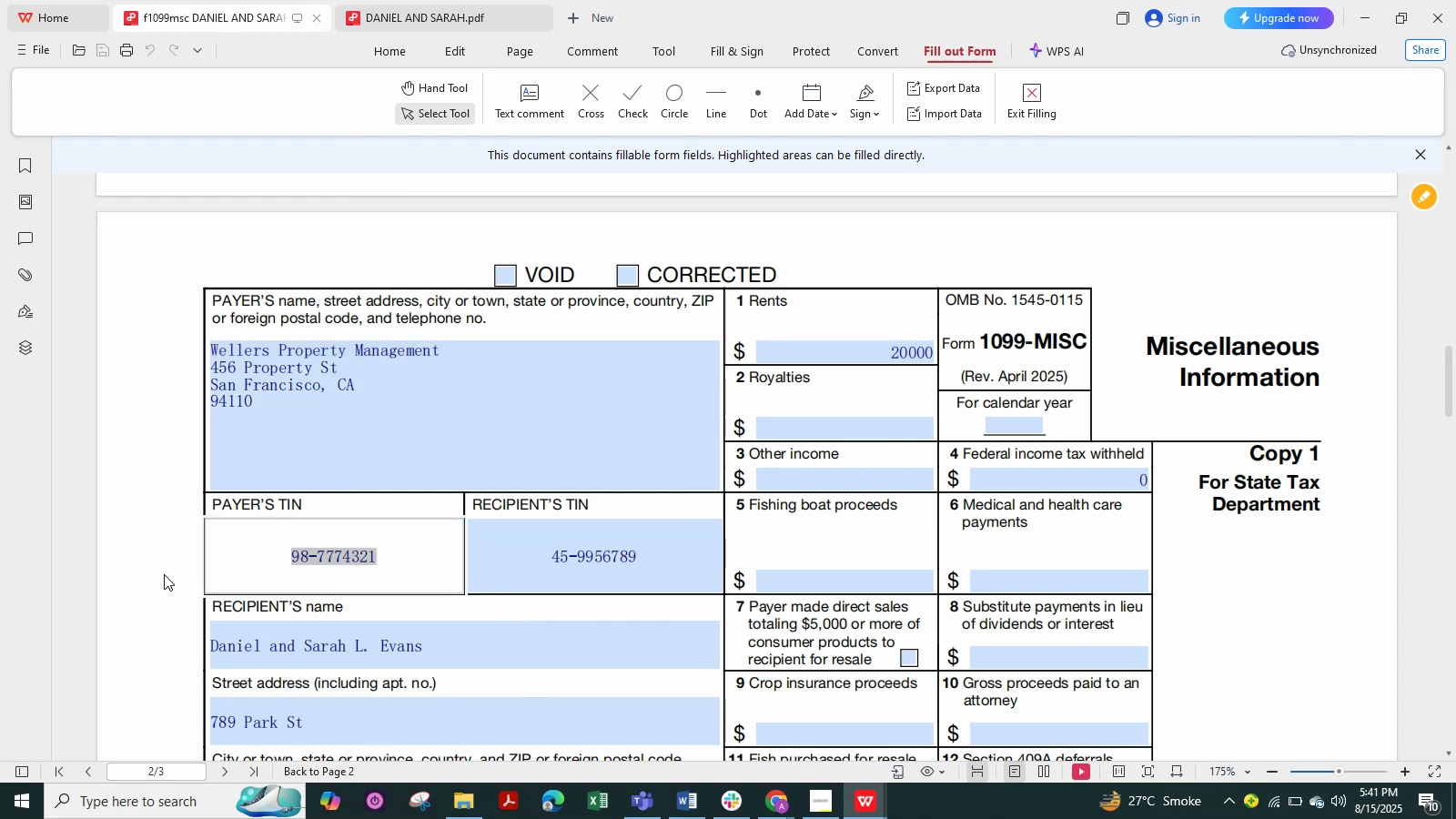 
key(Alt+Tab)
 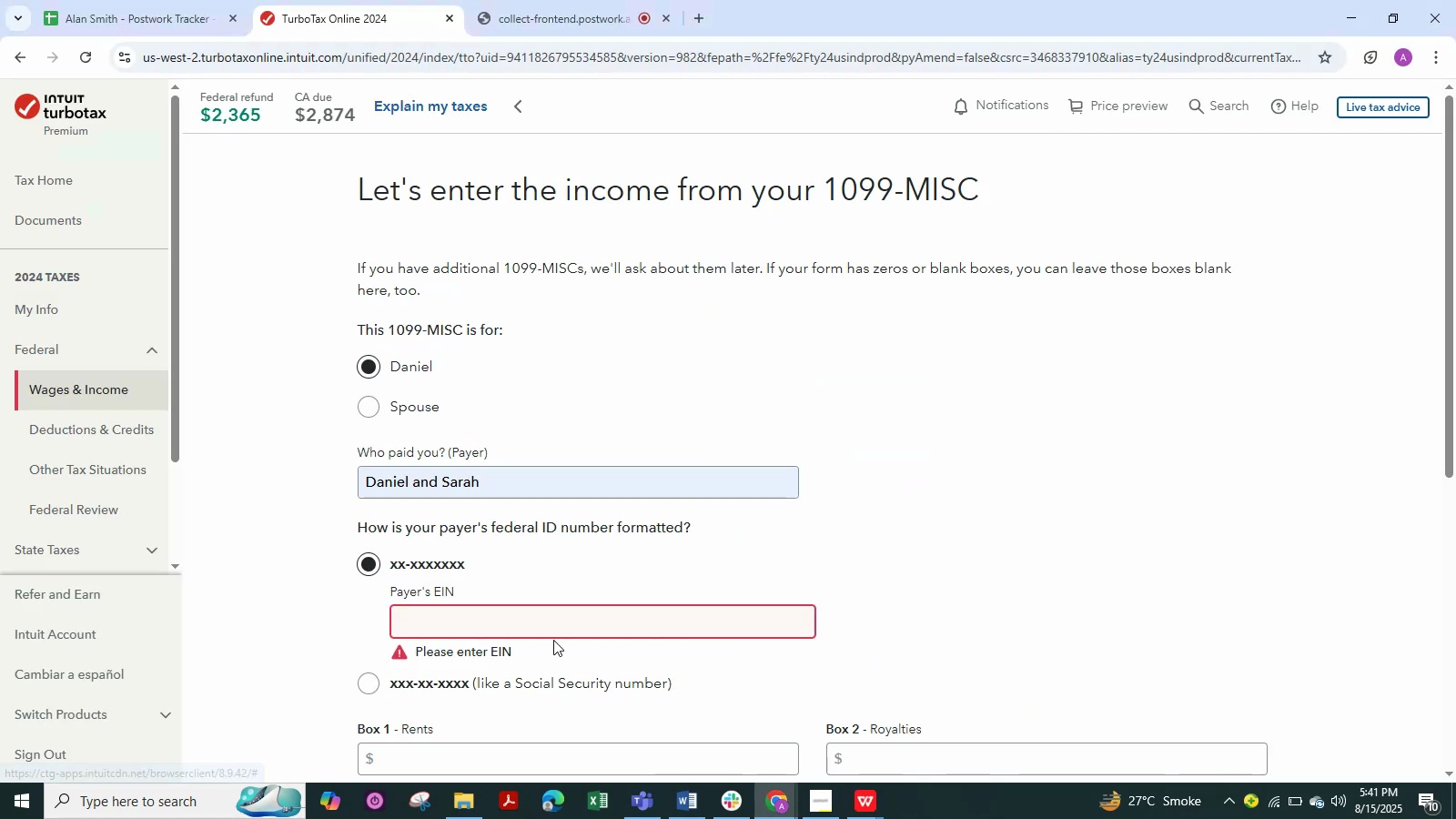 
left_click([538, 611])
 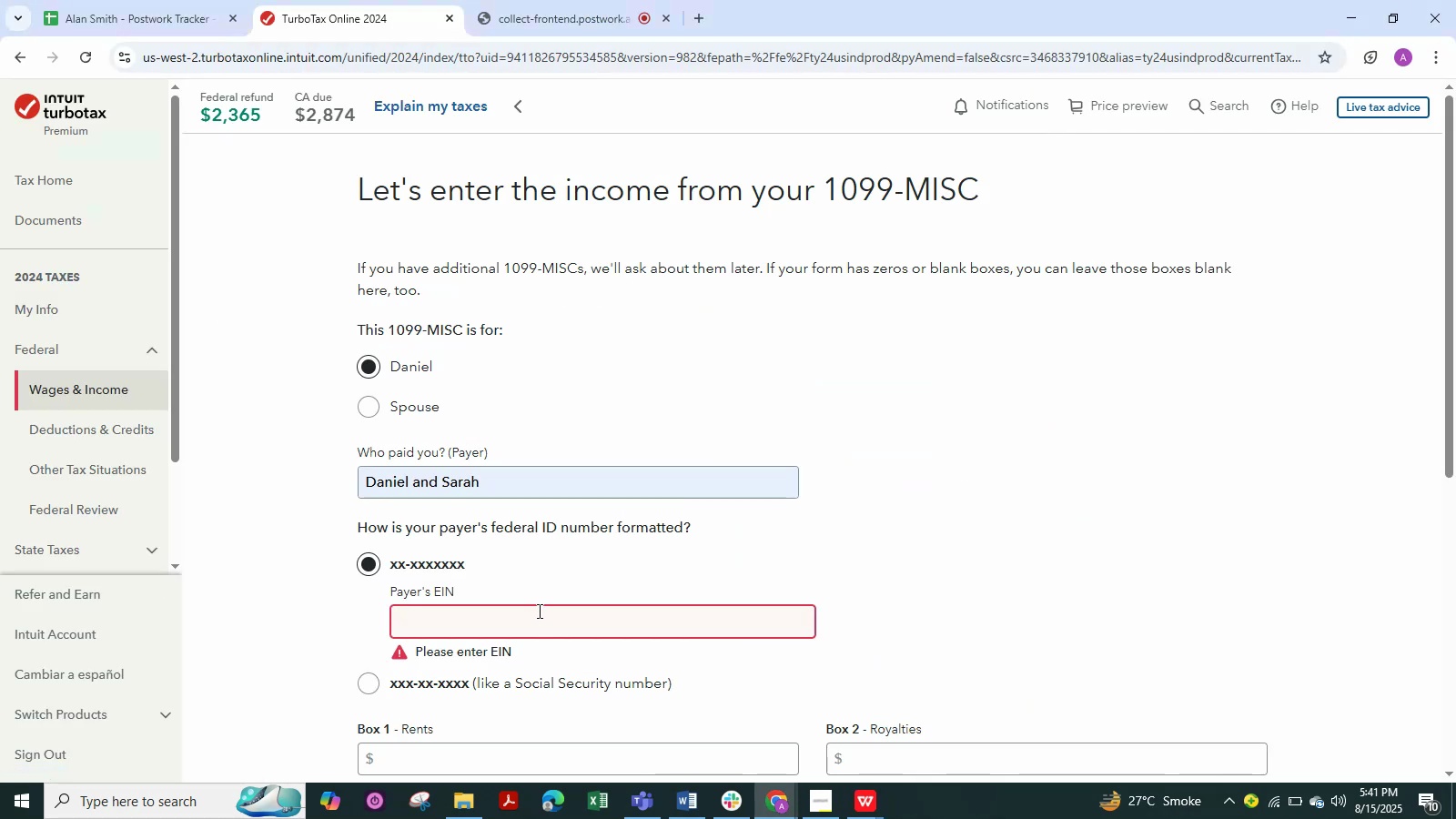 
key(Control+V)
 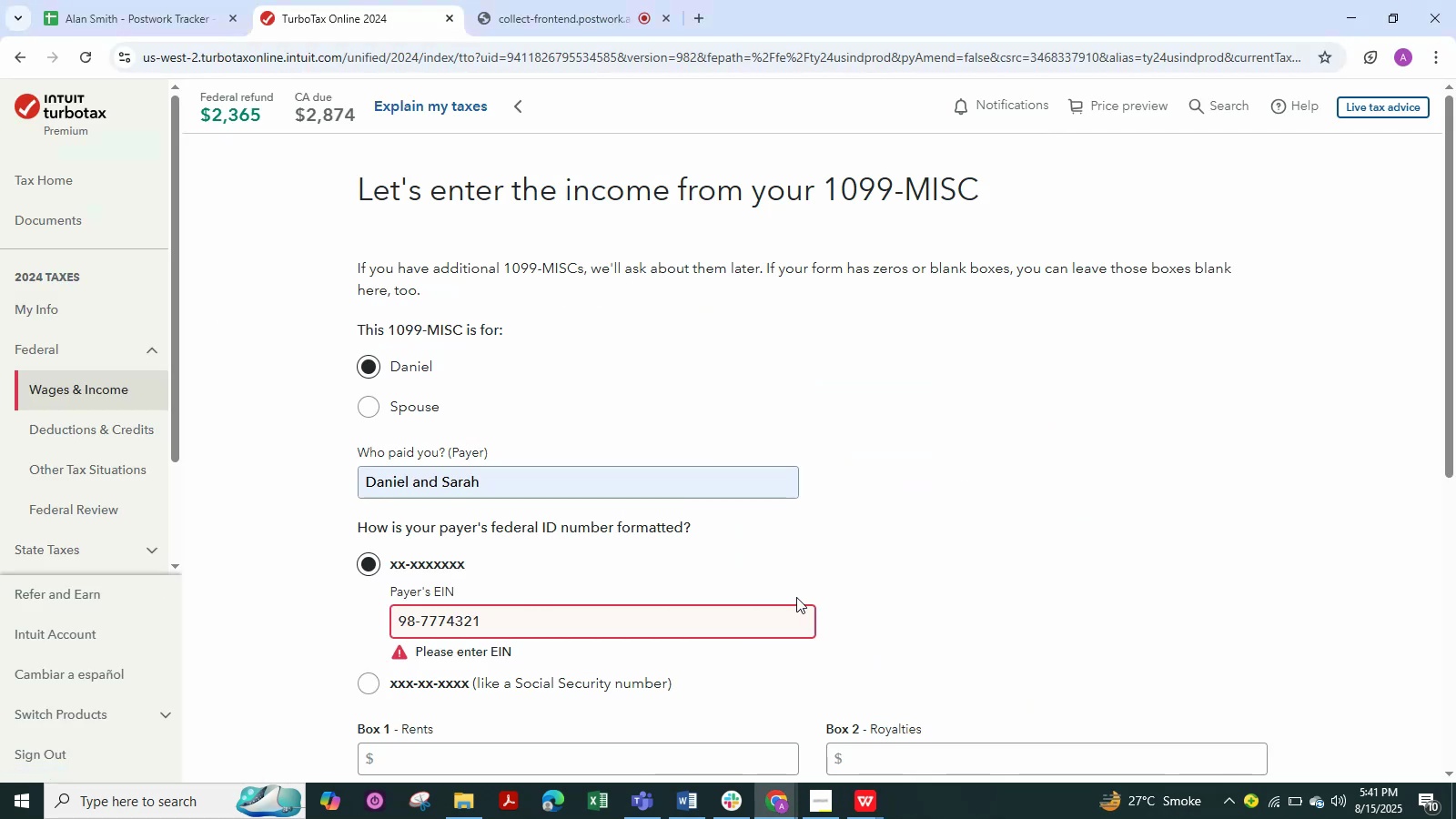 
left_click([893, 592])
 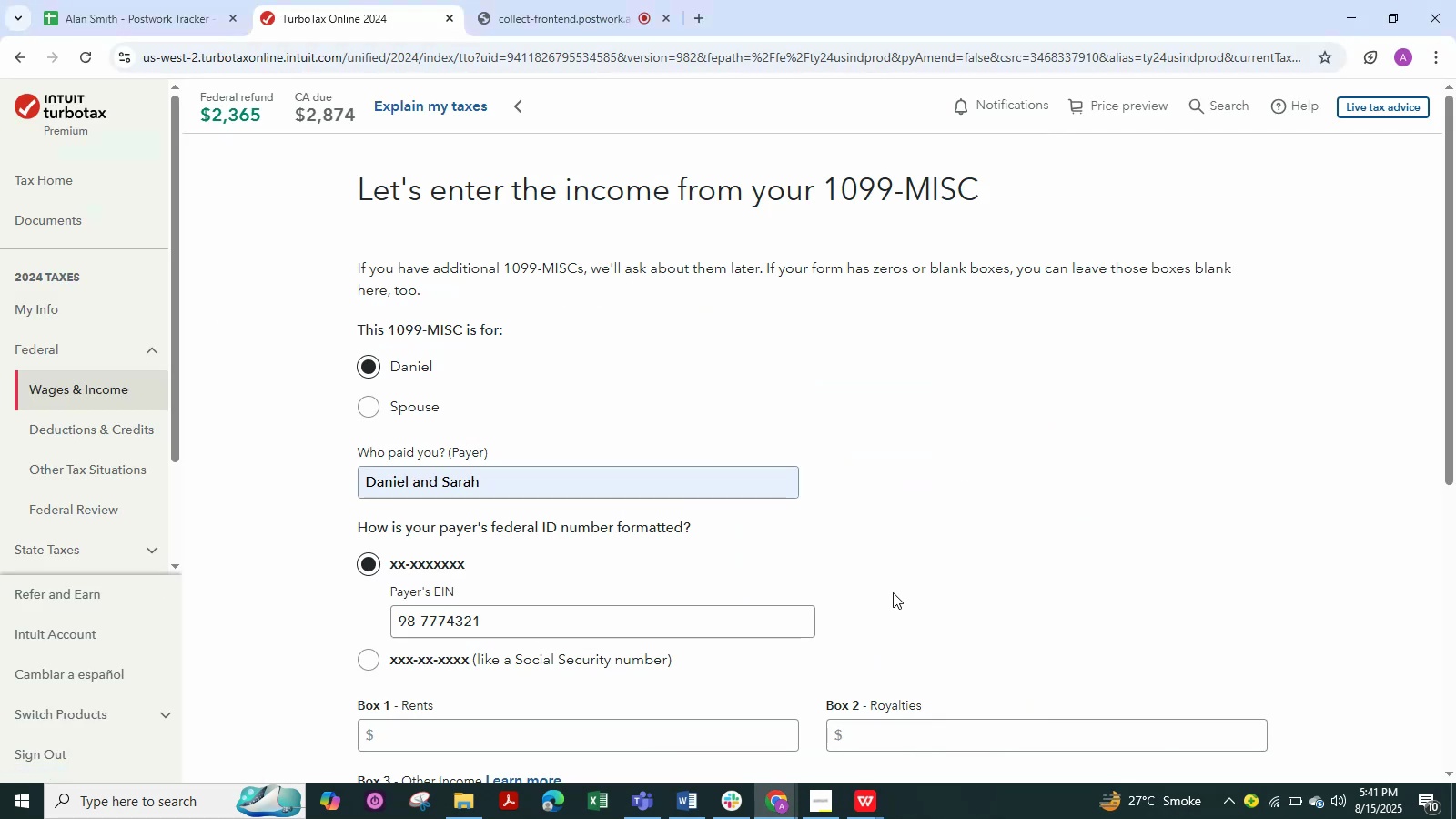 
scroll: coordinate [893, 592], scroll_direction: down, amount: 1.0
 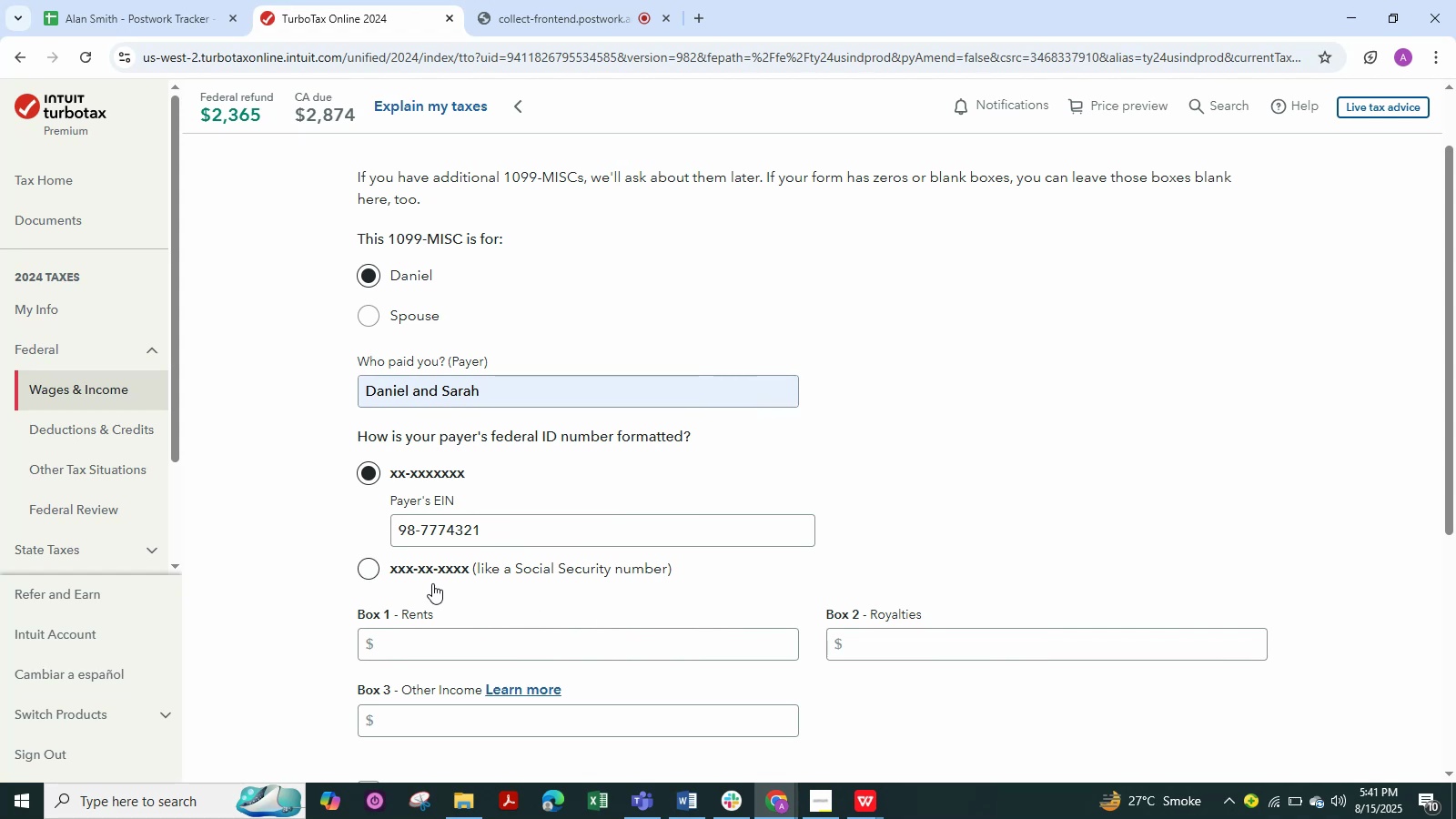 
left_click([369, 568])
 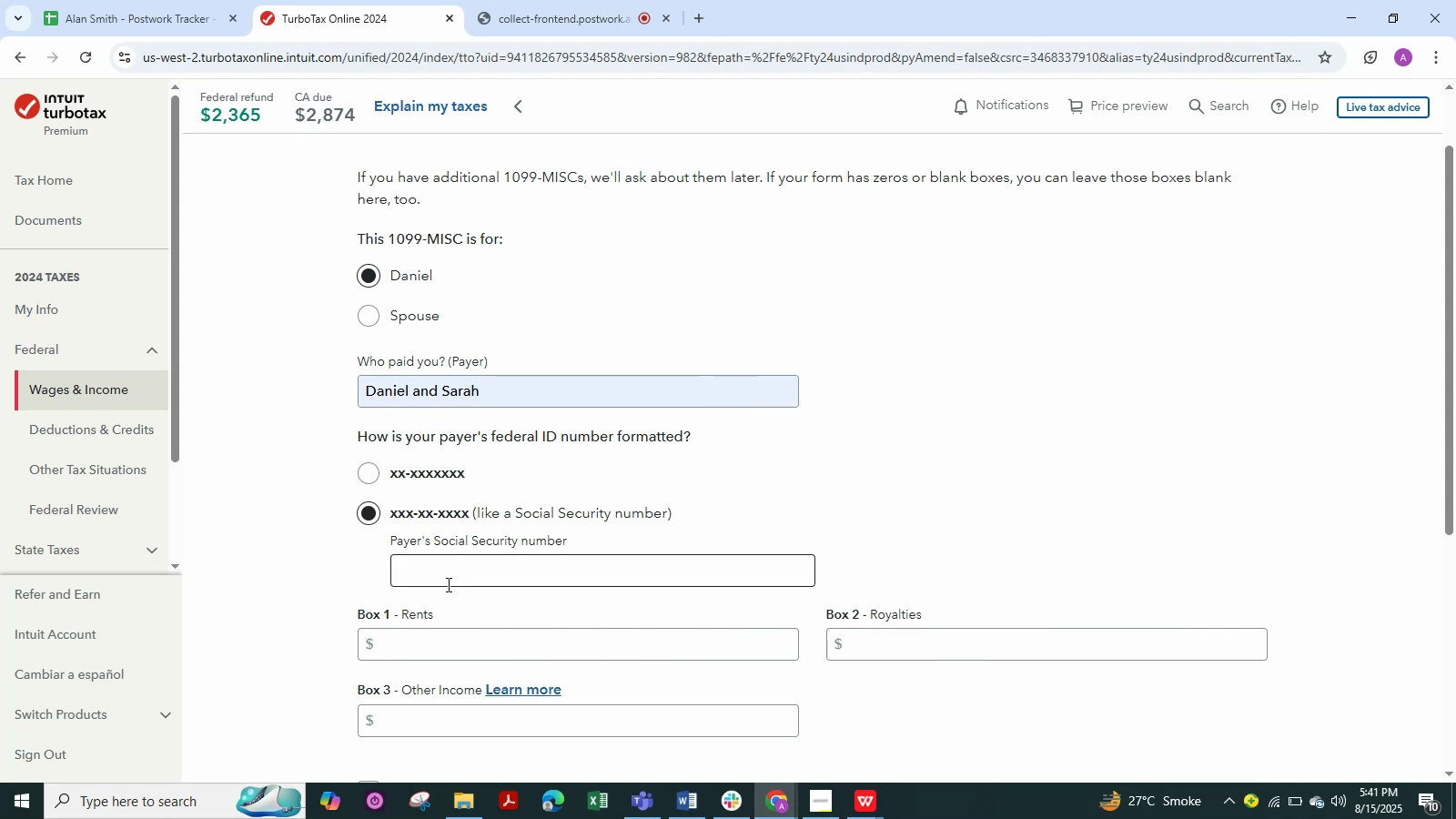 
left_click([454, 570])
 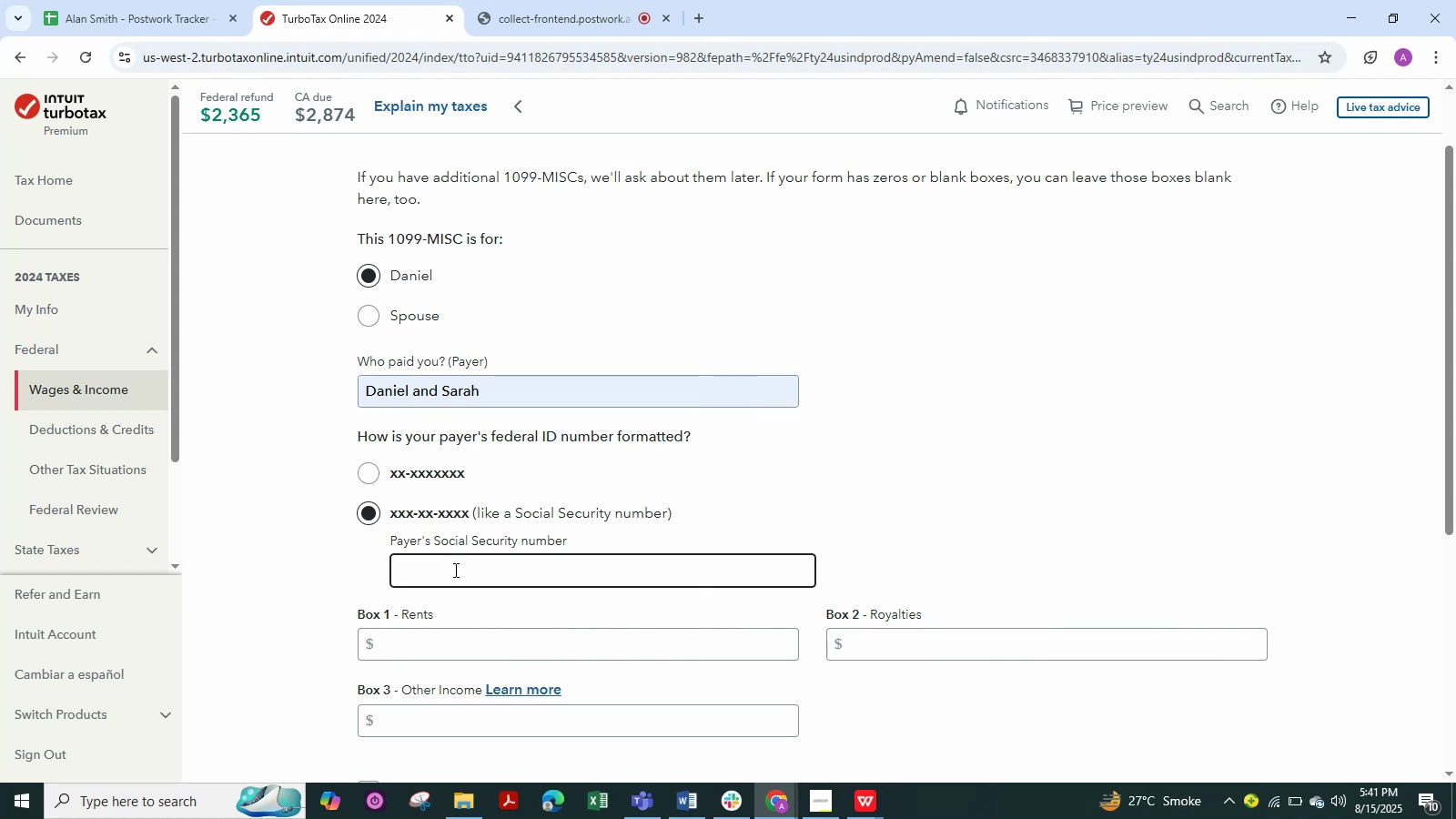 
key(Alt+Tab)
 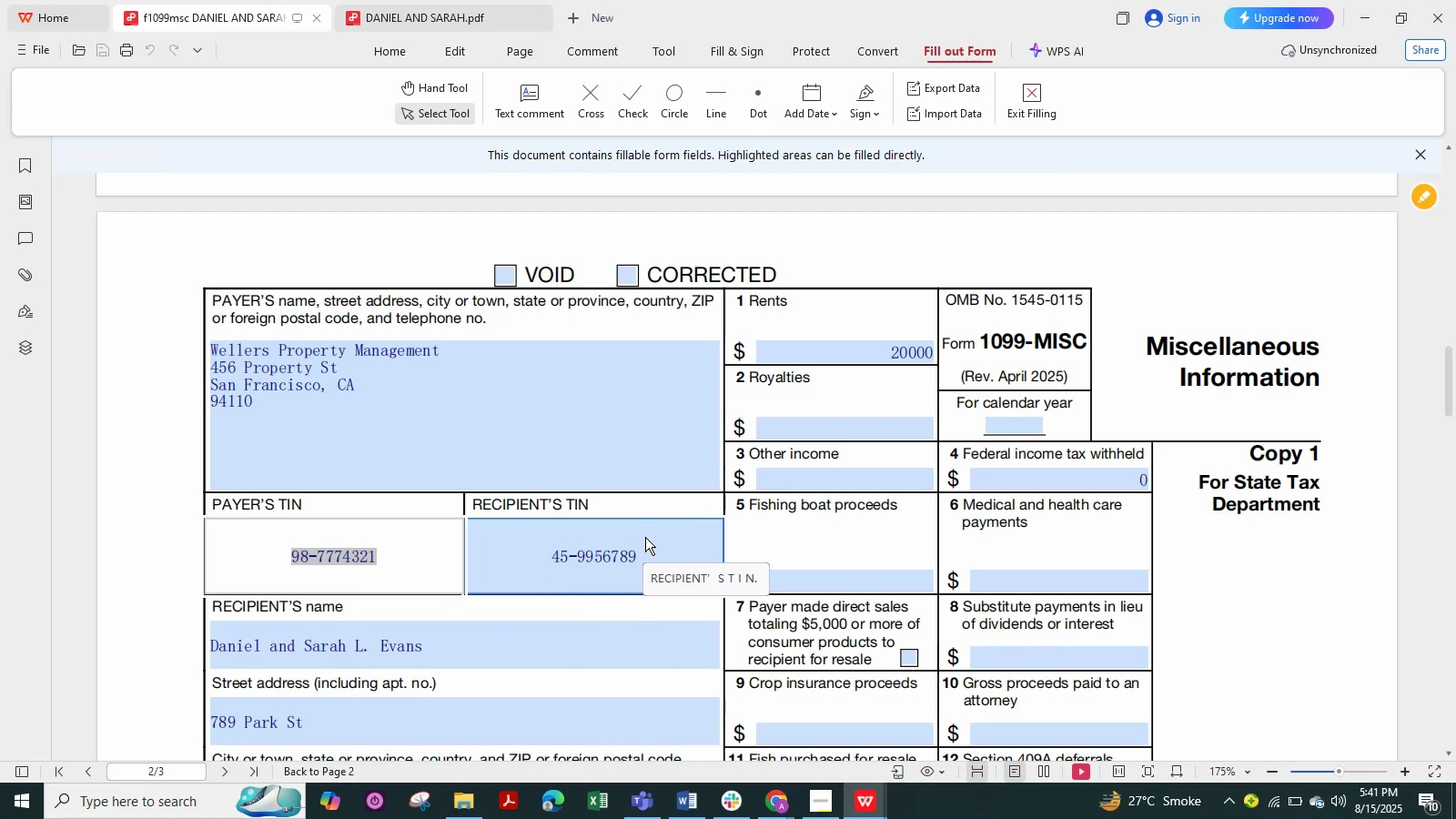 
left_click_drag(start_coordinate=[648, 546], to_coordinate=[547, 559])
 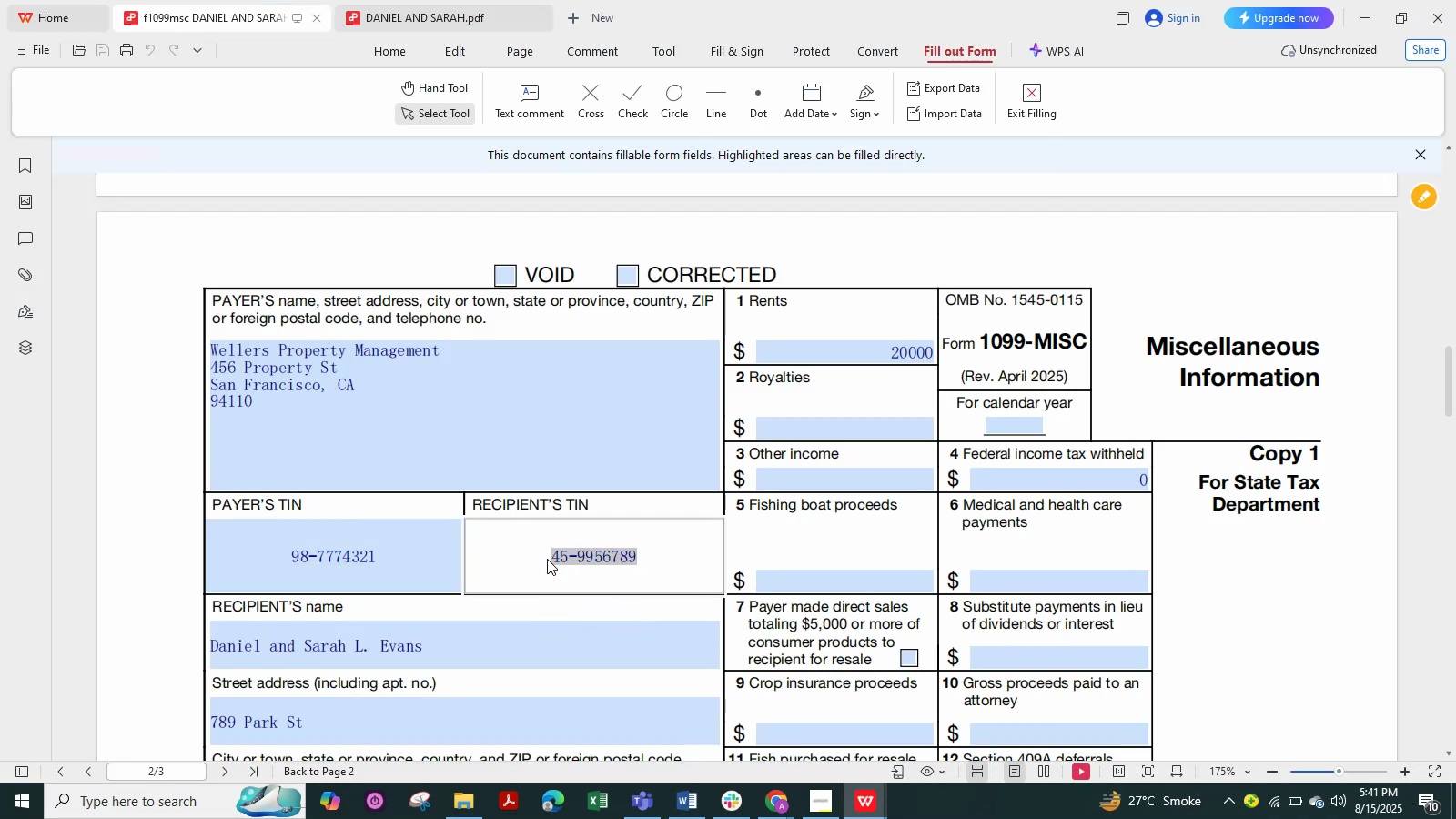 
key(Control+C)
 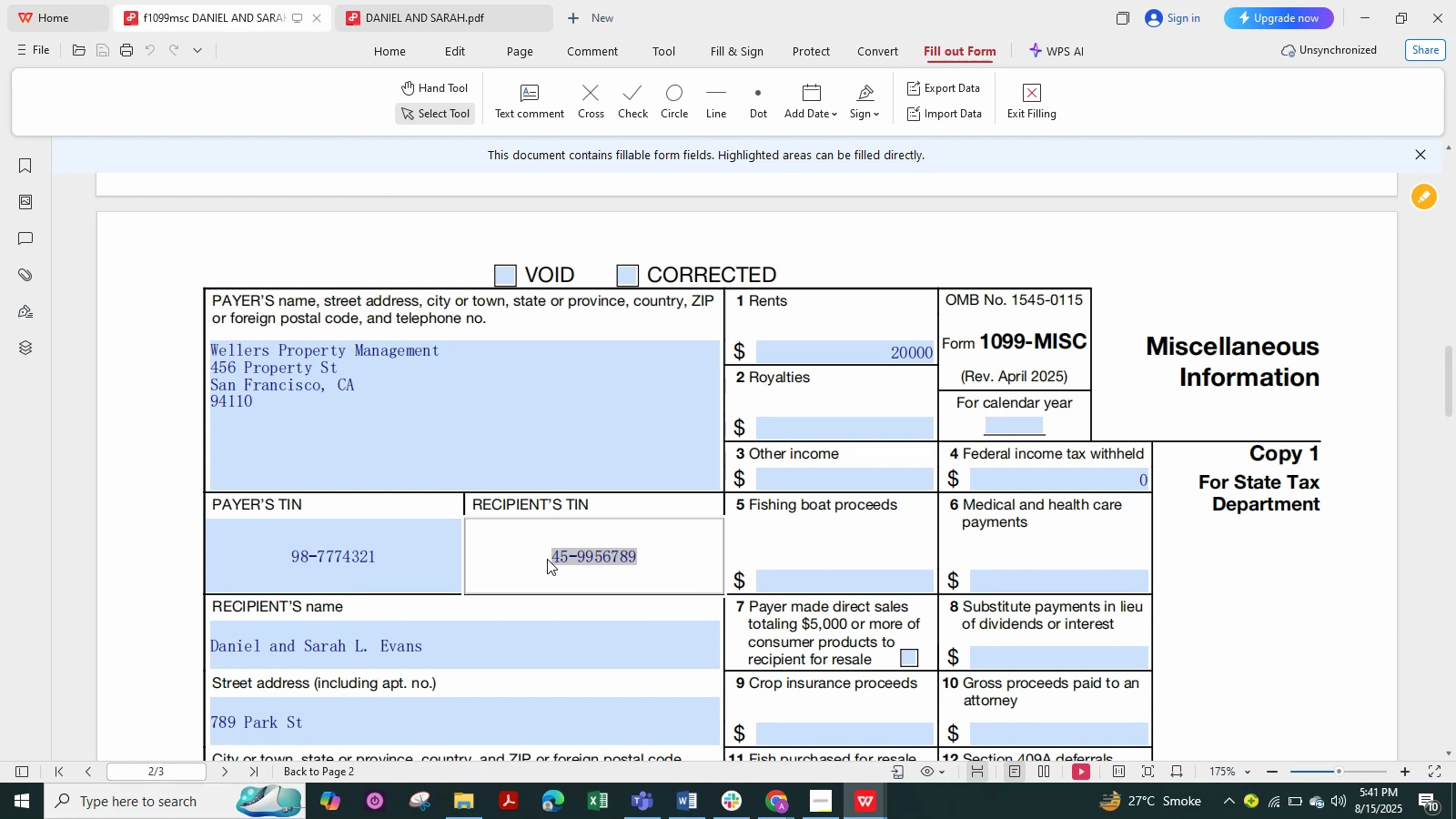 
key(Alt+Tab)
 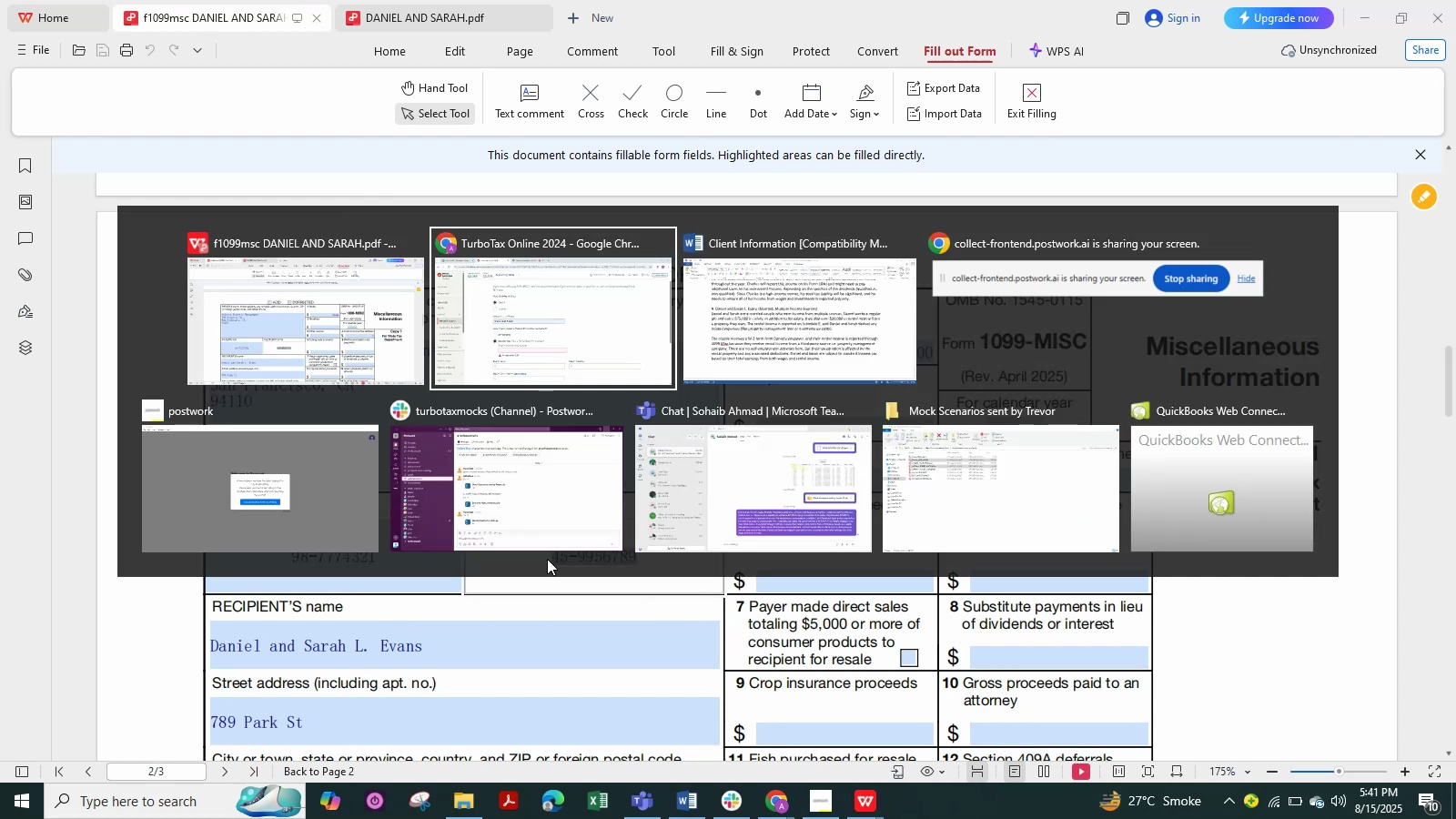 
key(Alt+Tab)
 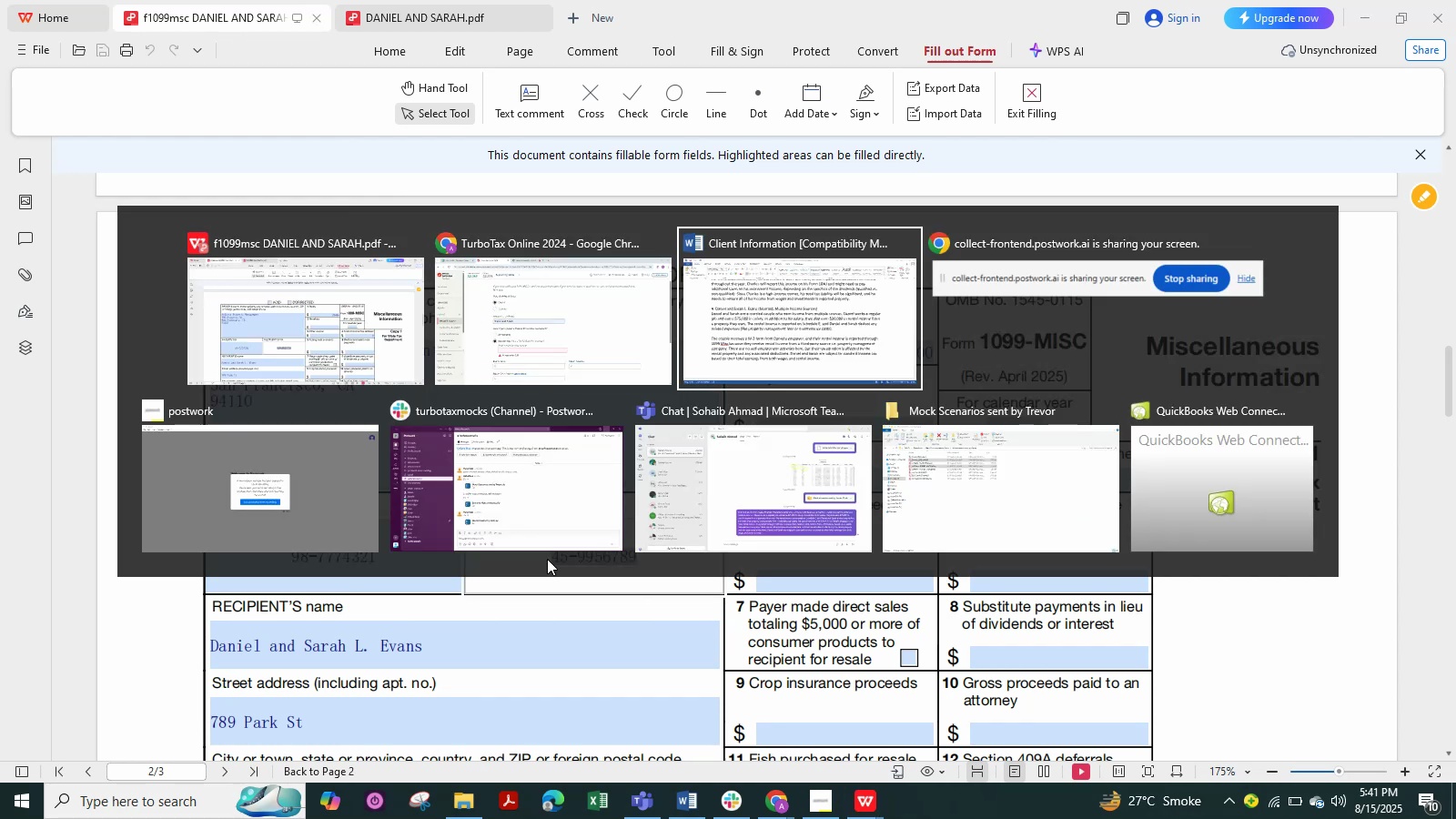 
key(Alt+Tab)
 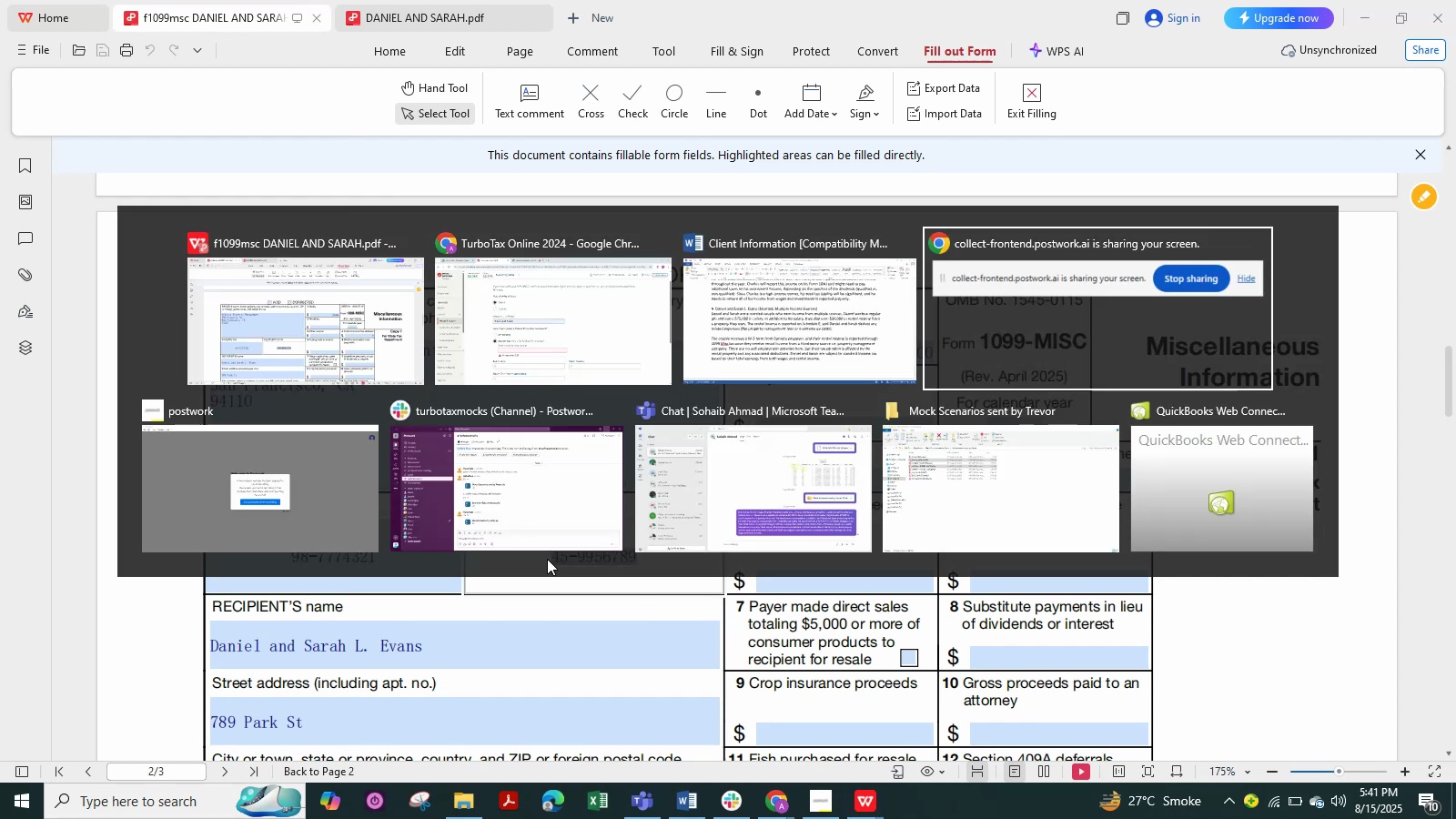 
key(Alt+Tab)
 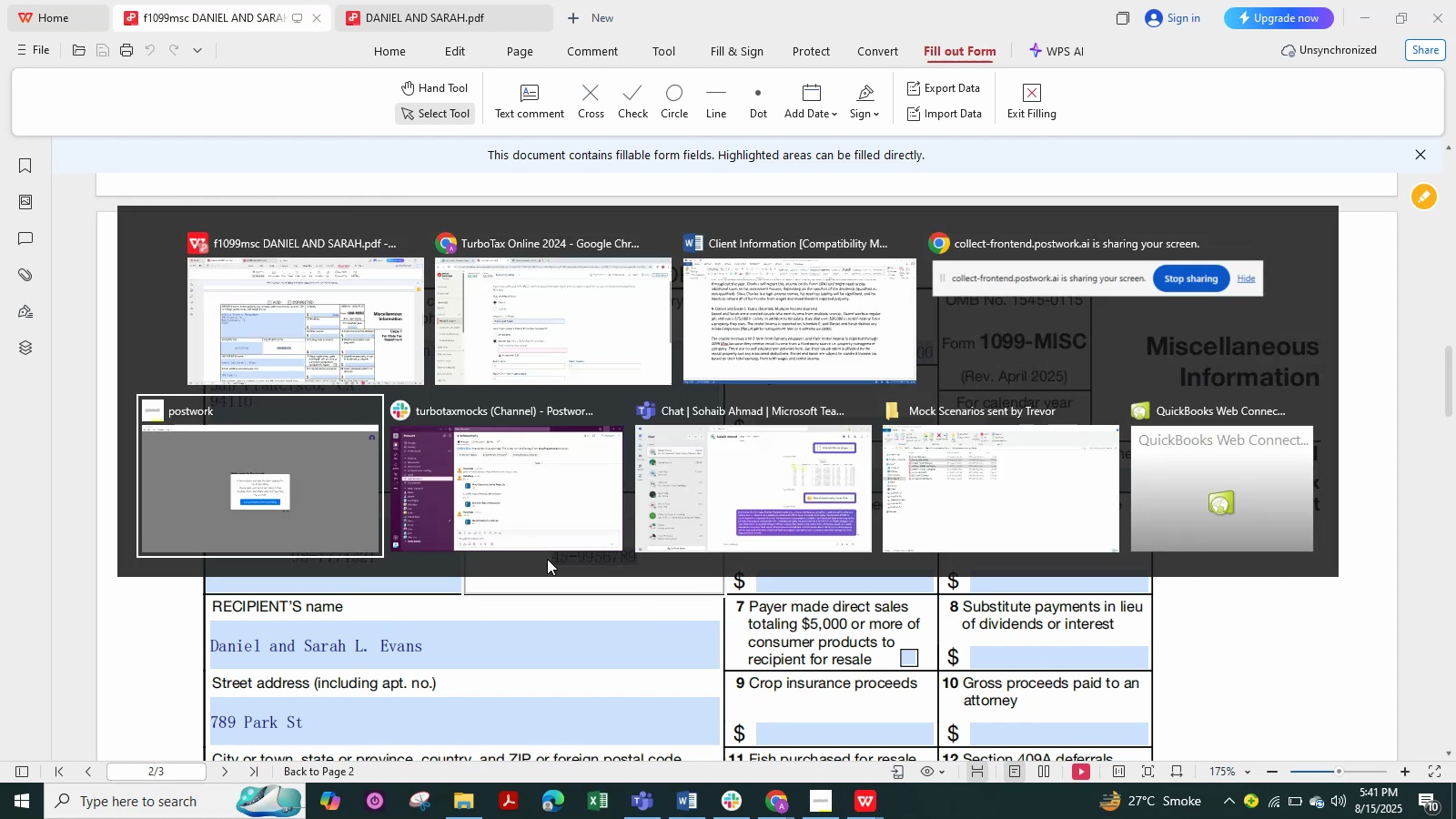 
key(Alt+Tab)
 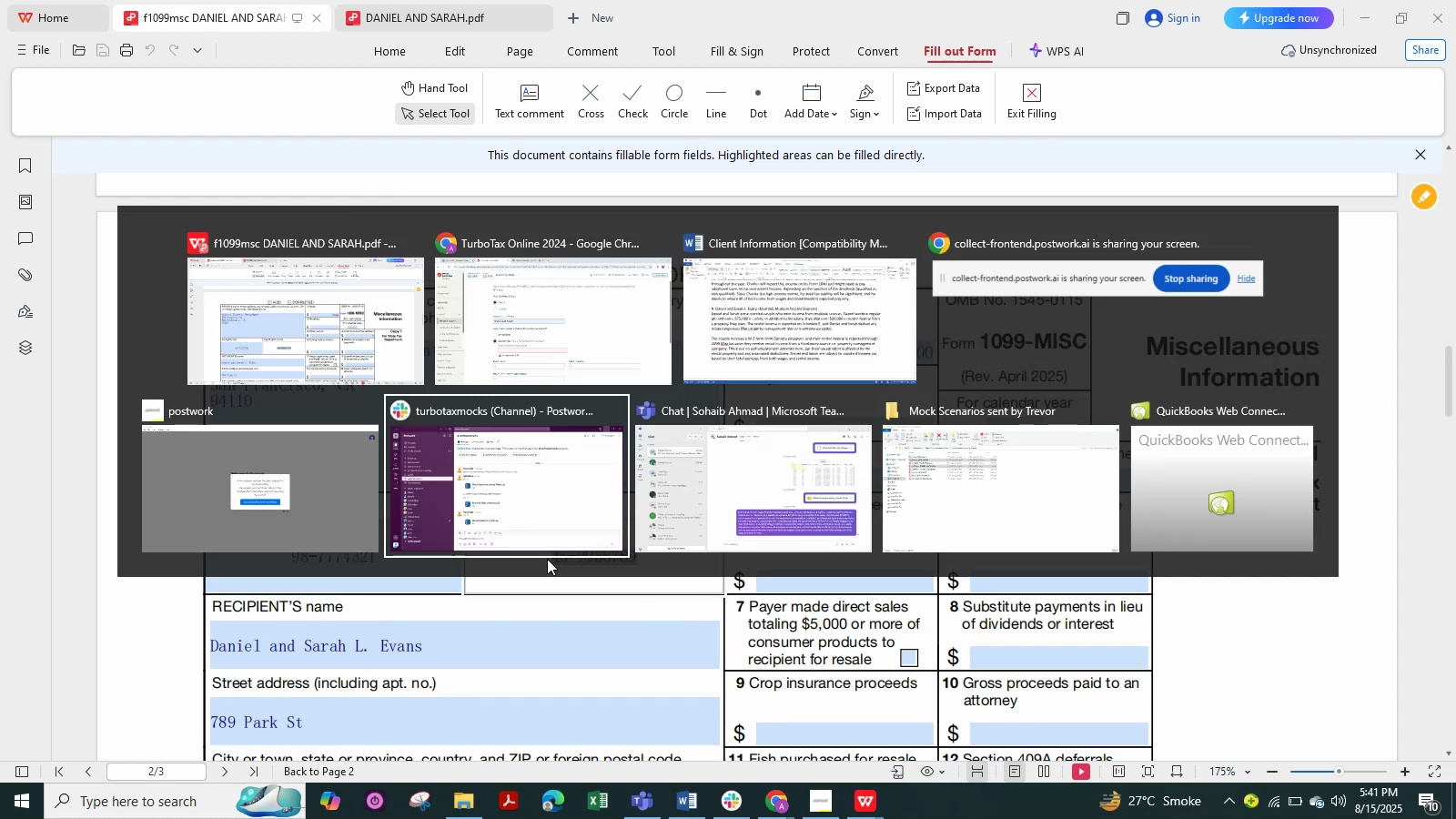 
key(Alt+Tab)
 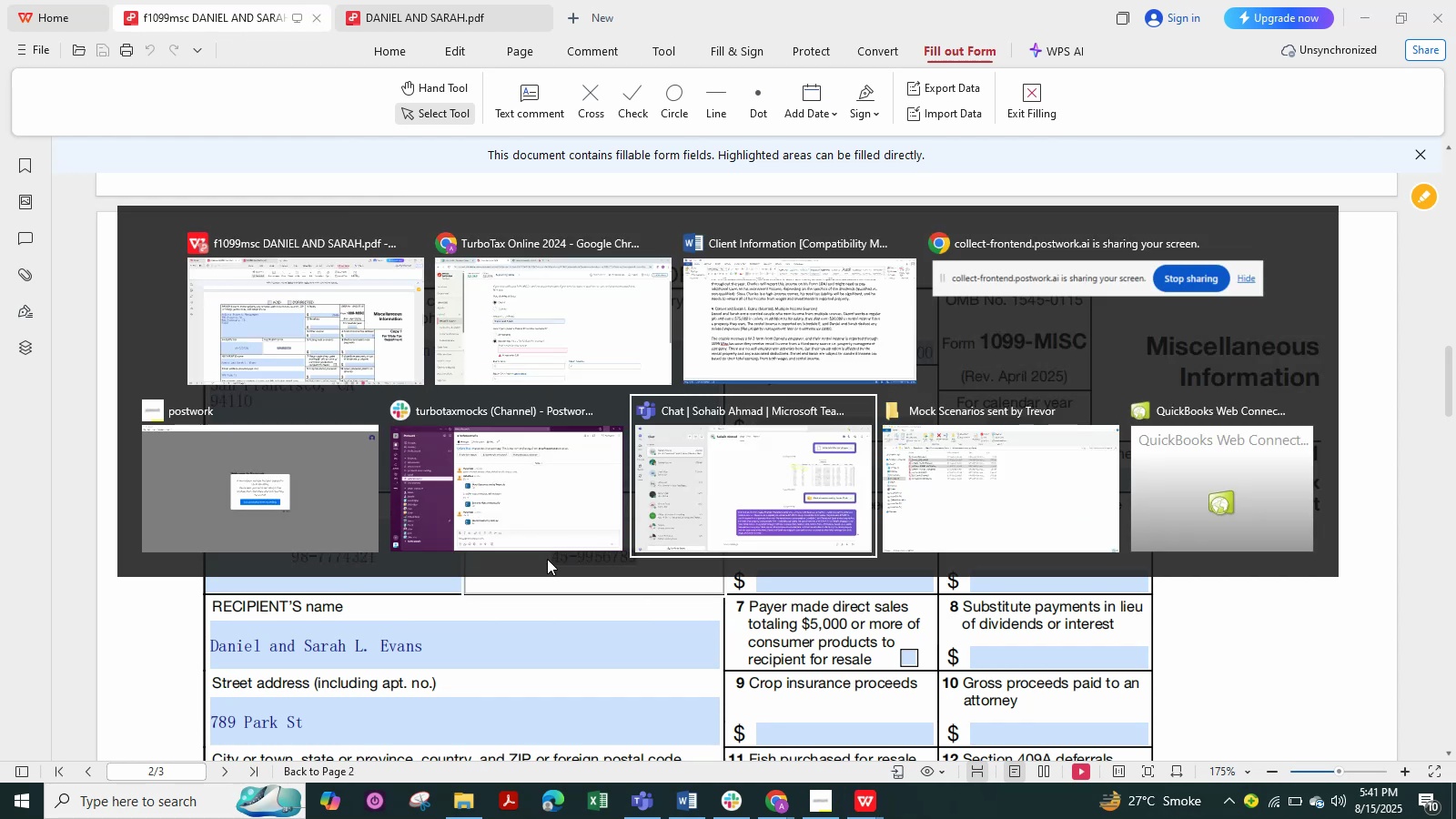 
key(Alt+Tab)
 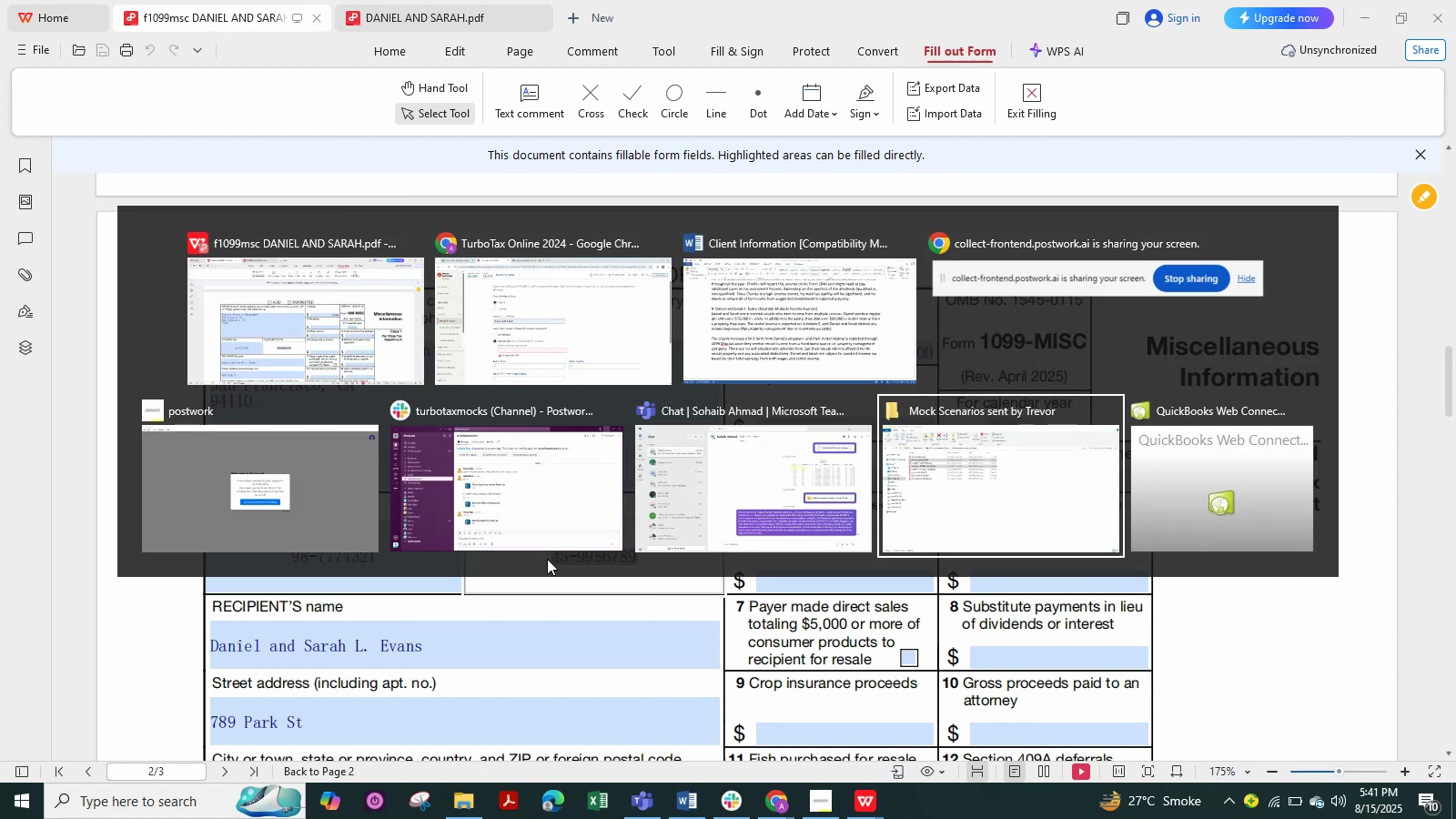 
key(Alt+Tab)
 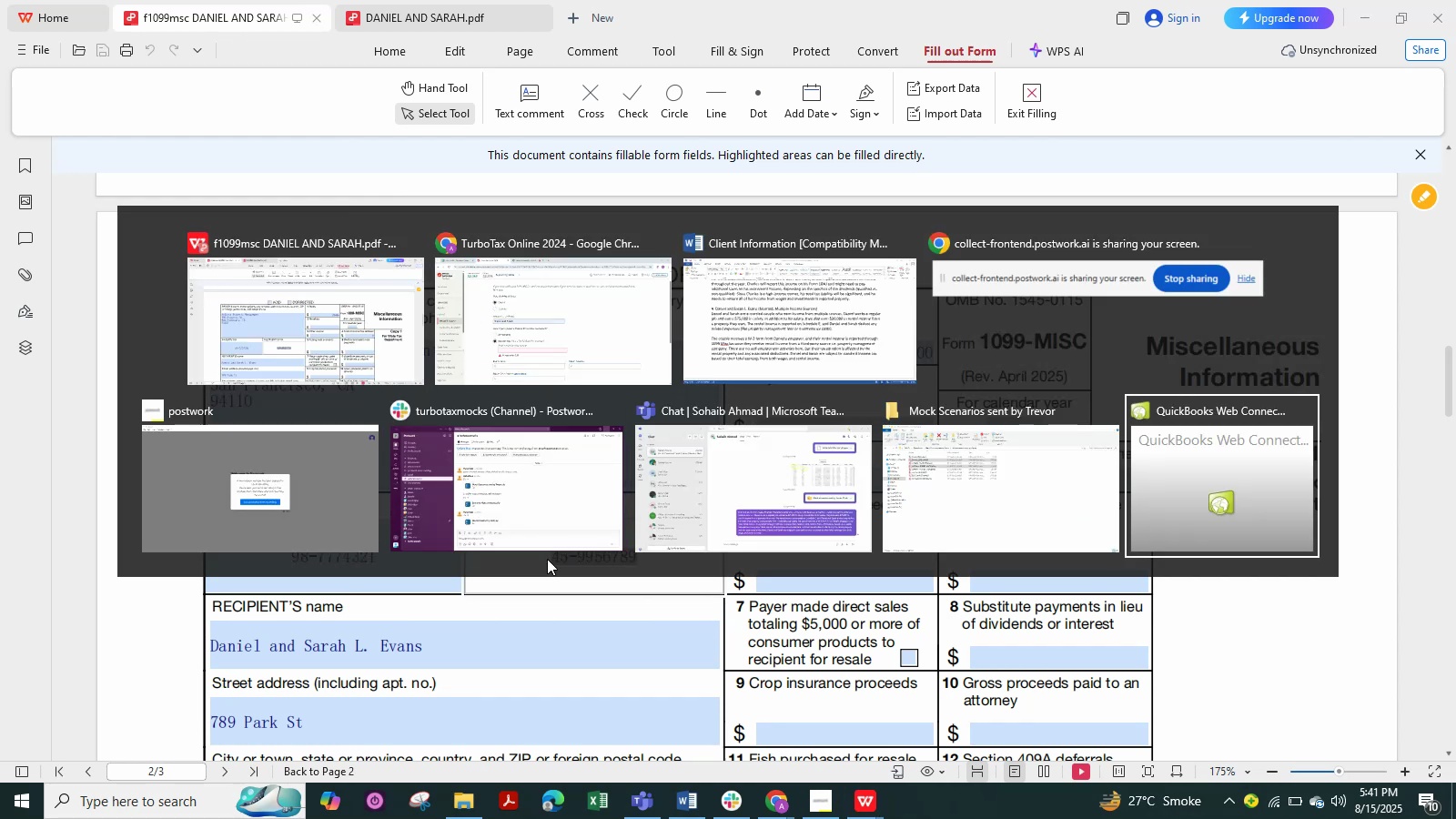 
key(Alt+Tab)
 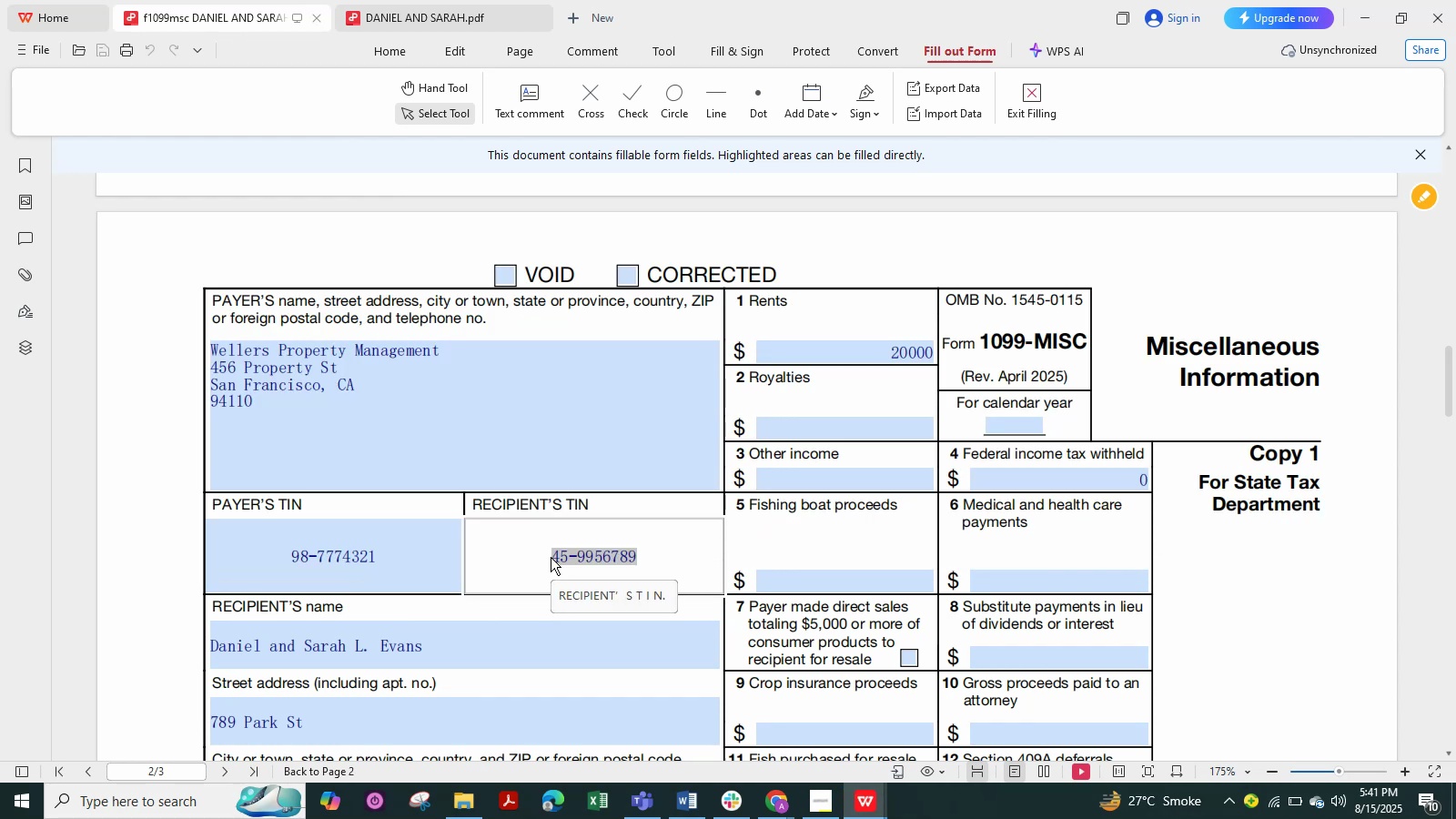 
scroll: coordinate [558, 523], scroll_direction: up, amount: 2.0
 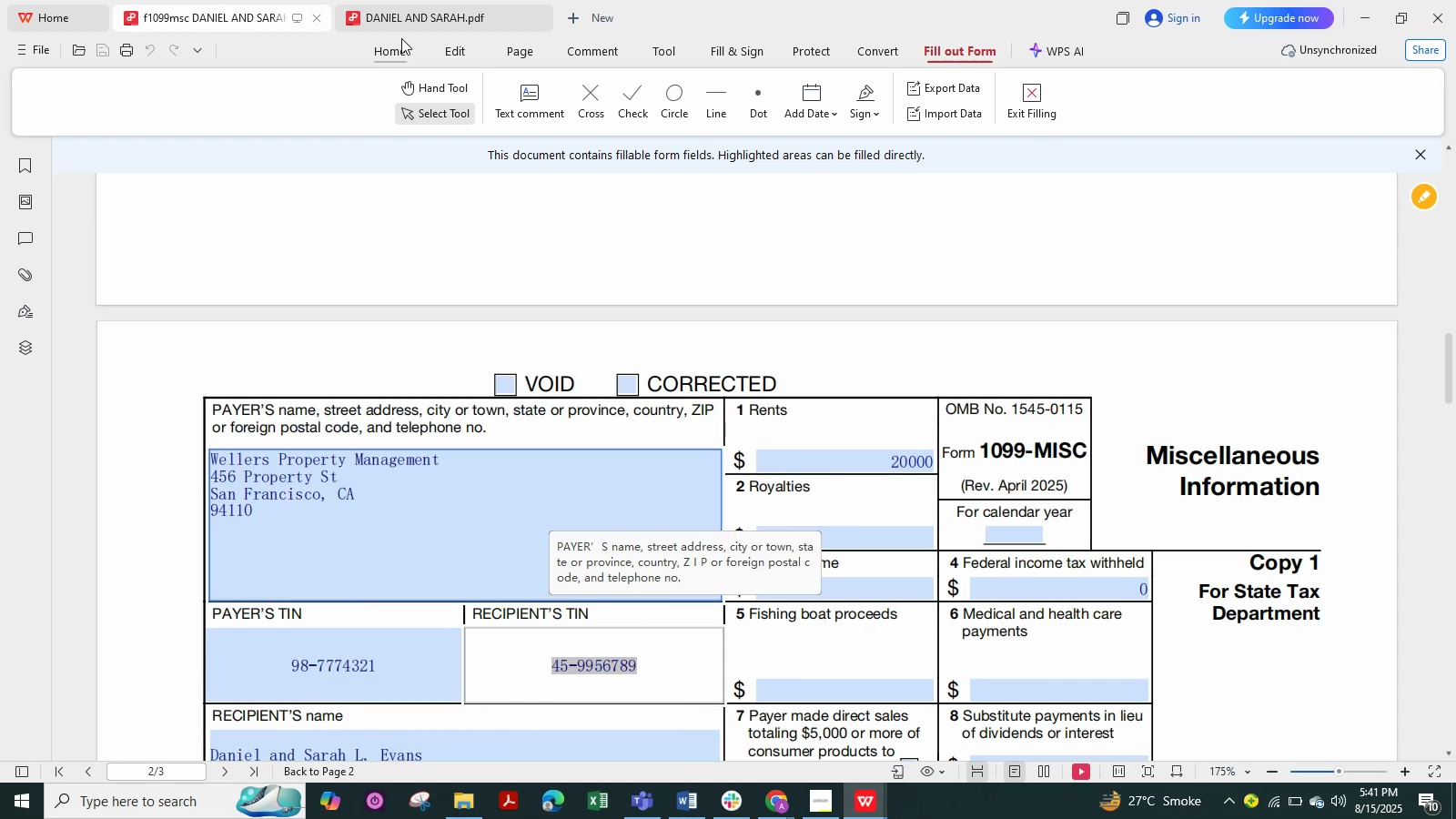 
left_click([414, 1])
 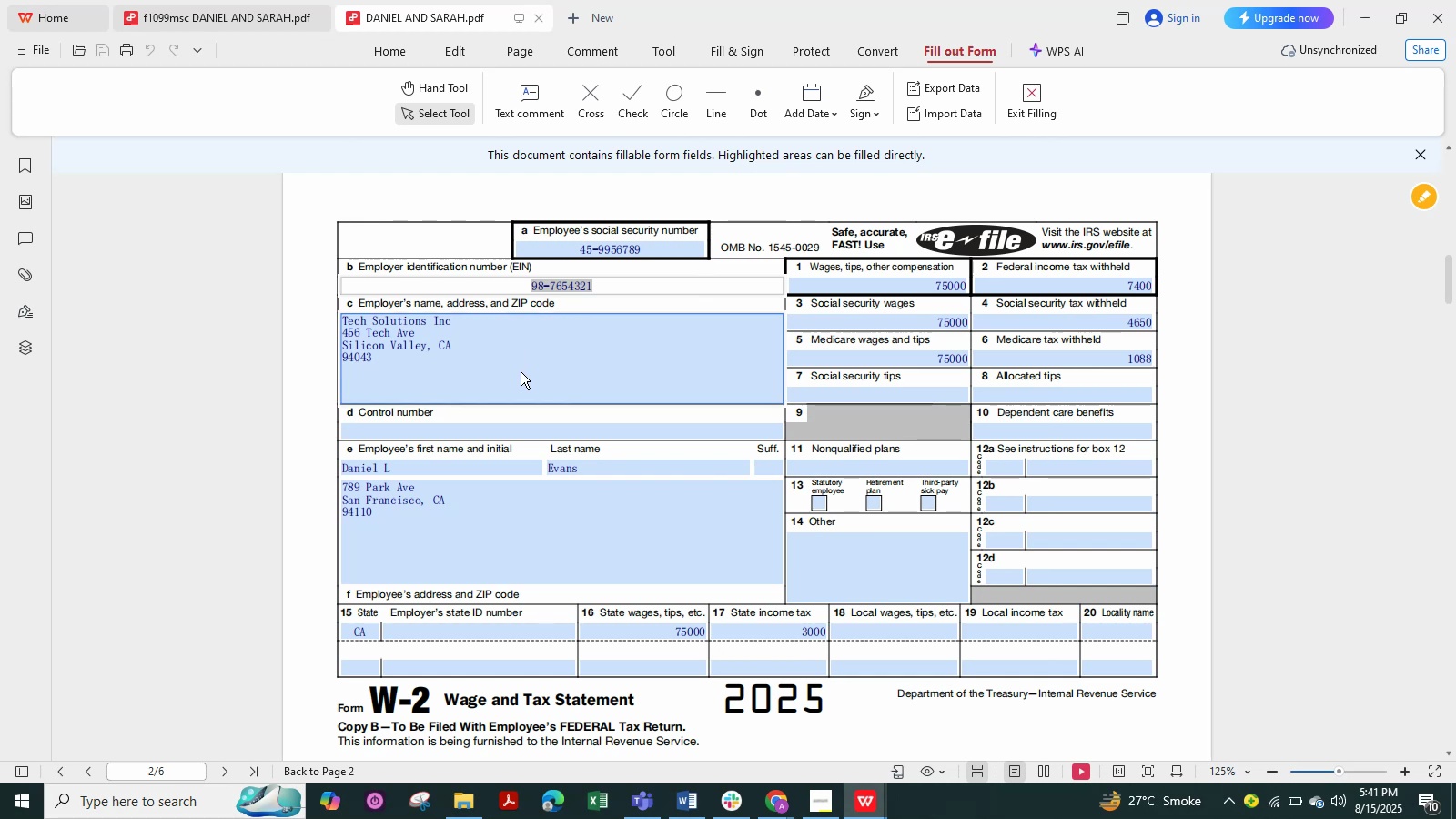 
wait(5.79)
 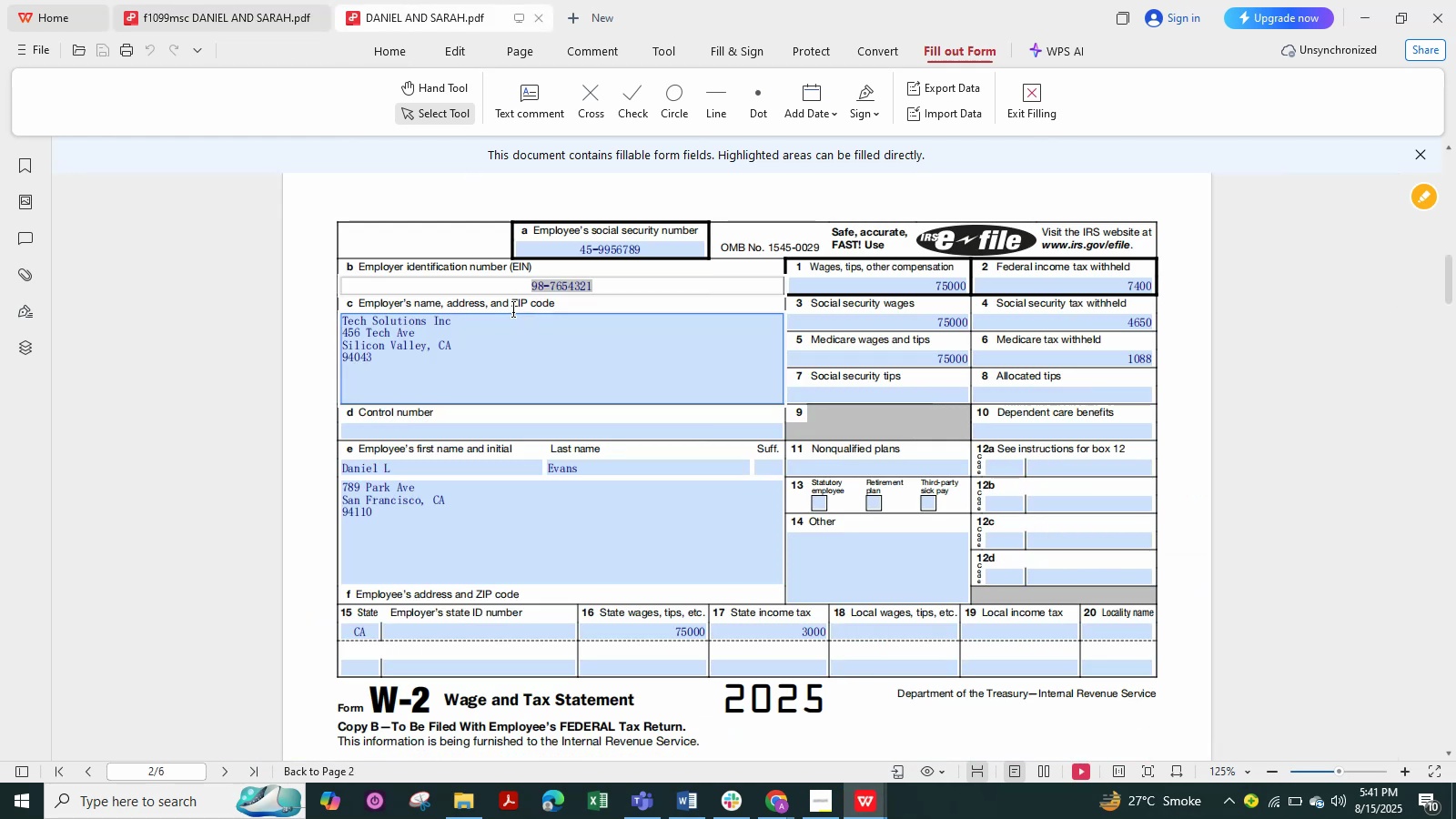 
key(Alt+Tab)
 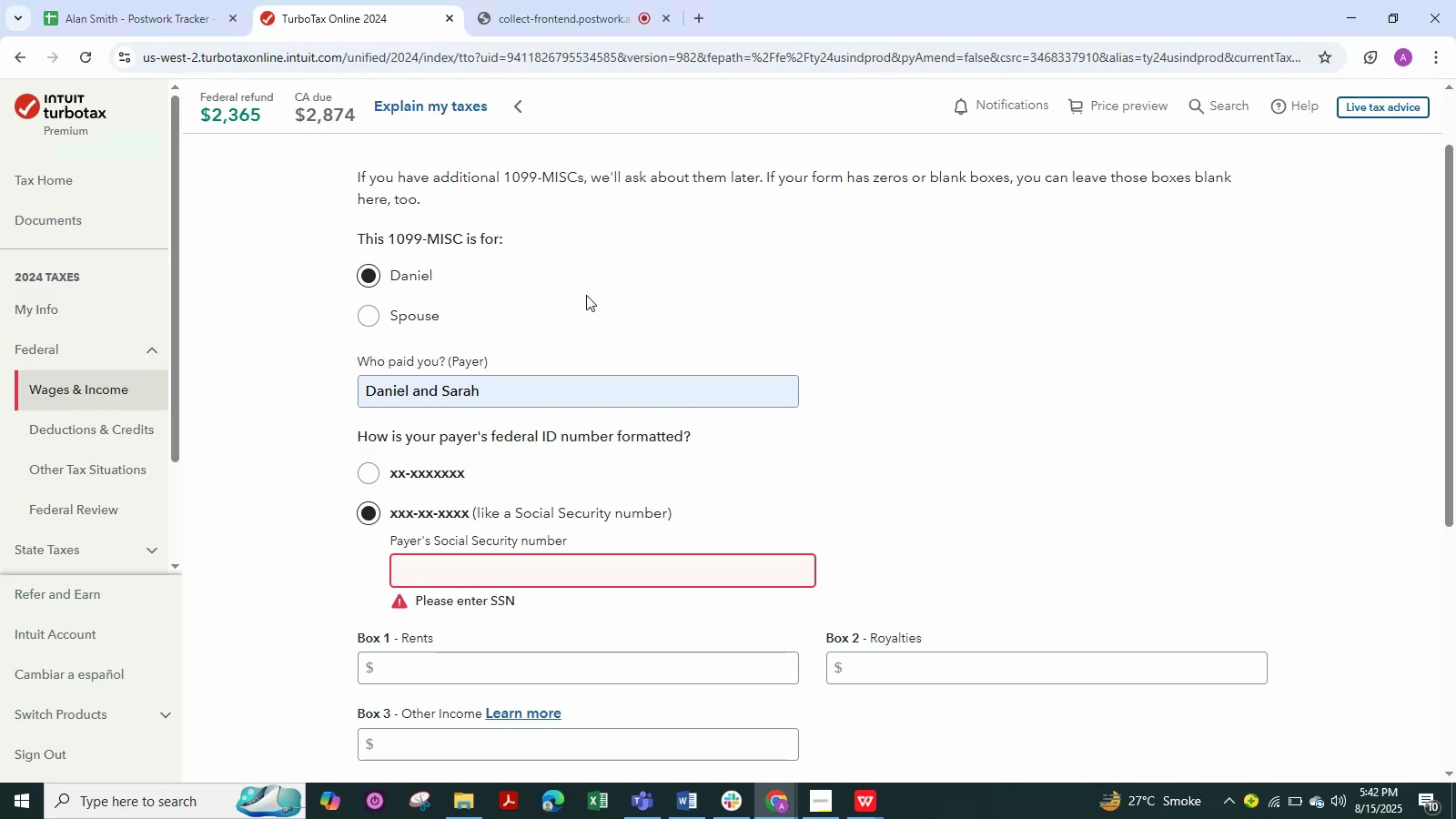 
key(Alt+Tab)
 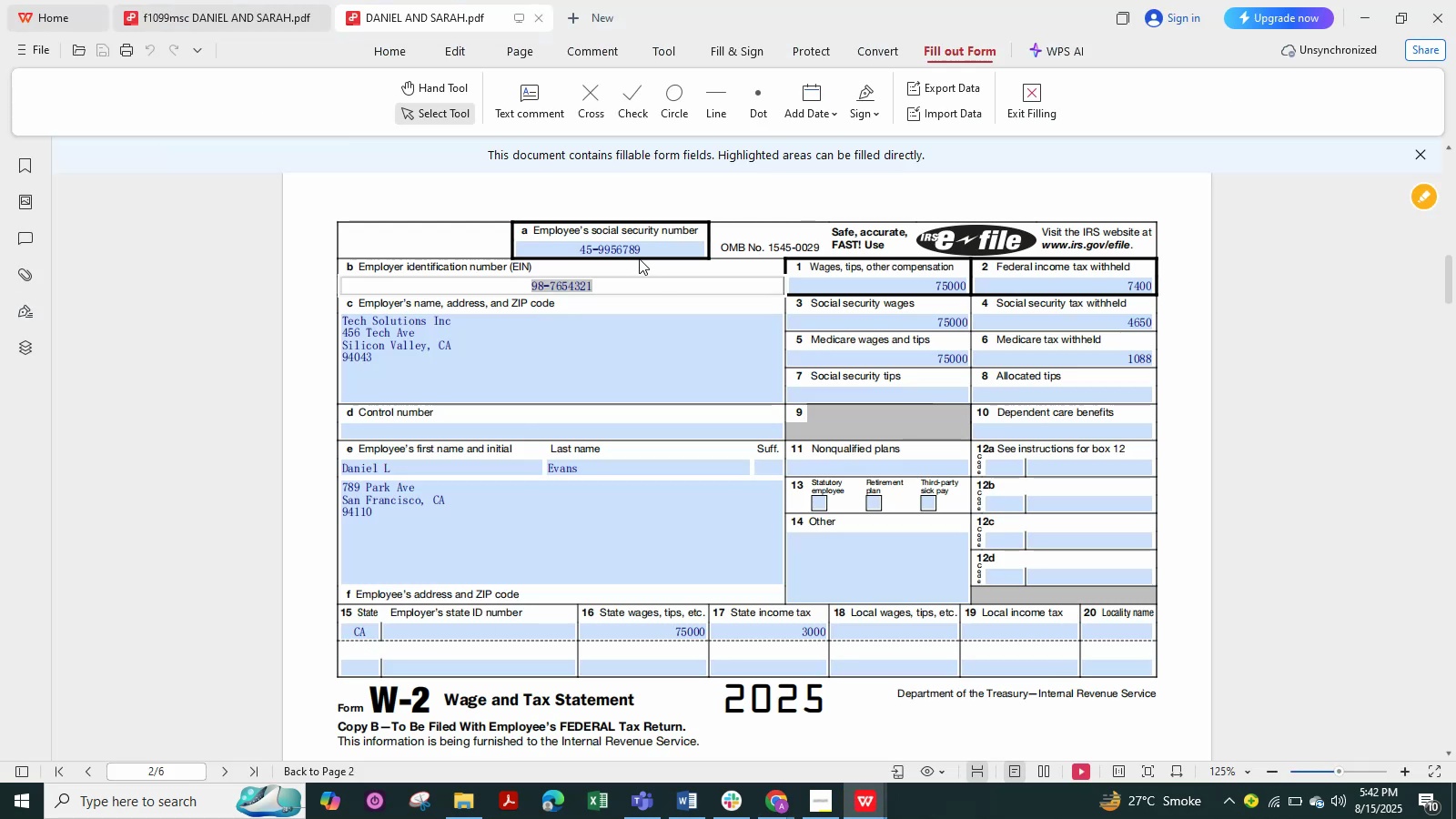 
left_click_drag(start_coordinate=[649, 243], to_coordinate=[571, 244])
 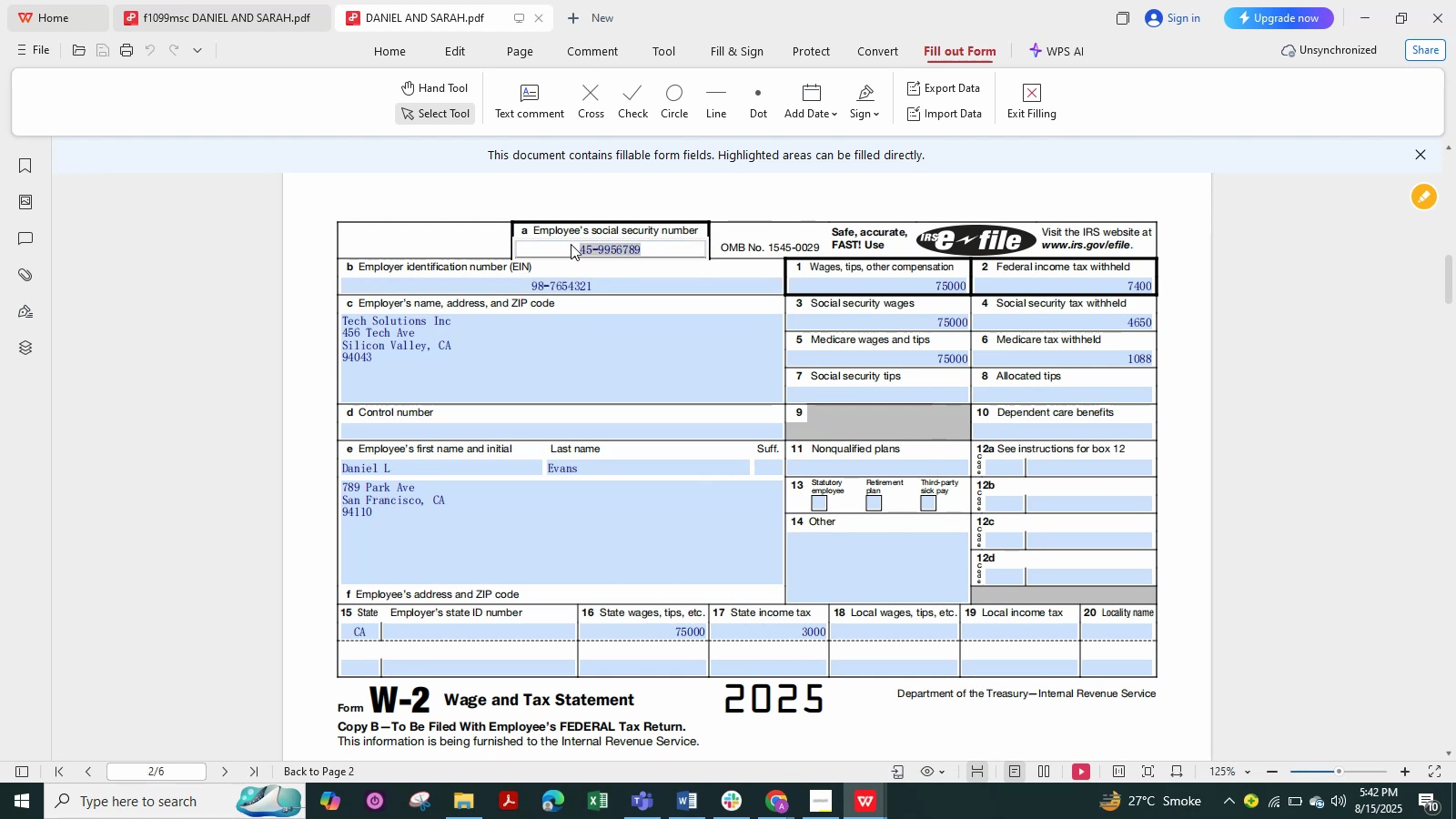 
key(Control+C)
 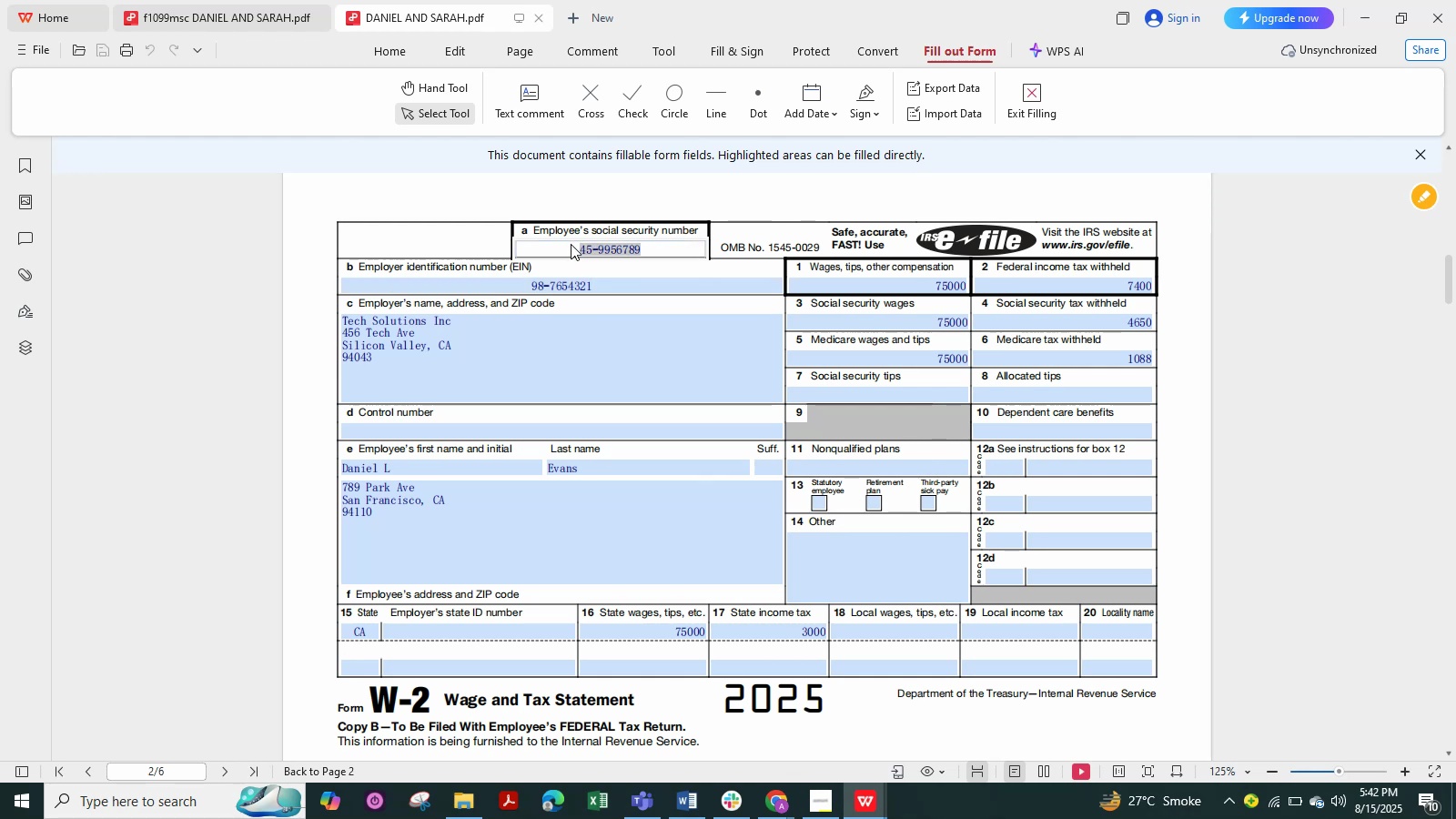 
key(Alt+Tab)
 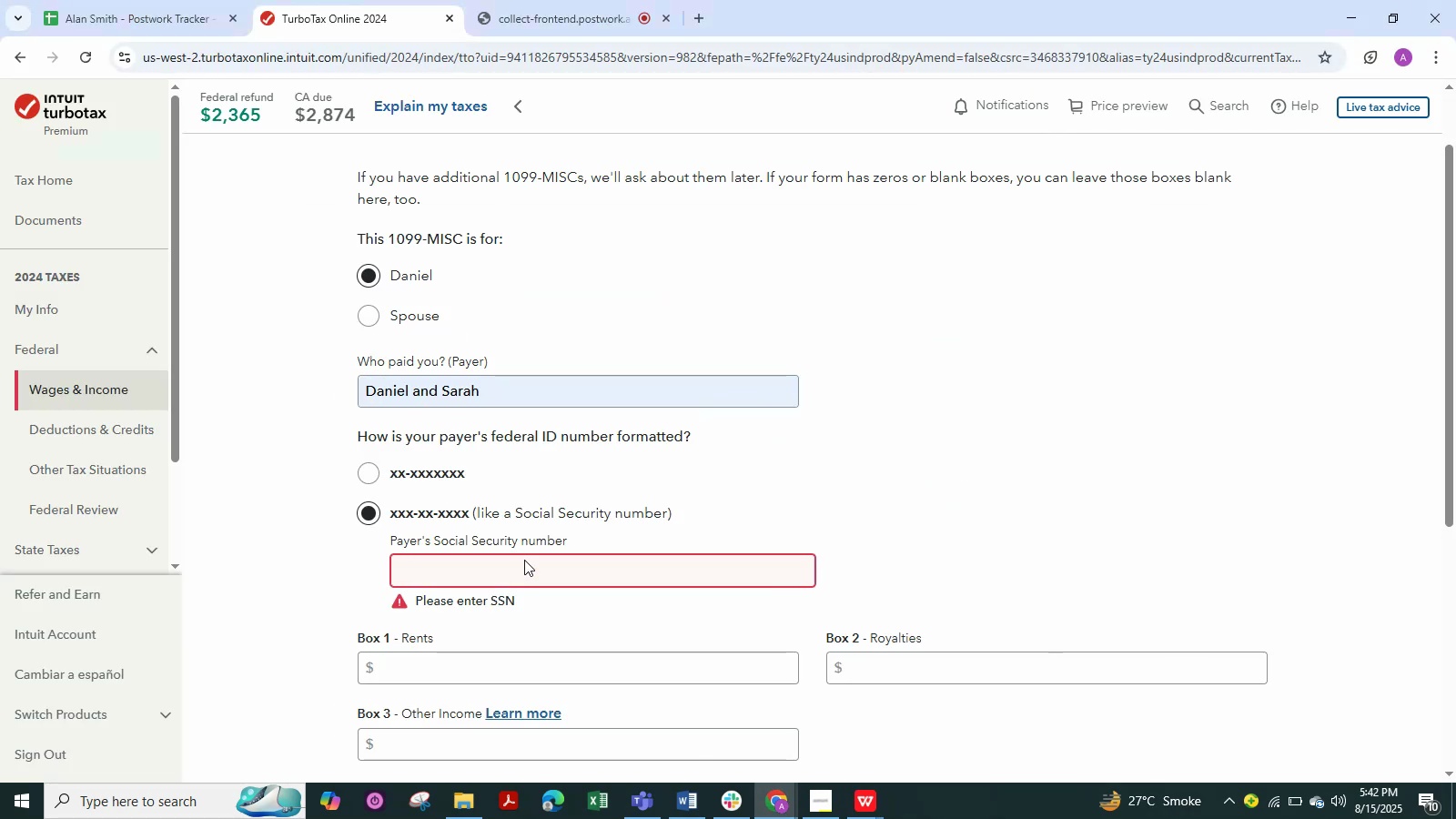 
left_click([522, 561])
 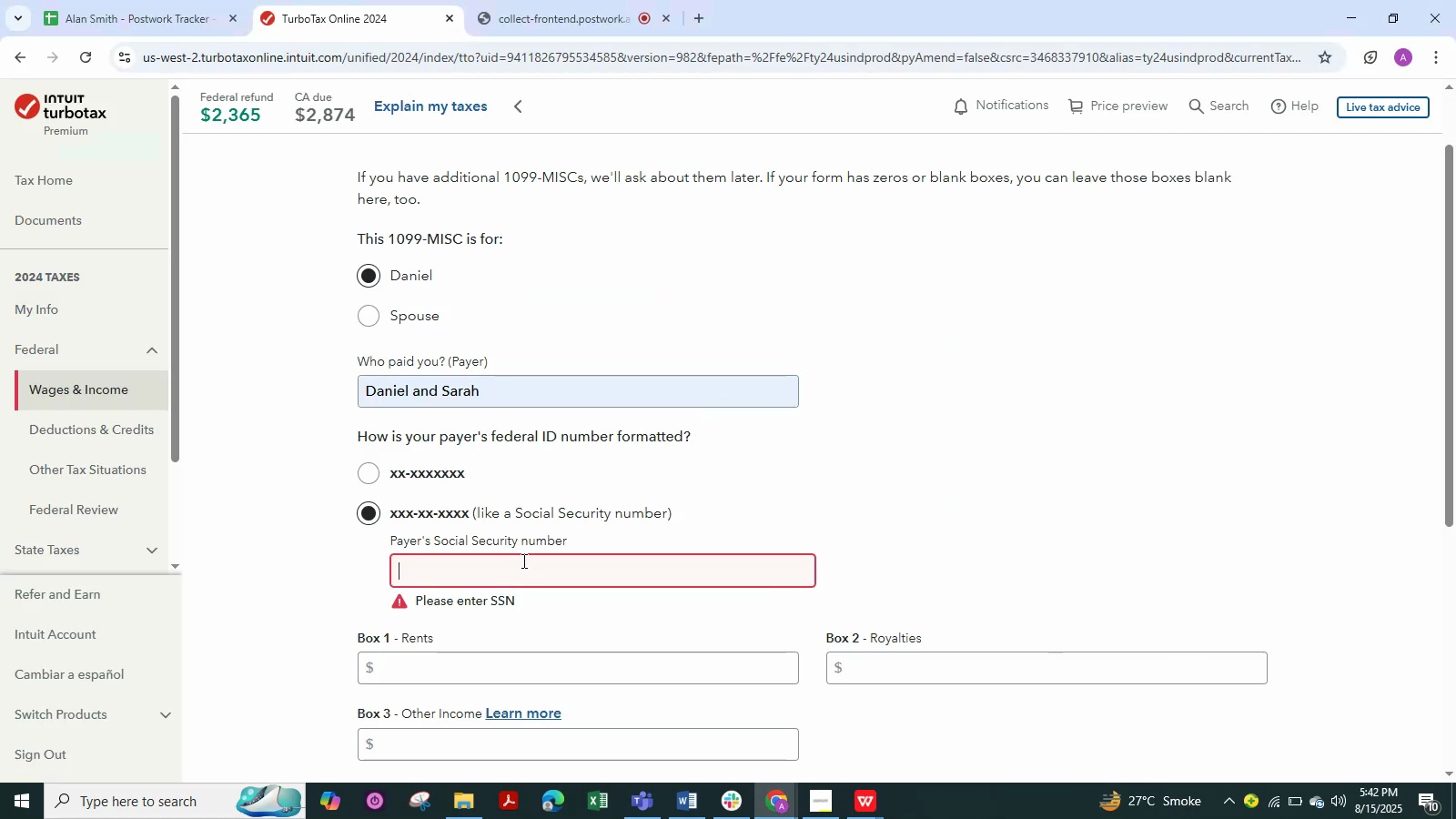 
key(Control+V)
 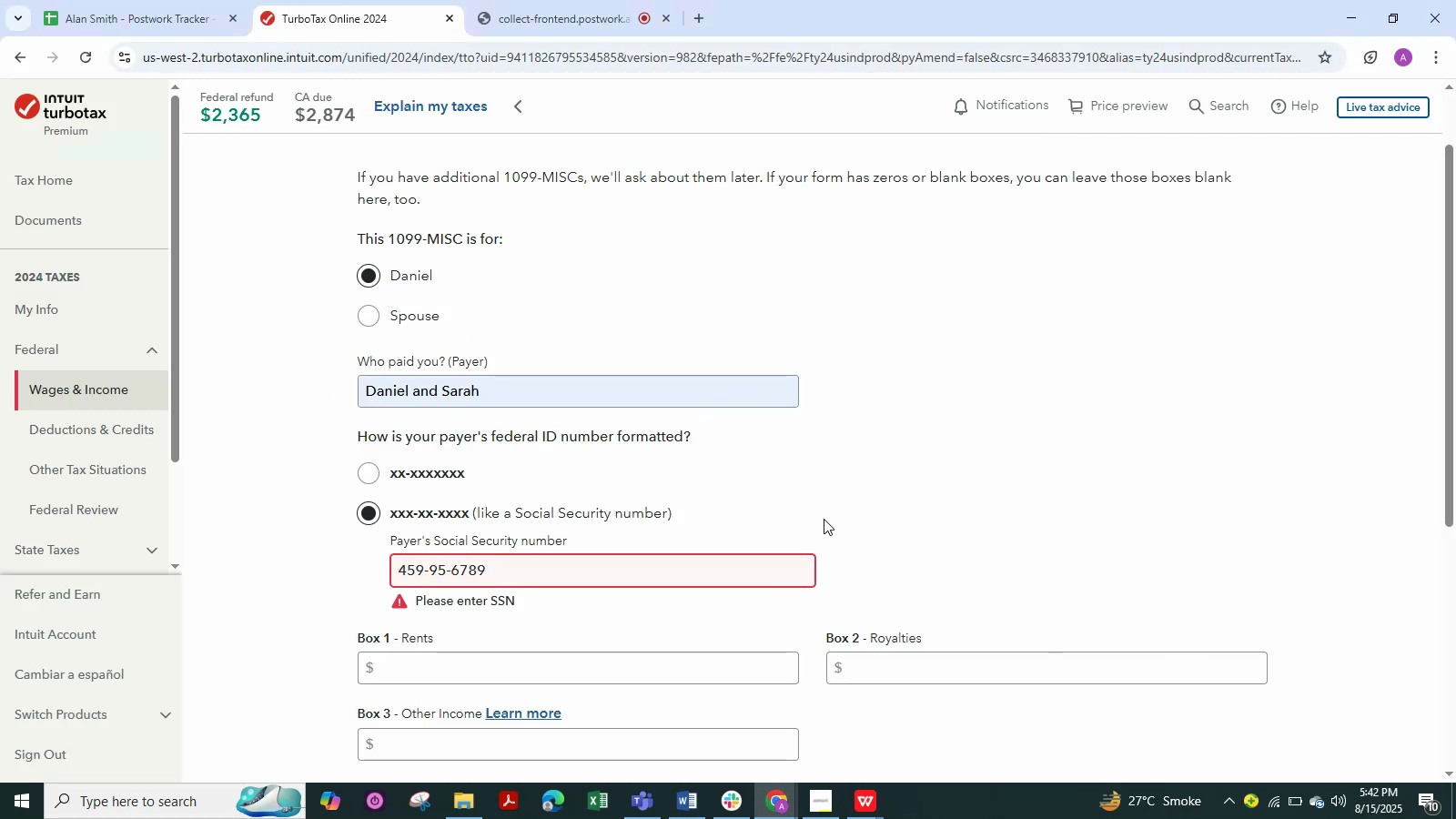 
left_click([913, 500])
 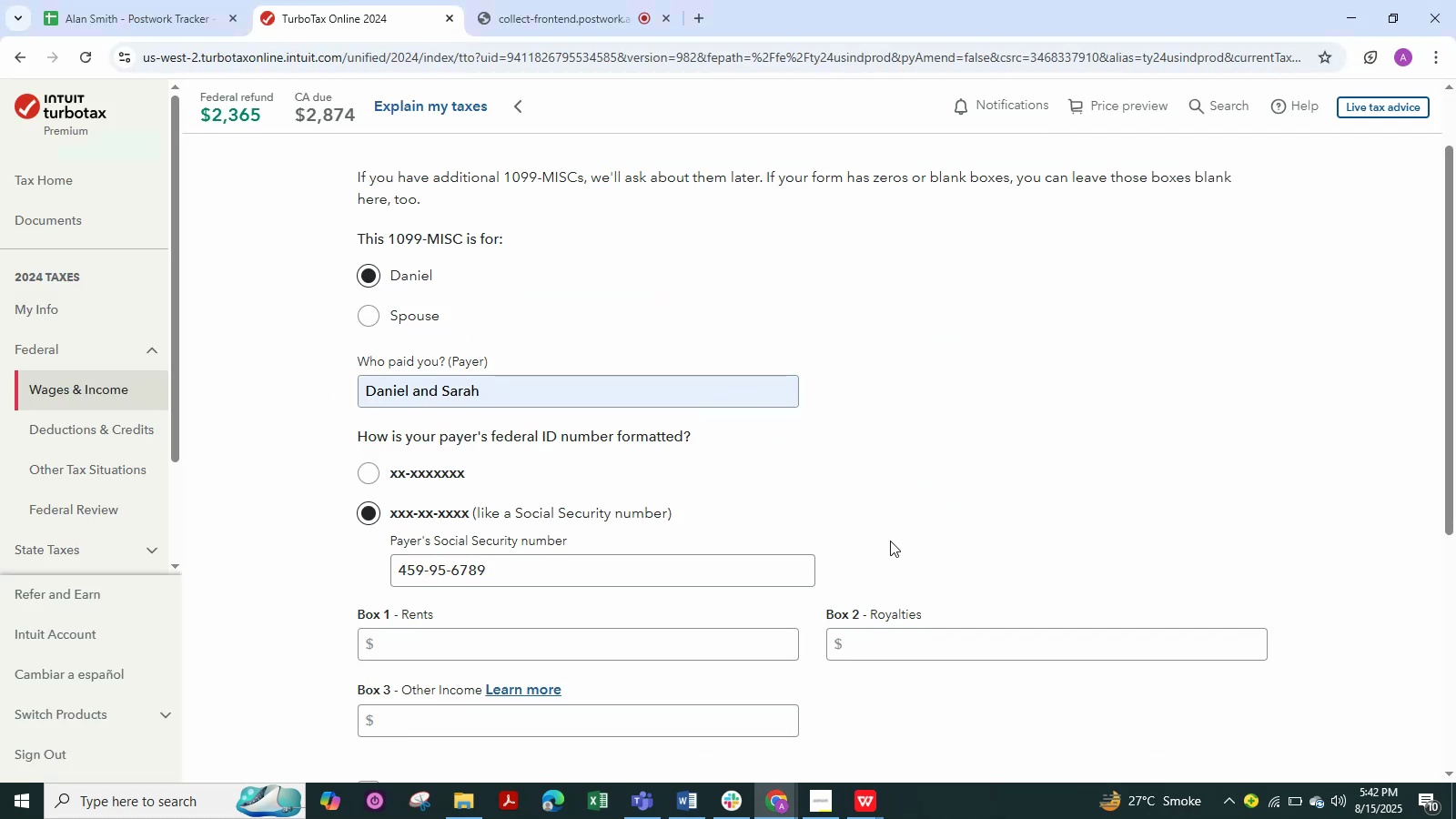 
scroll: coordinate [887, 541], scroll_direction: down, amount: 2.0
 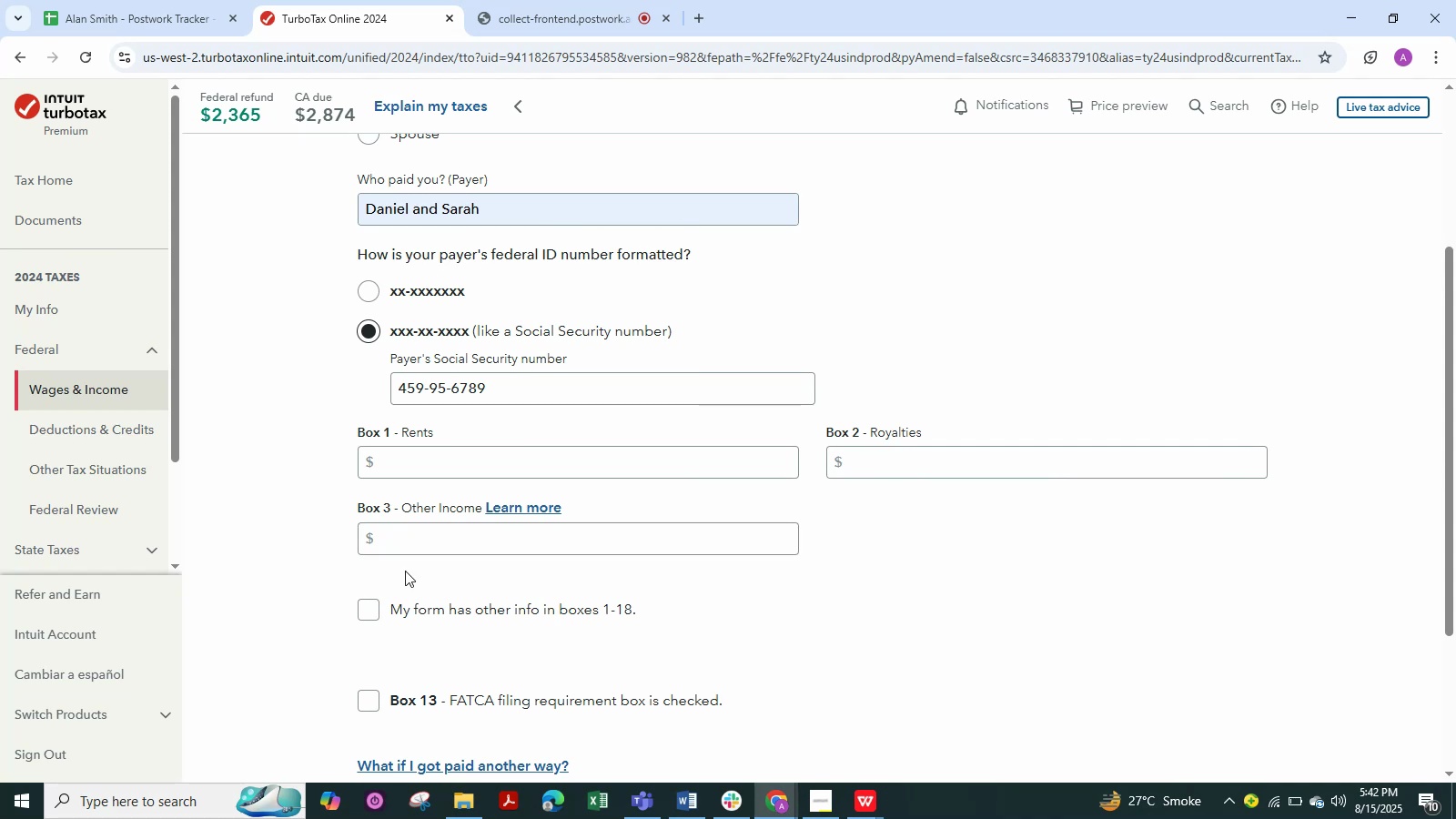 
wait(5.68)
 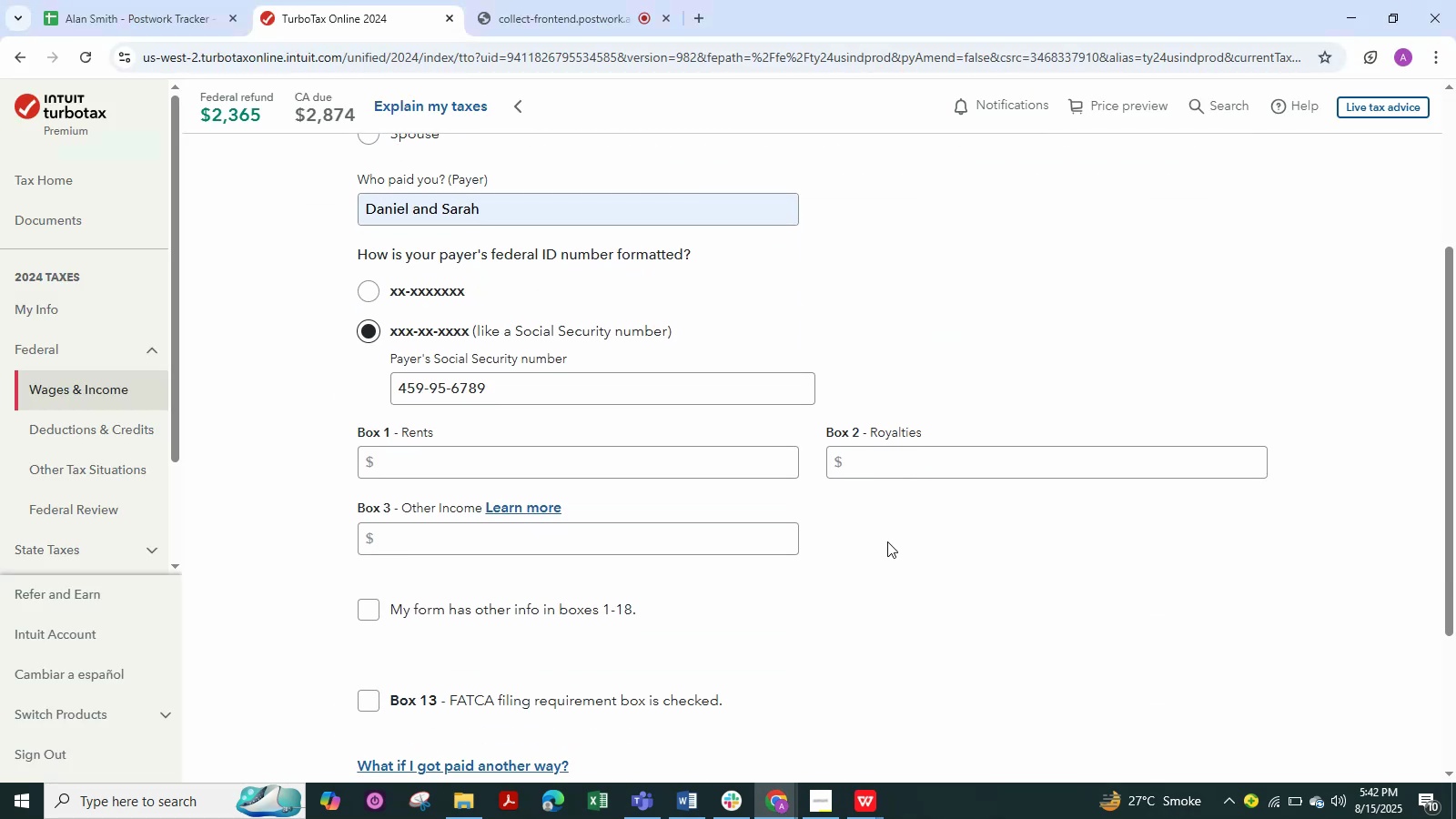 
left_click([426, 463])
 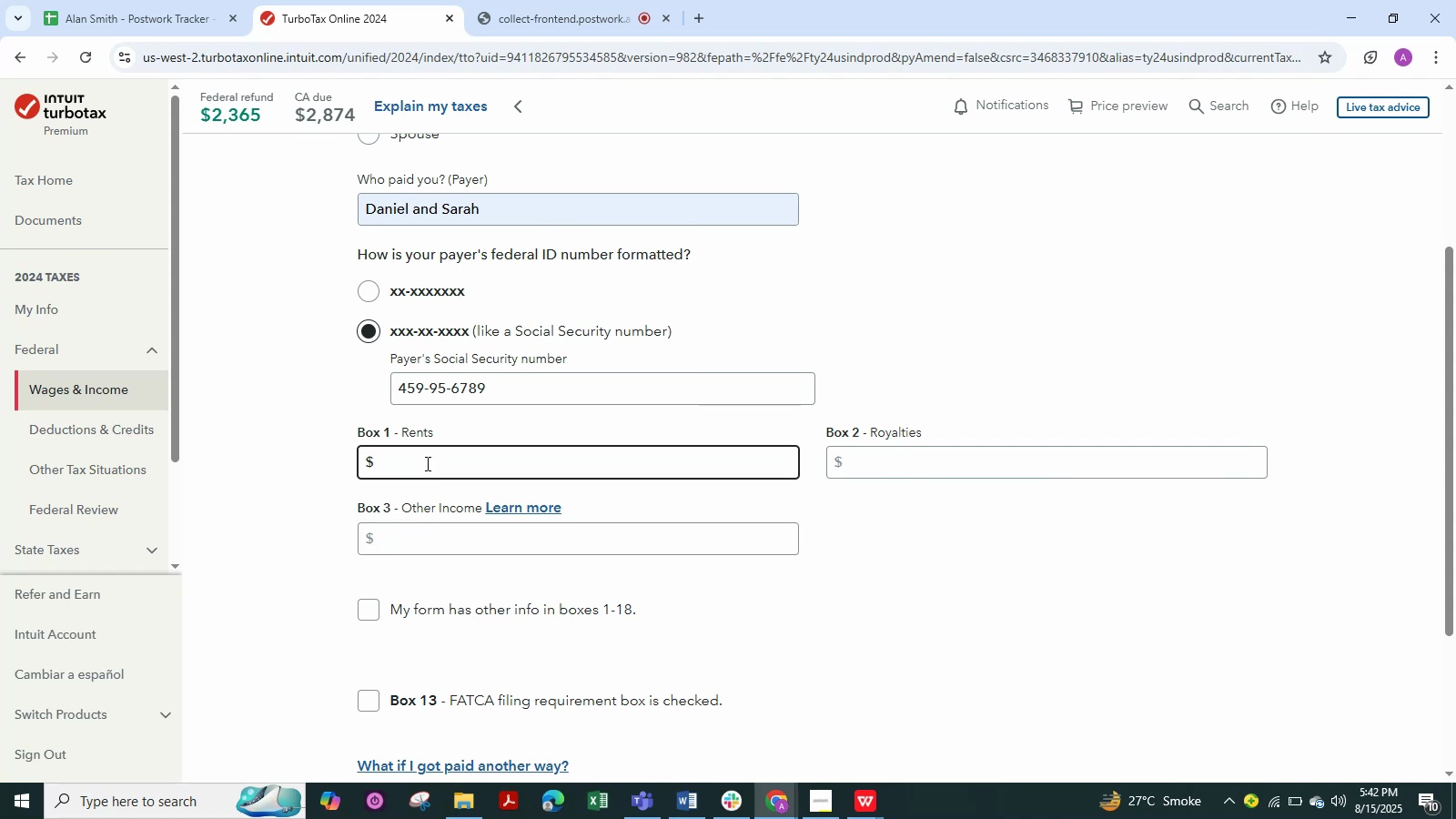 
key(Numpad2)
 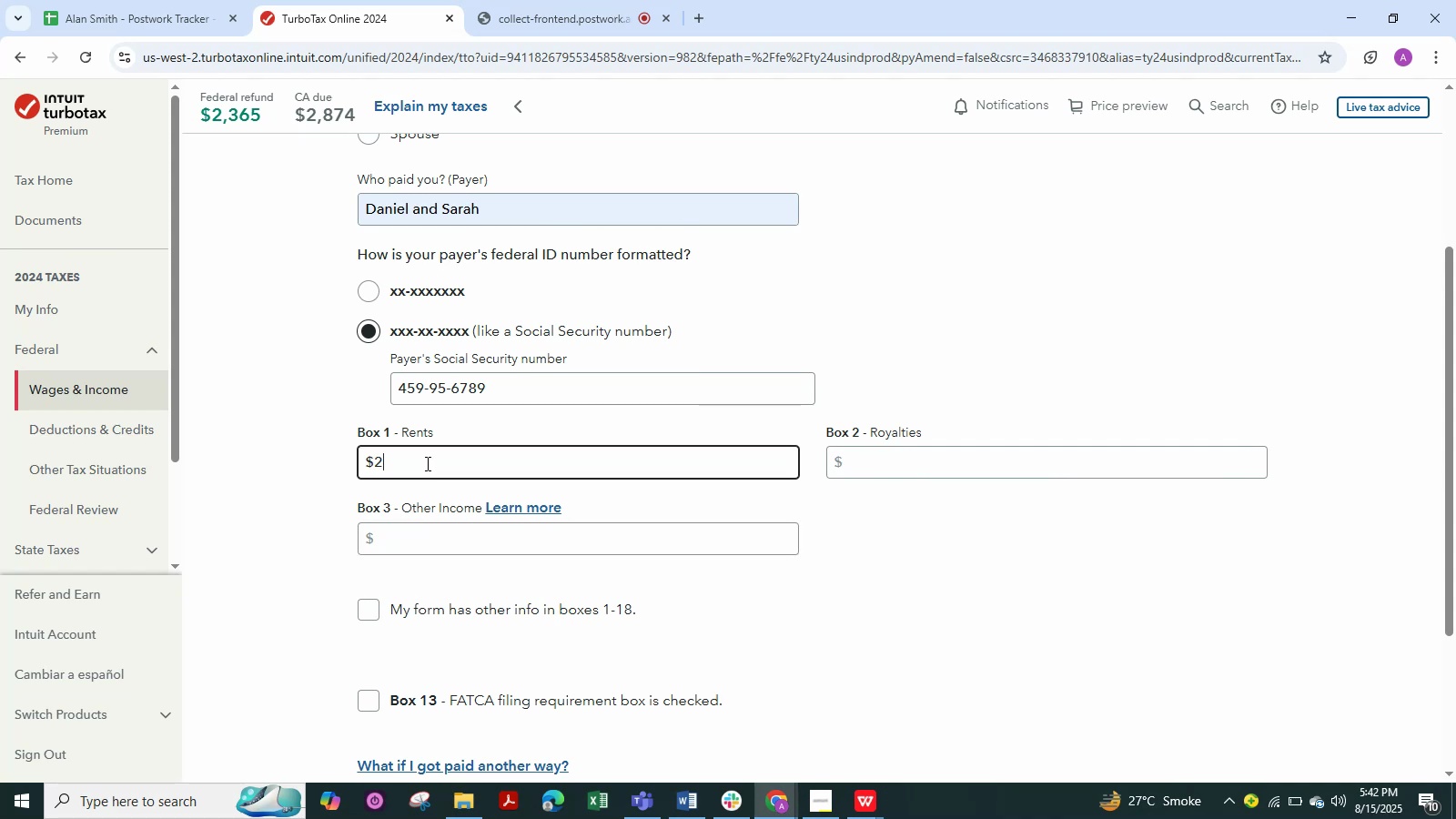 
key(Numpad0)
 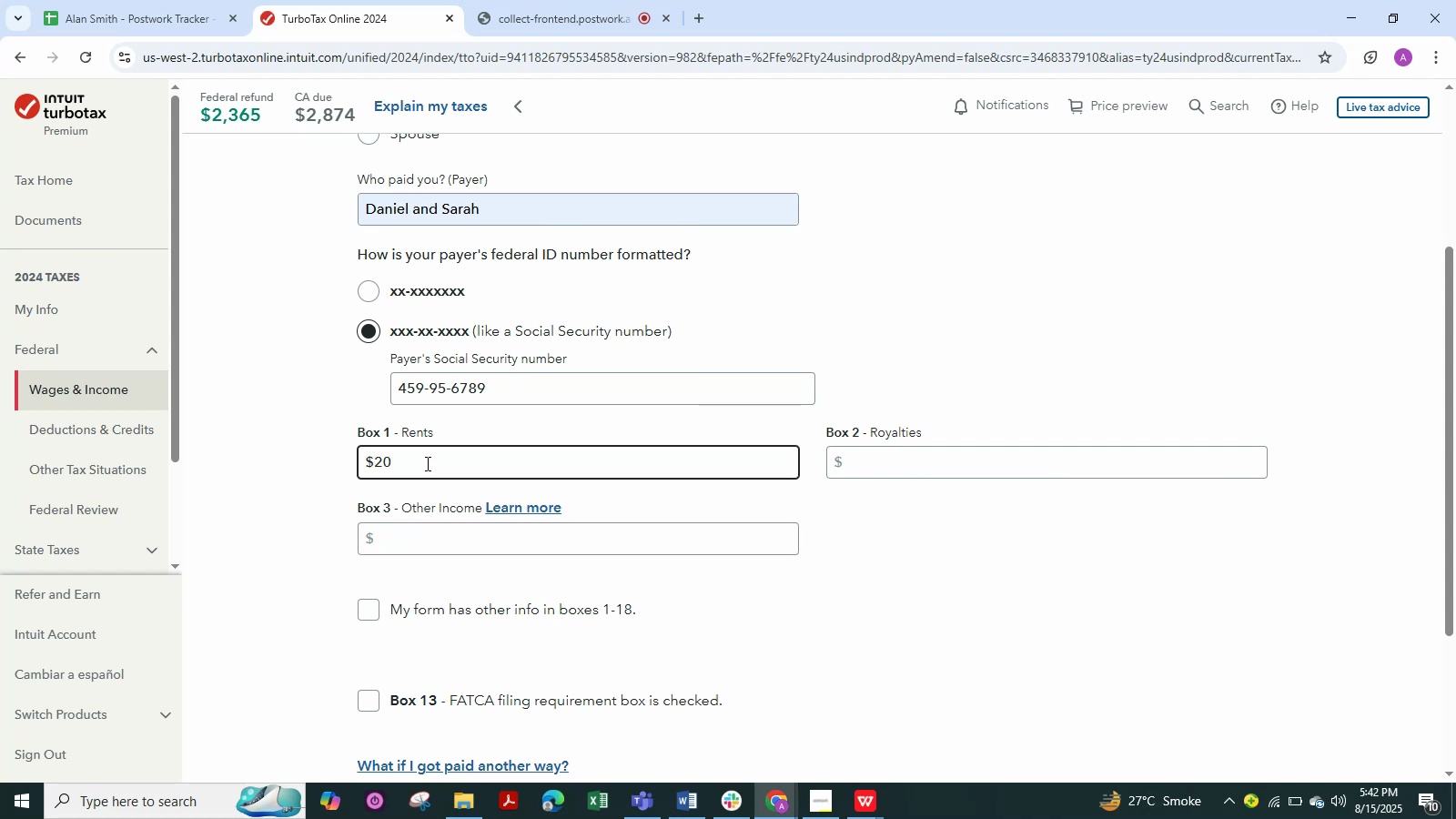 
key(Numpad0)
 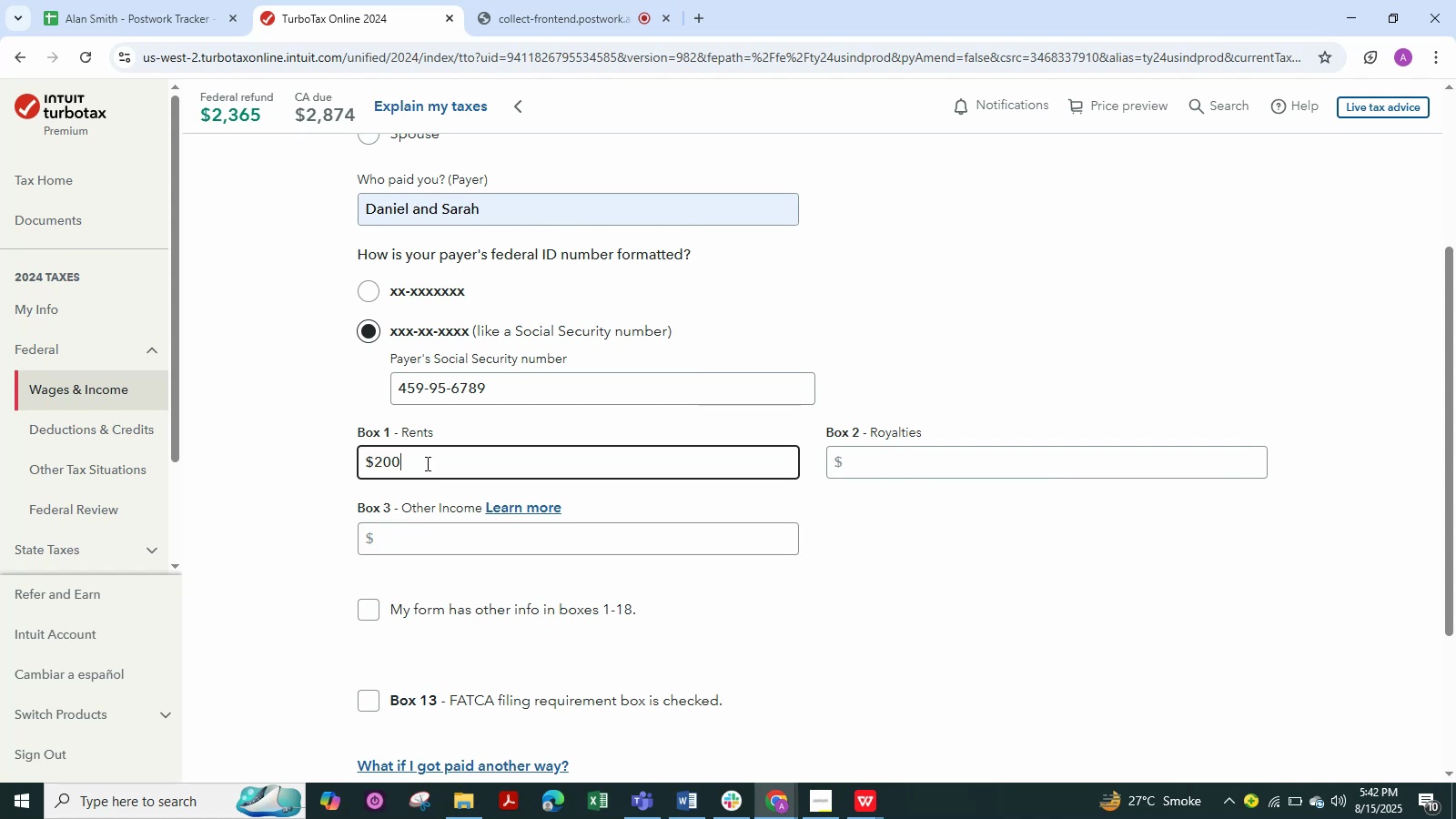 
key(Numpad0)
 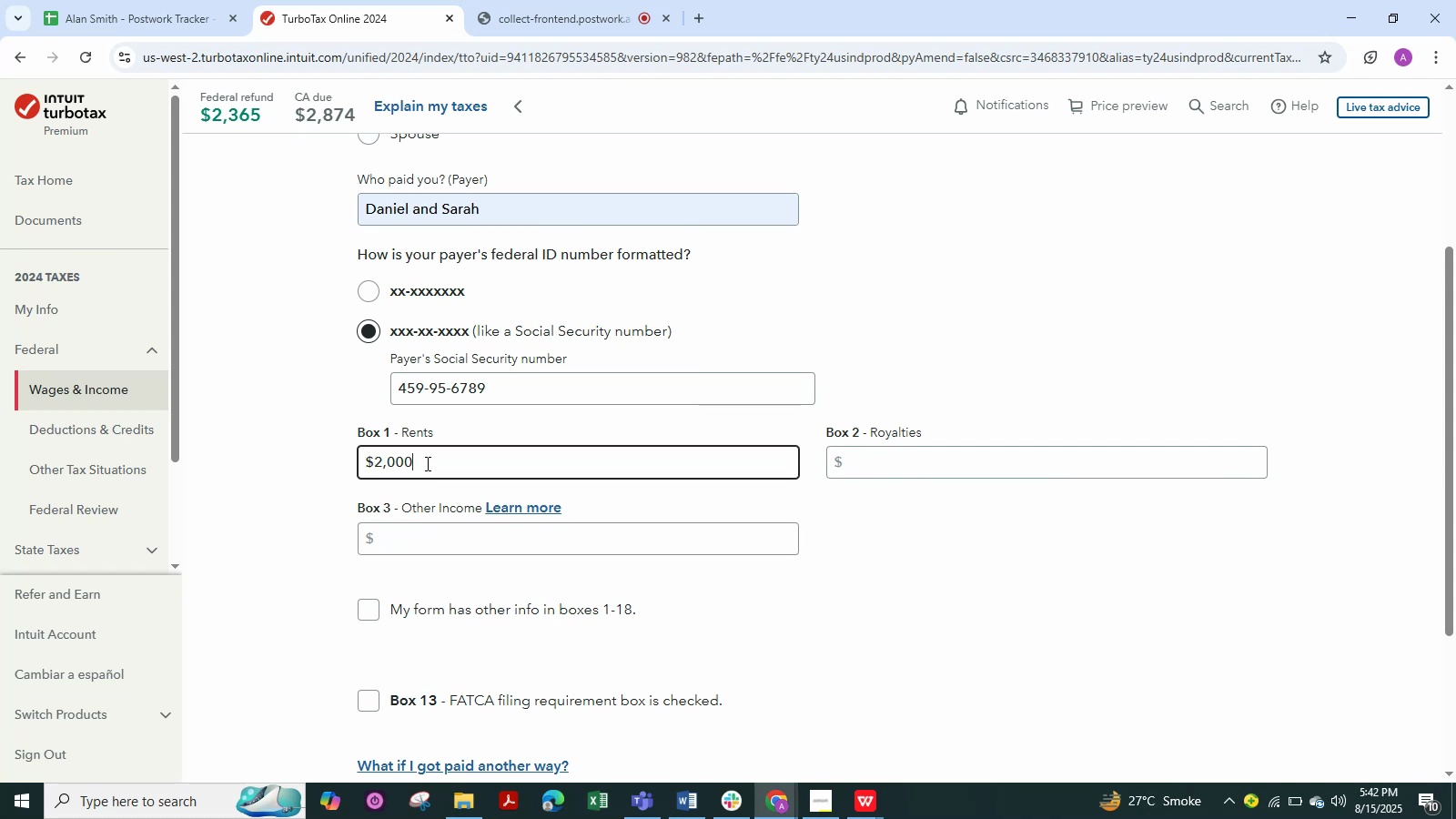 
key(Numpad0)
 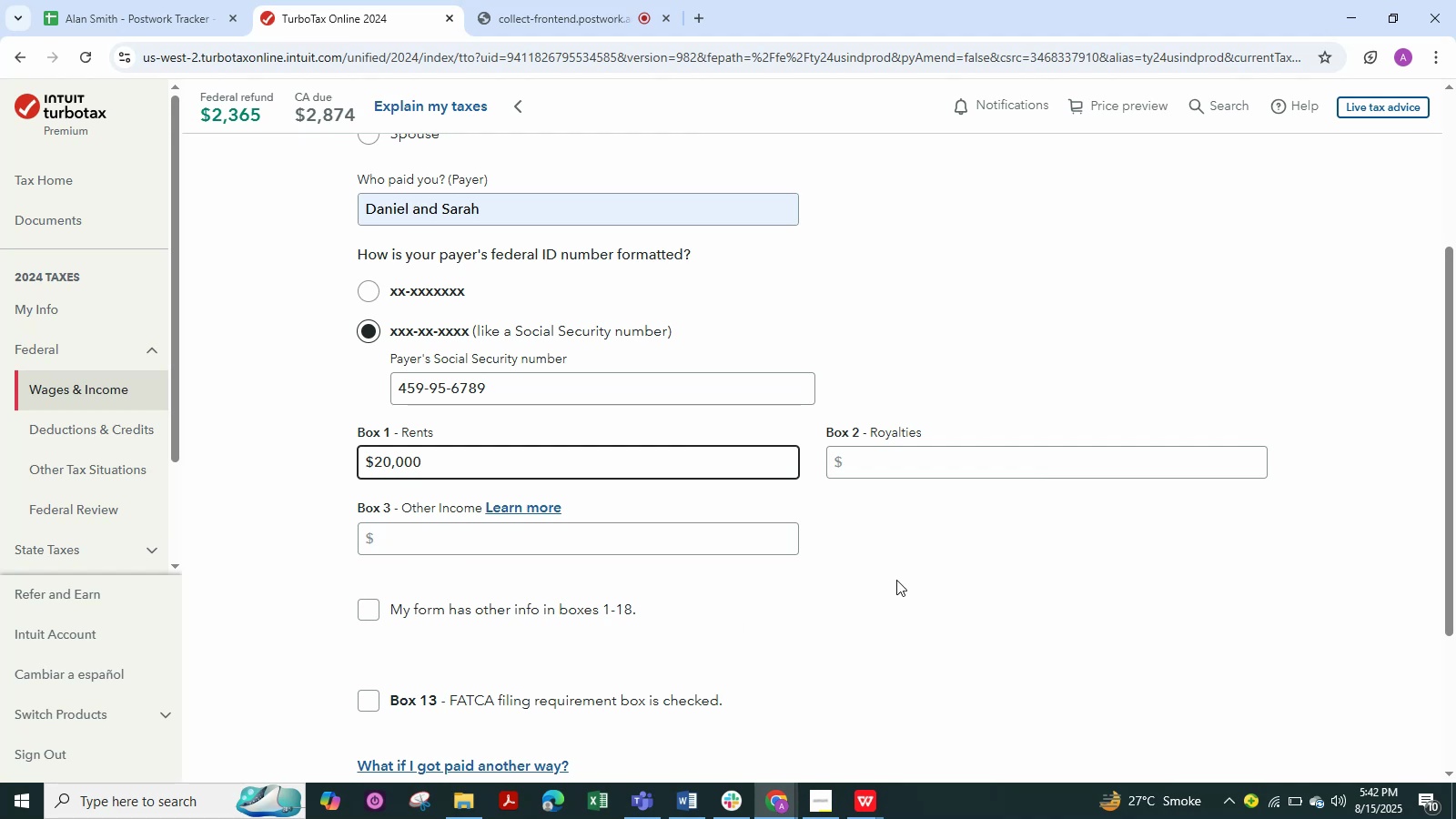 
left_click([922, 578])
 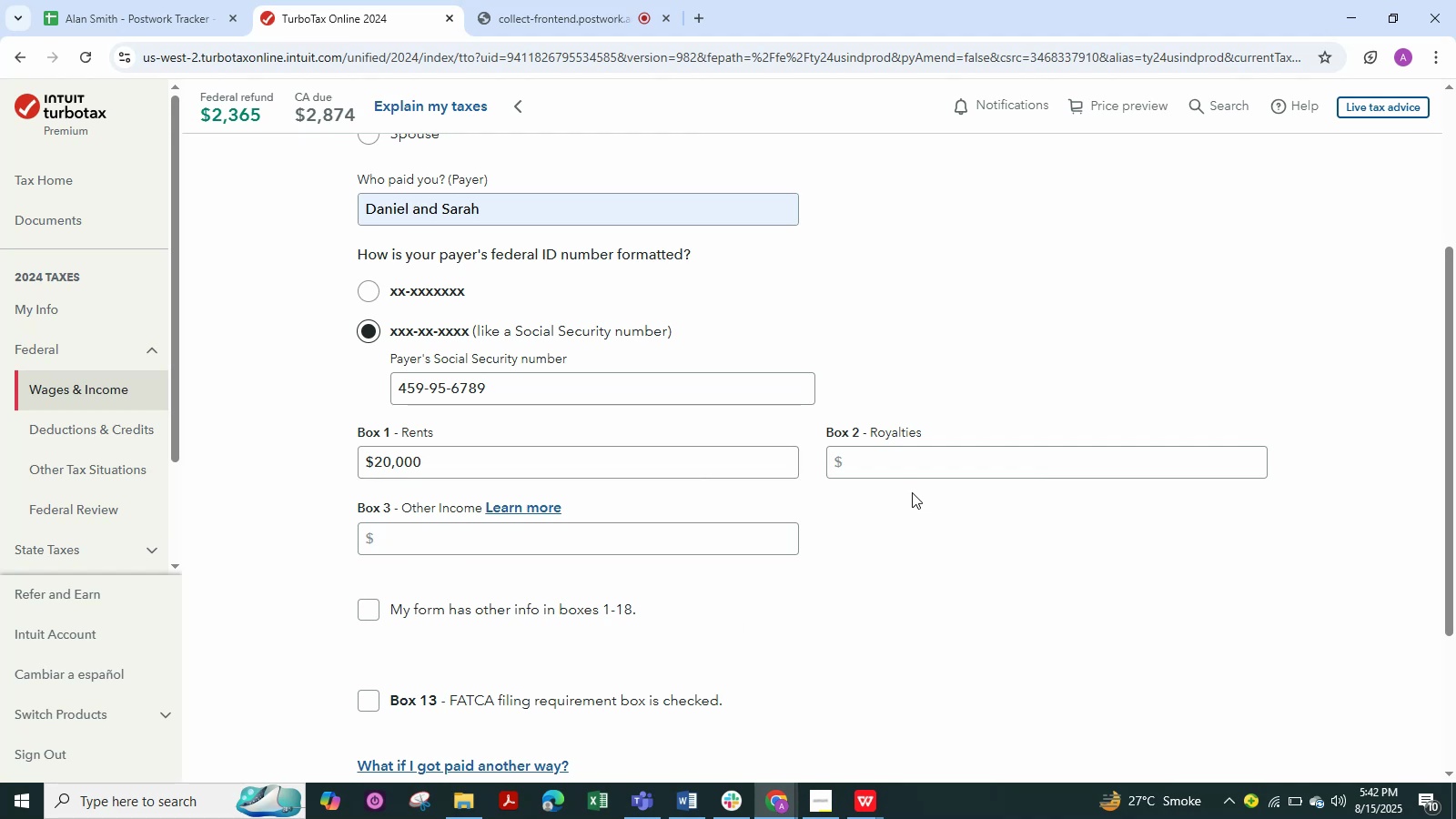 
left_click([903, 447])
 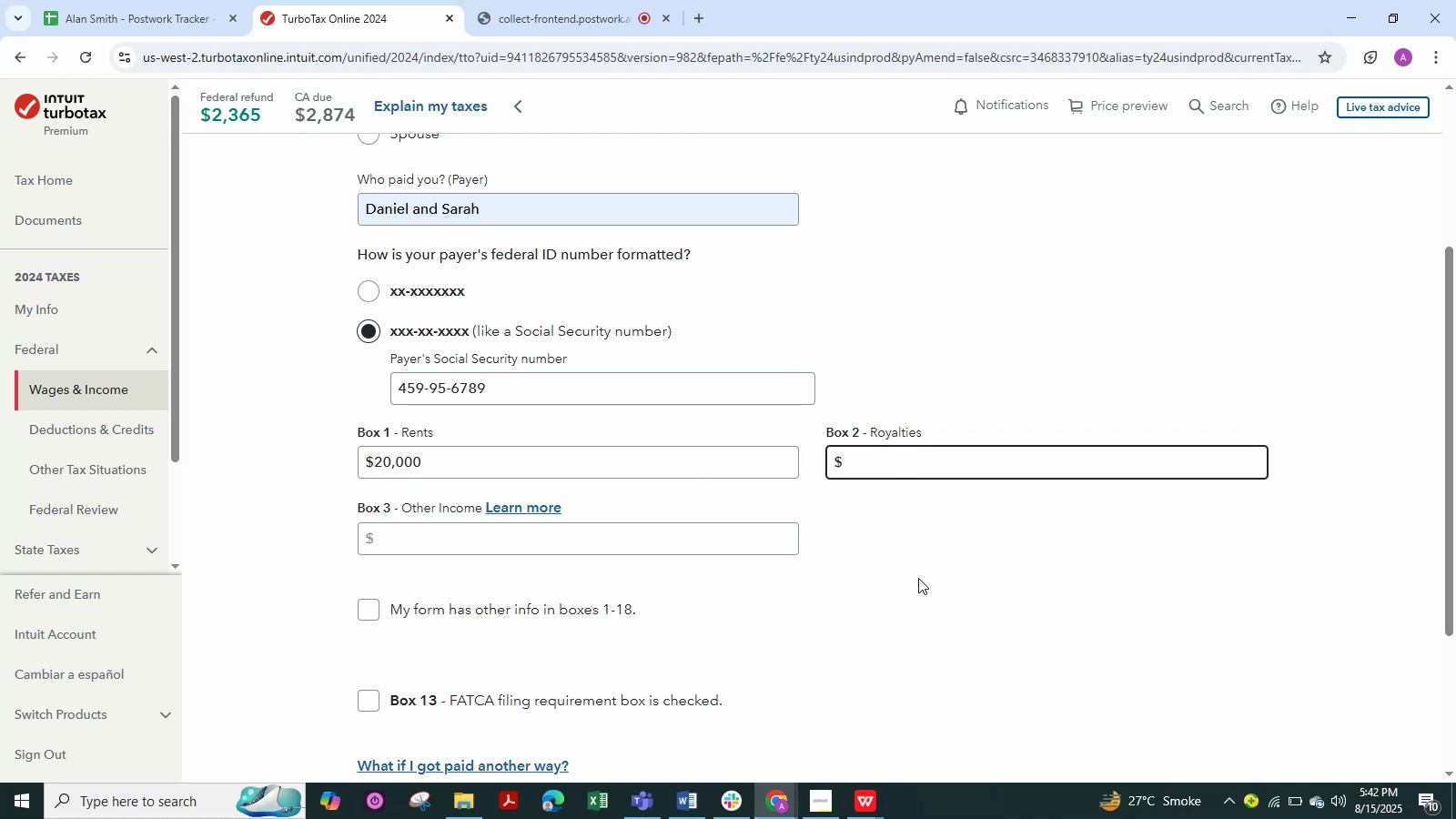 
key(Alt+Tab)
 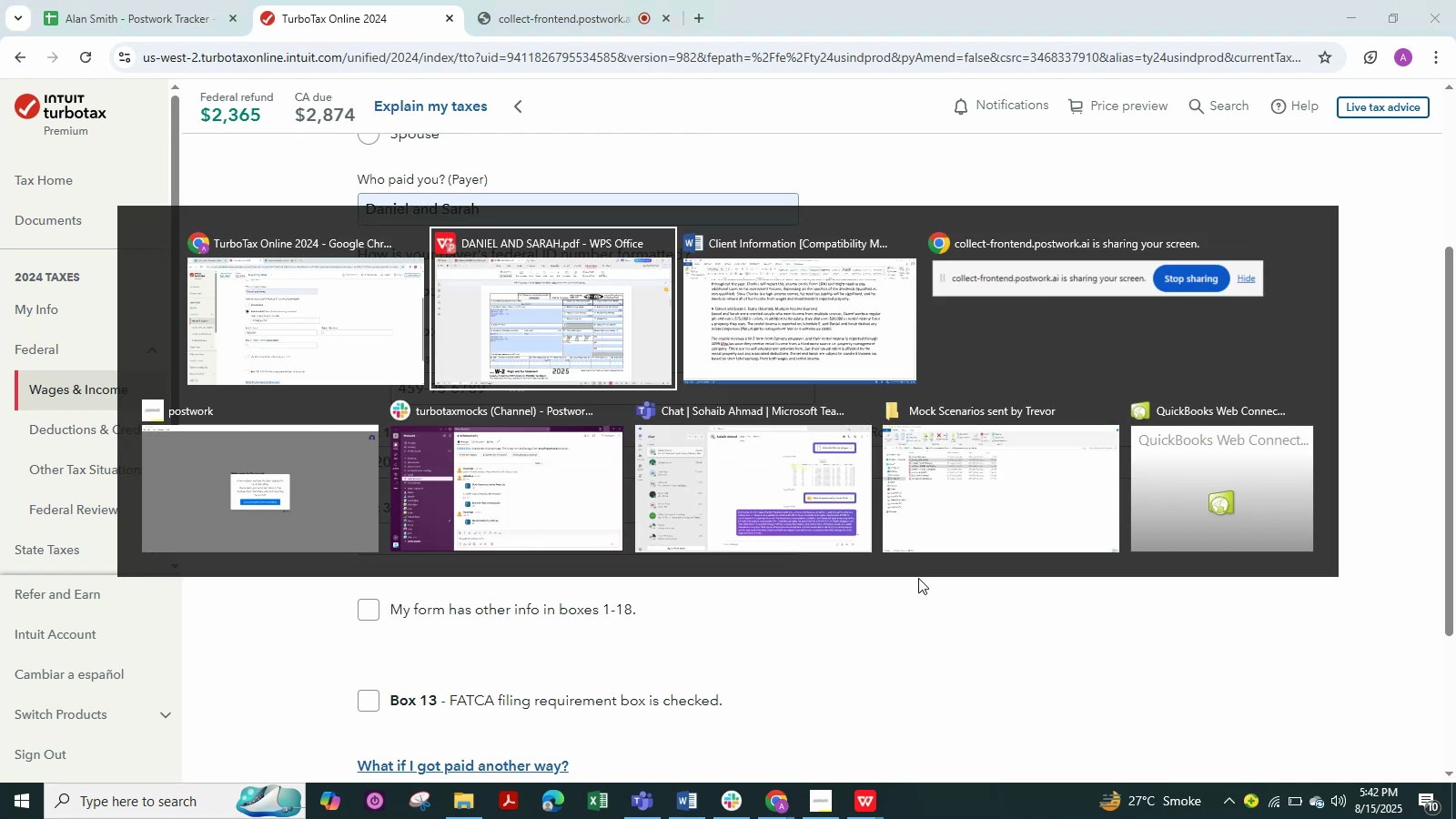 
key(Alt+Tab)
 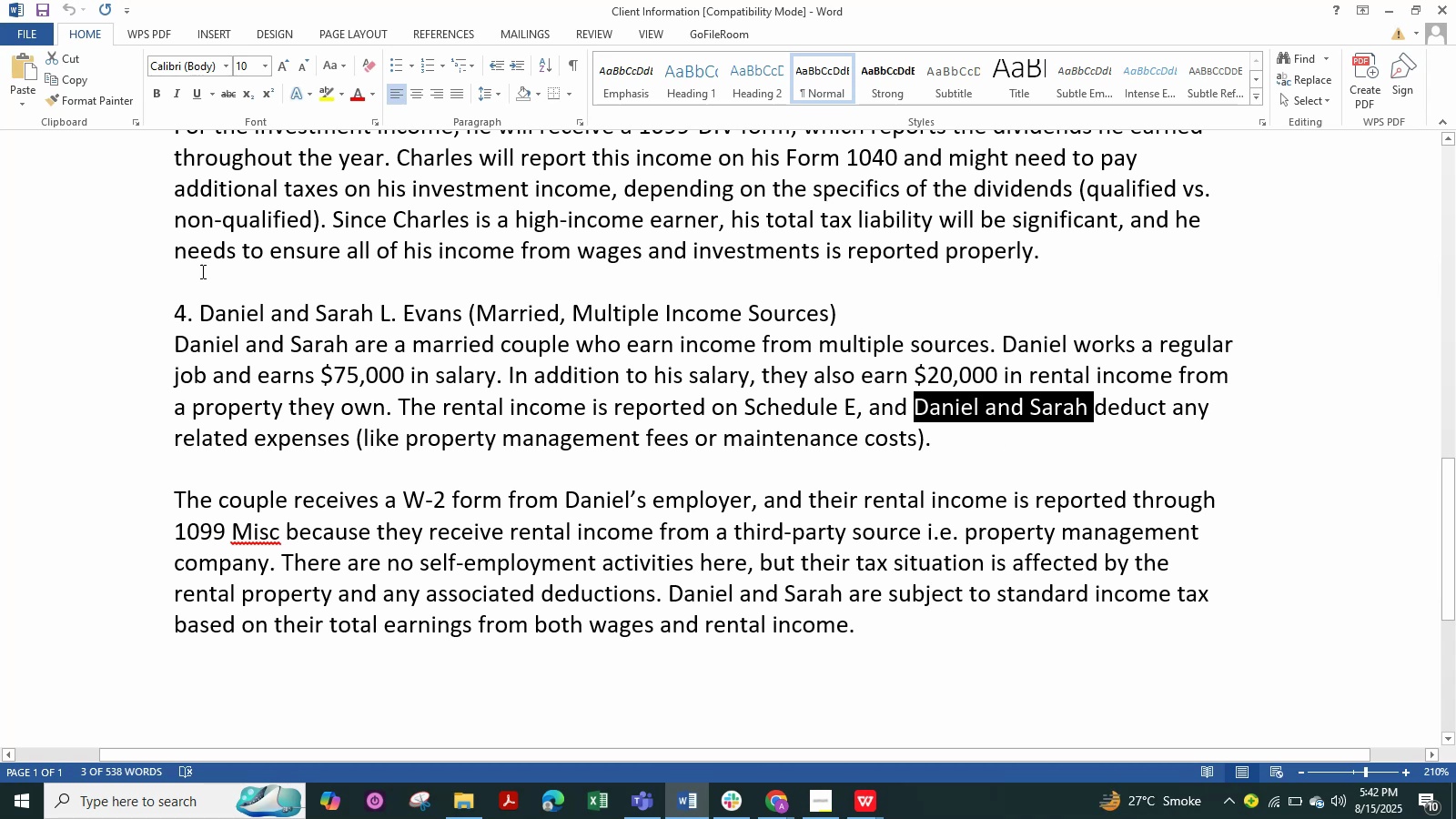 
left_click_drag(start_coordinate=[157, 308], to_coordinate=[894, 733])
 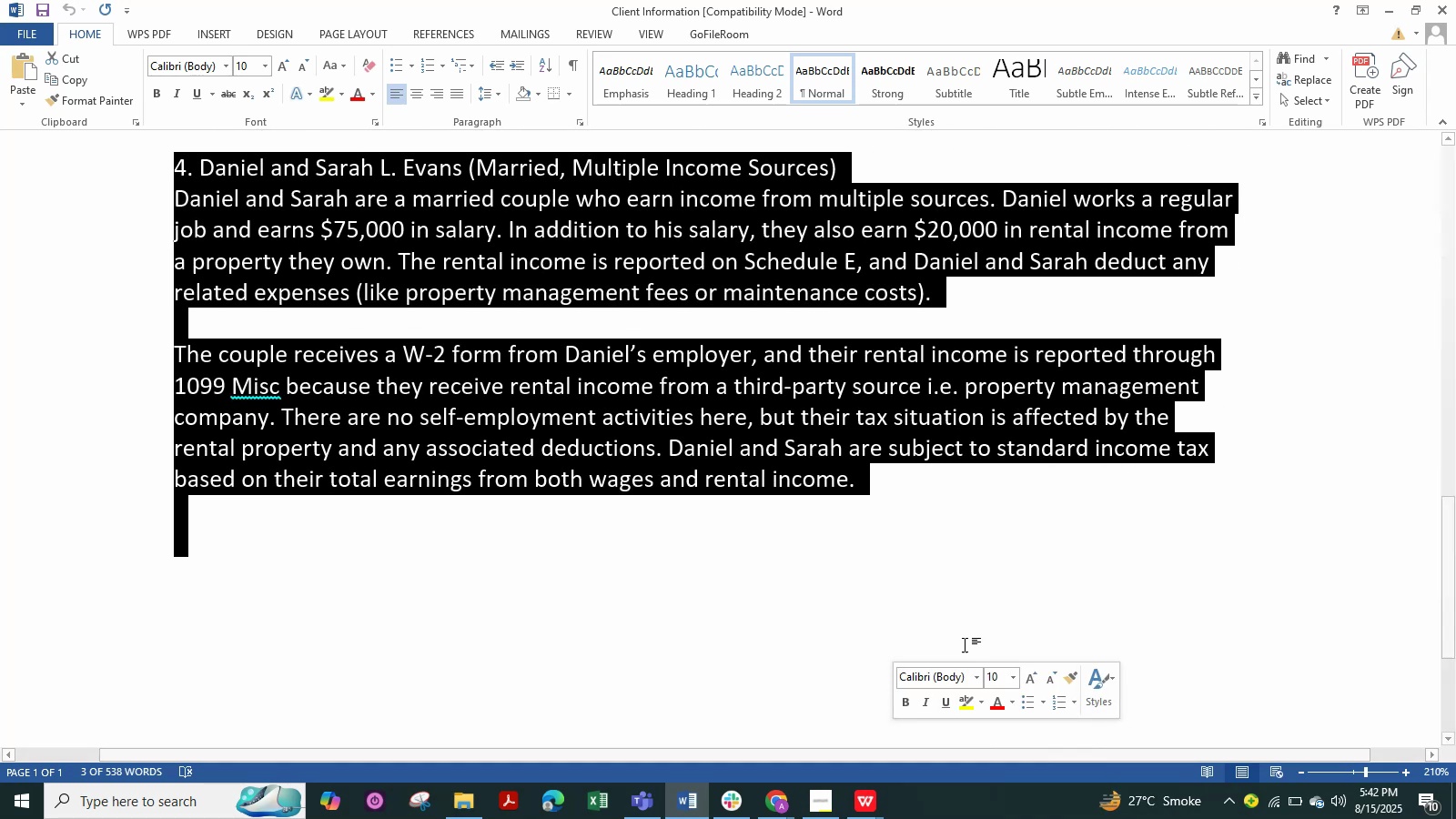 
scroll: coordinate [833, 576], scroll_direction: up, amount: 1.0
 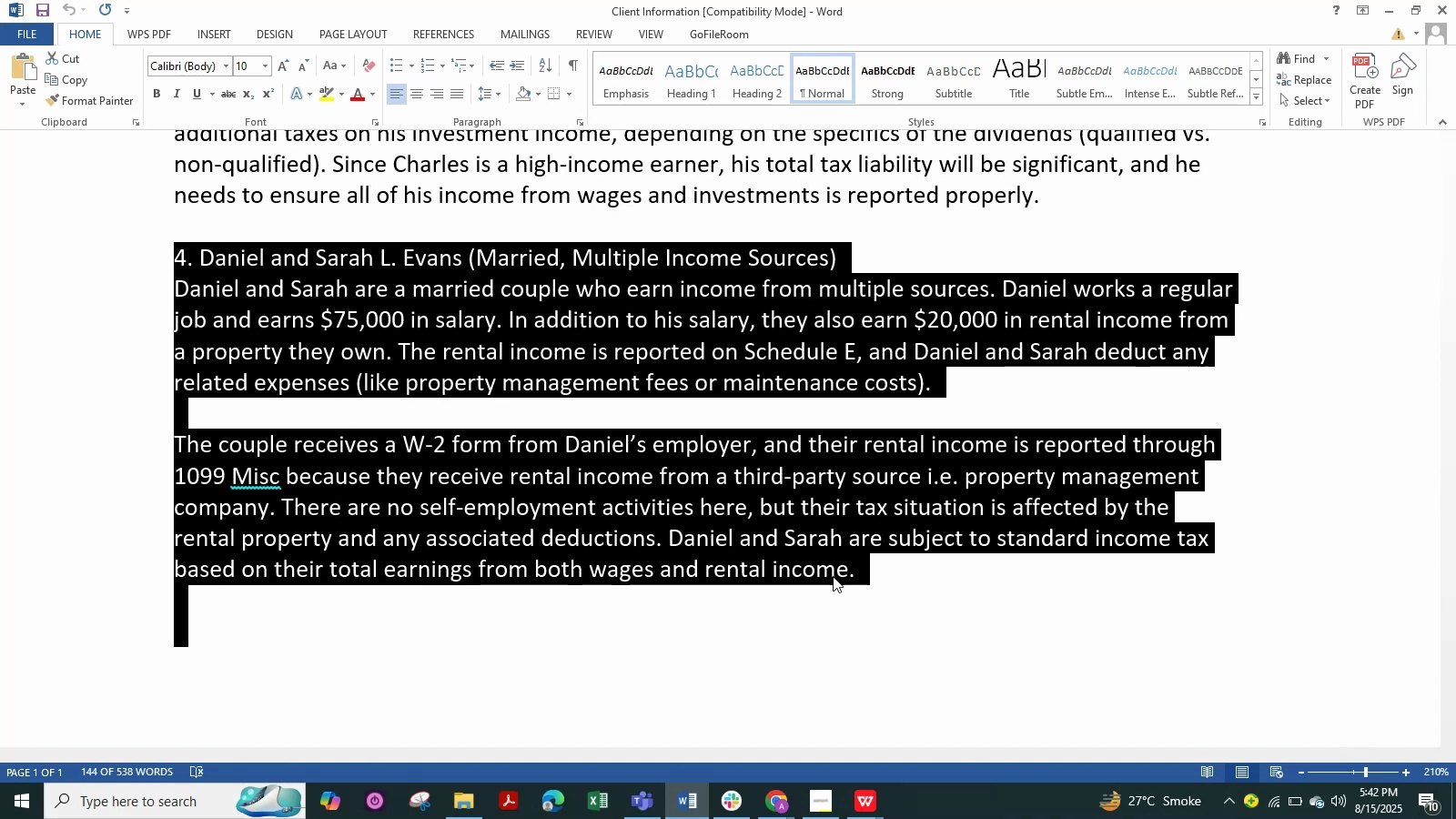 
wait(16.88)
 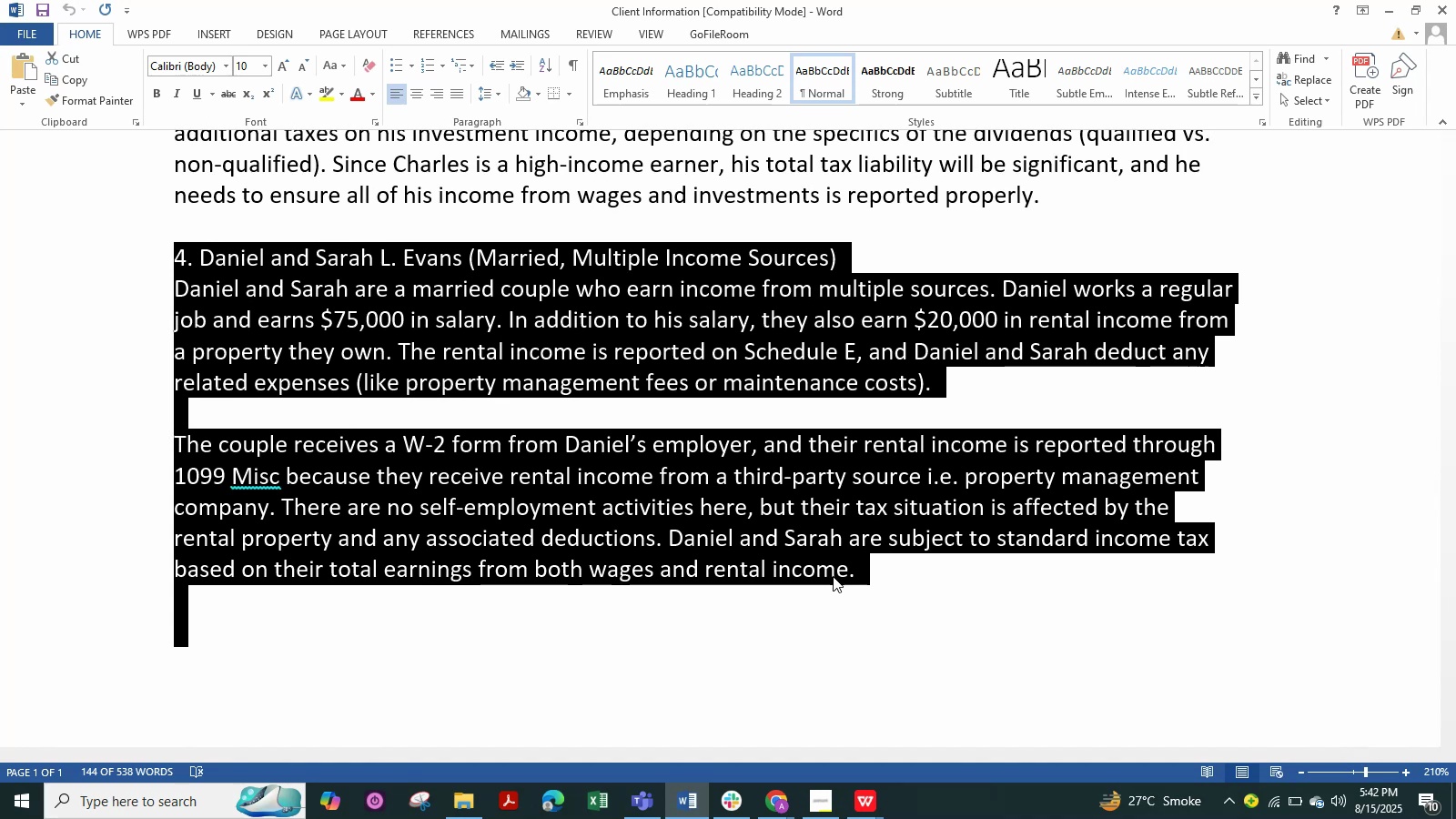 
key(Alt+Tab)
 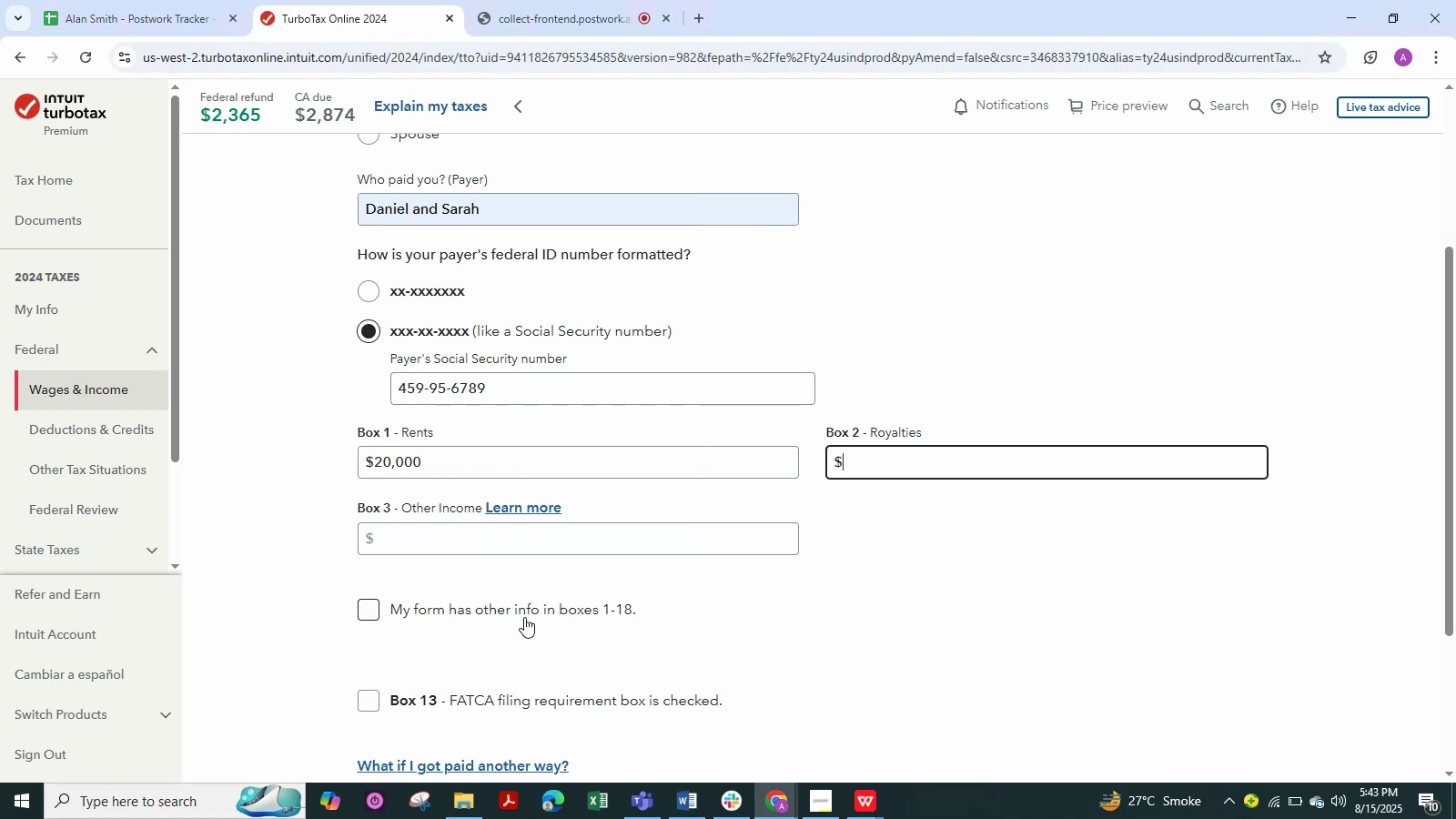 
wait(7.88)
 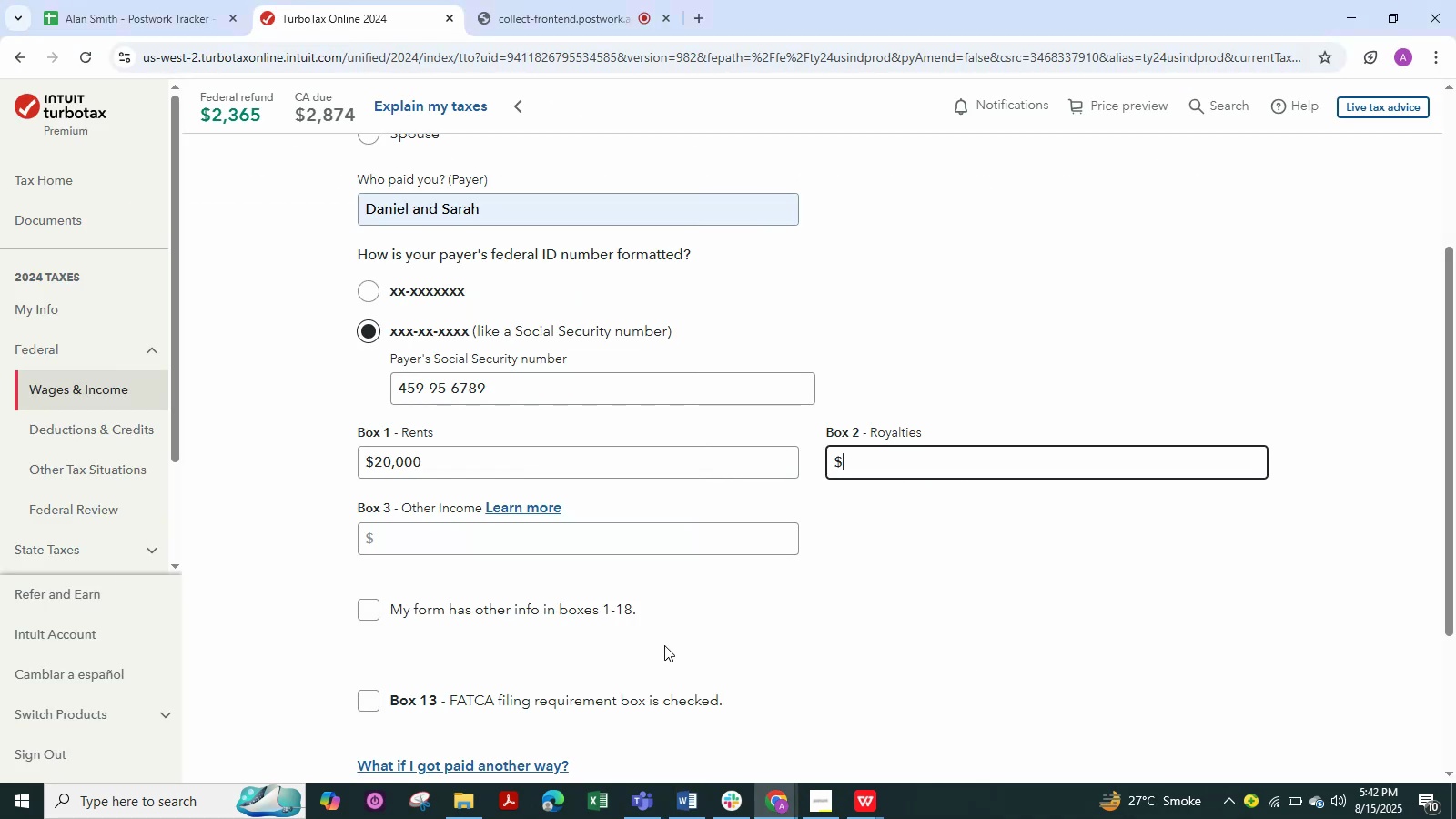 
scroll: coordinate [525, 617], scroll_direction: down, amount: 2.0
 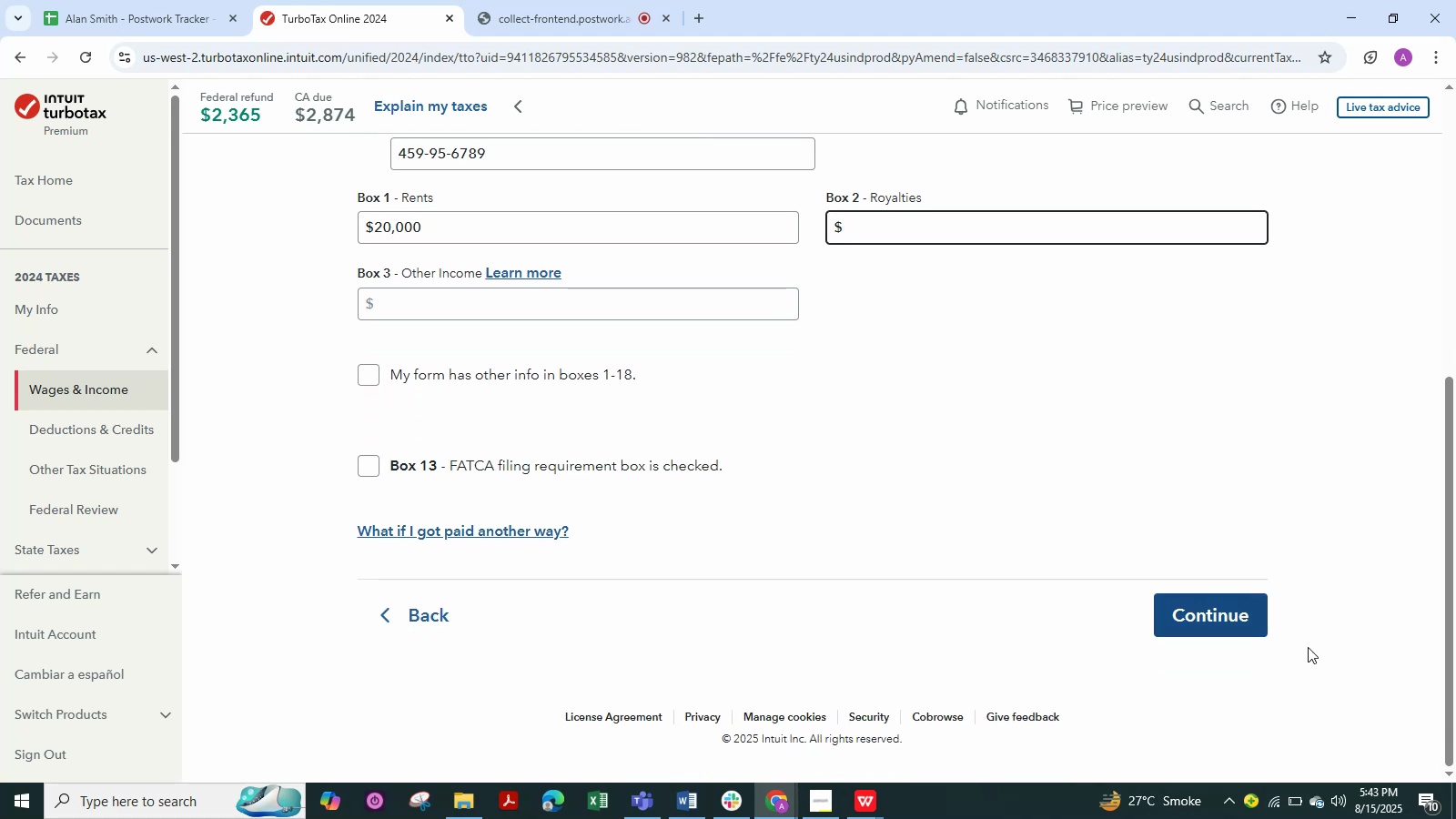 
left_click([1221, 620])
 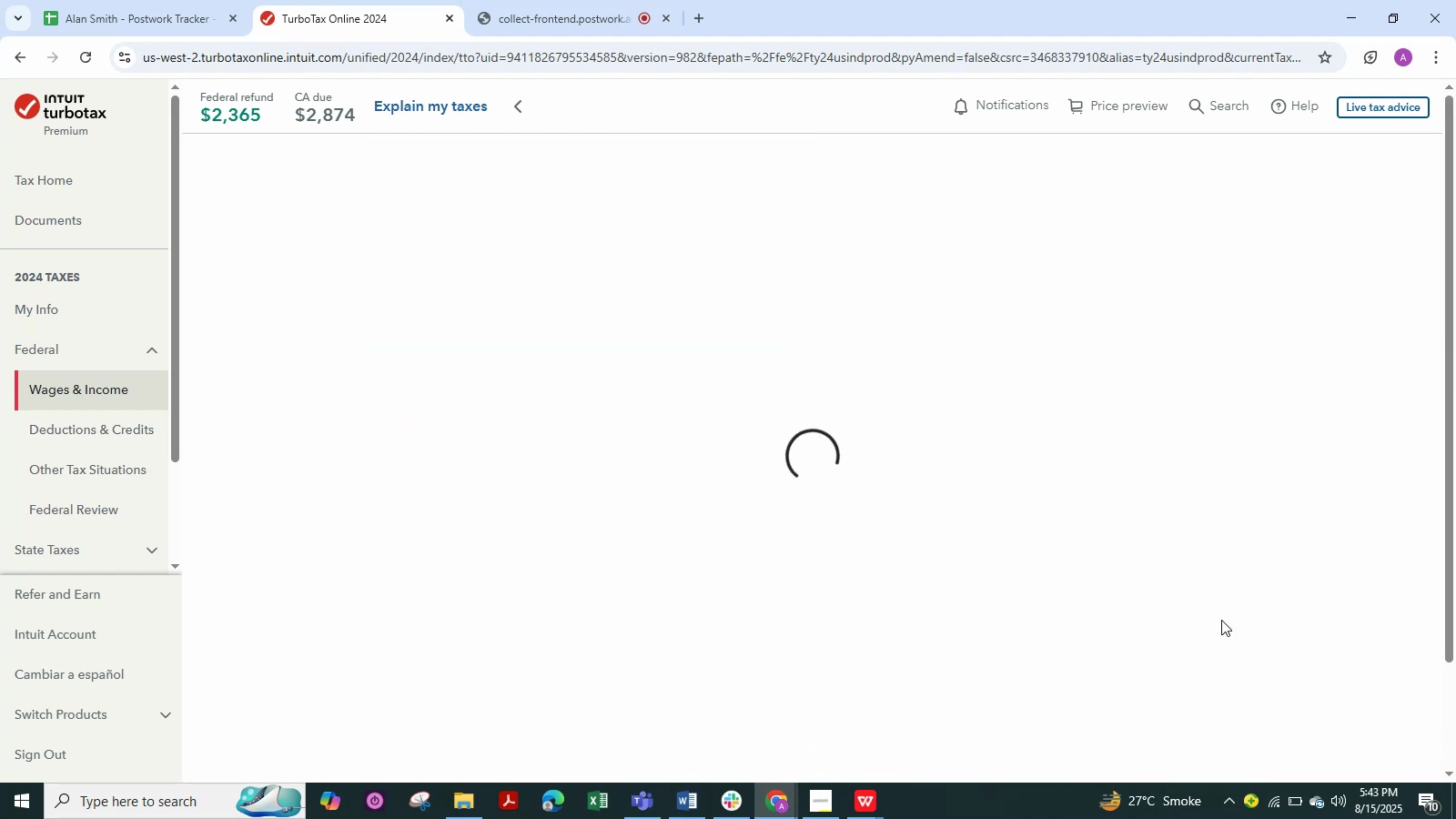 
wait(8.34)
 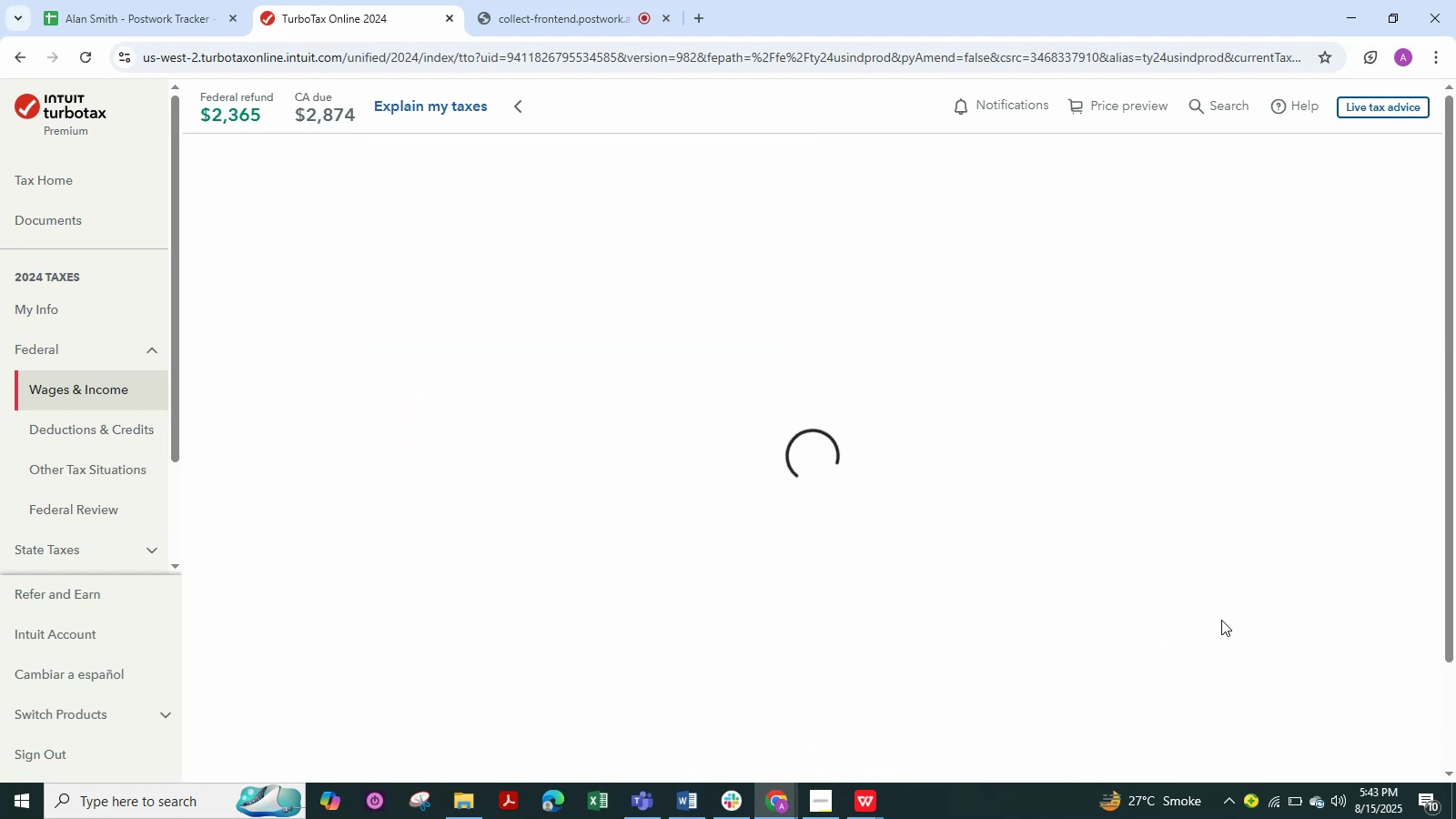 
left_click([368, 339])
 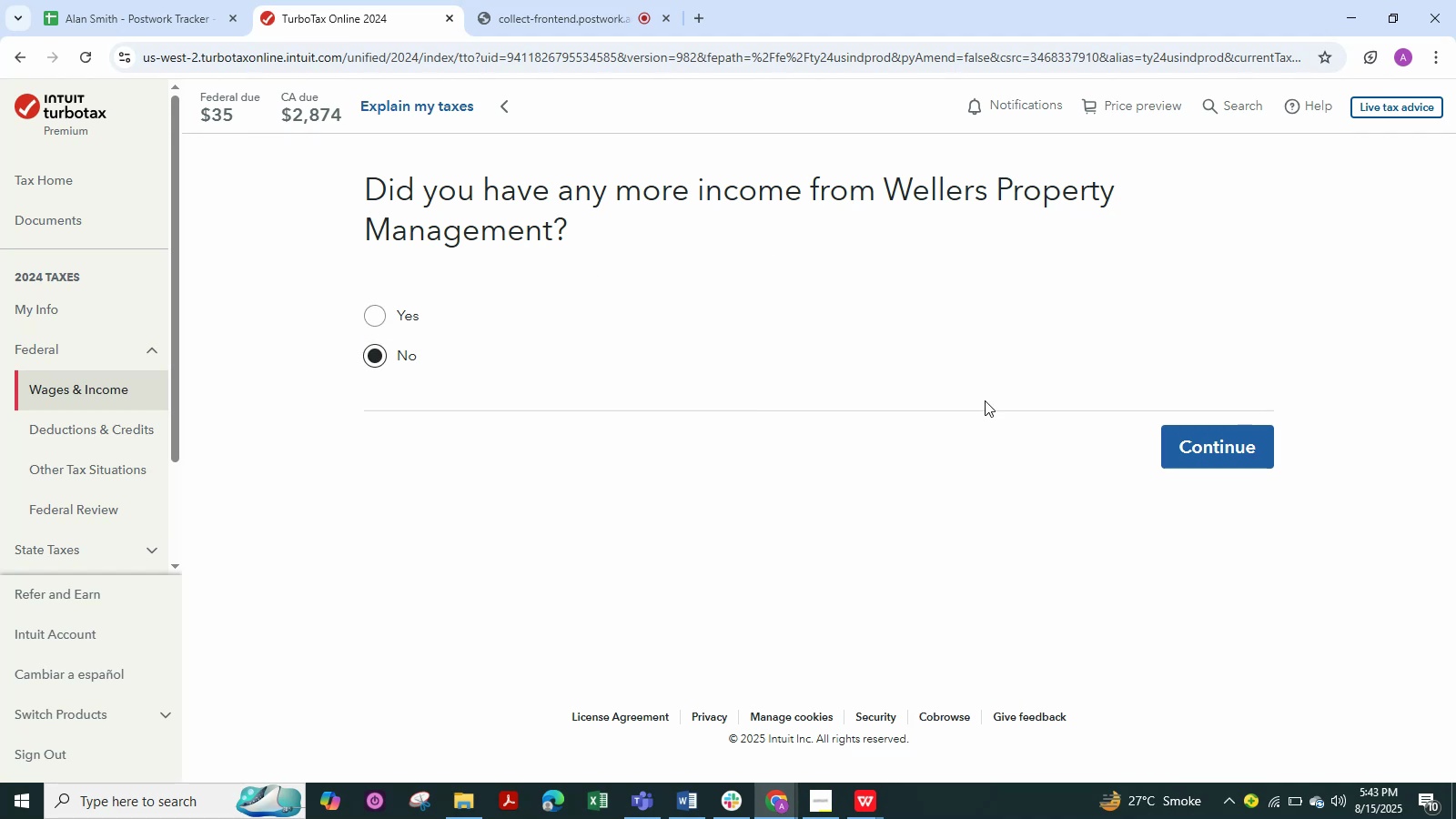 
left_click([1198, 432])
 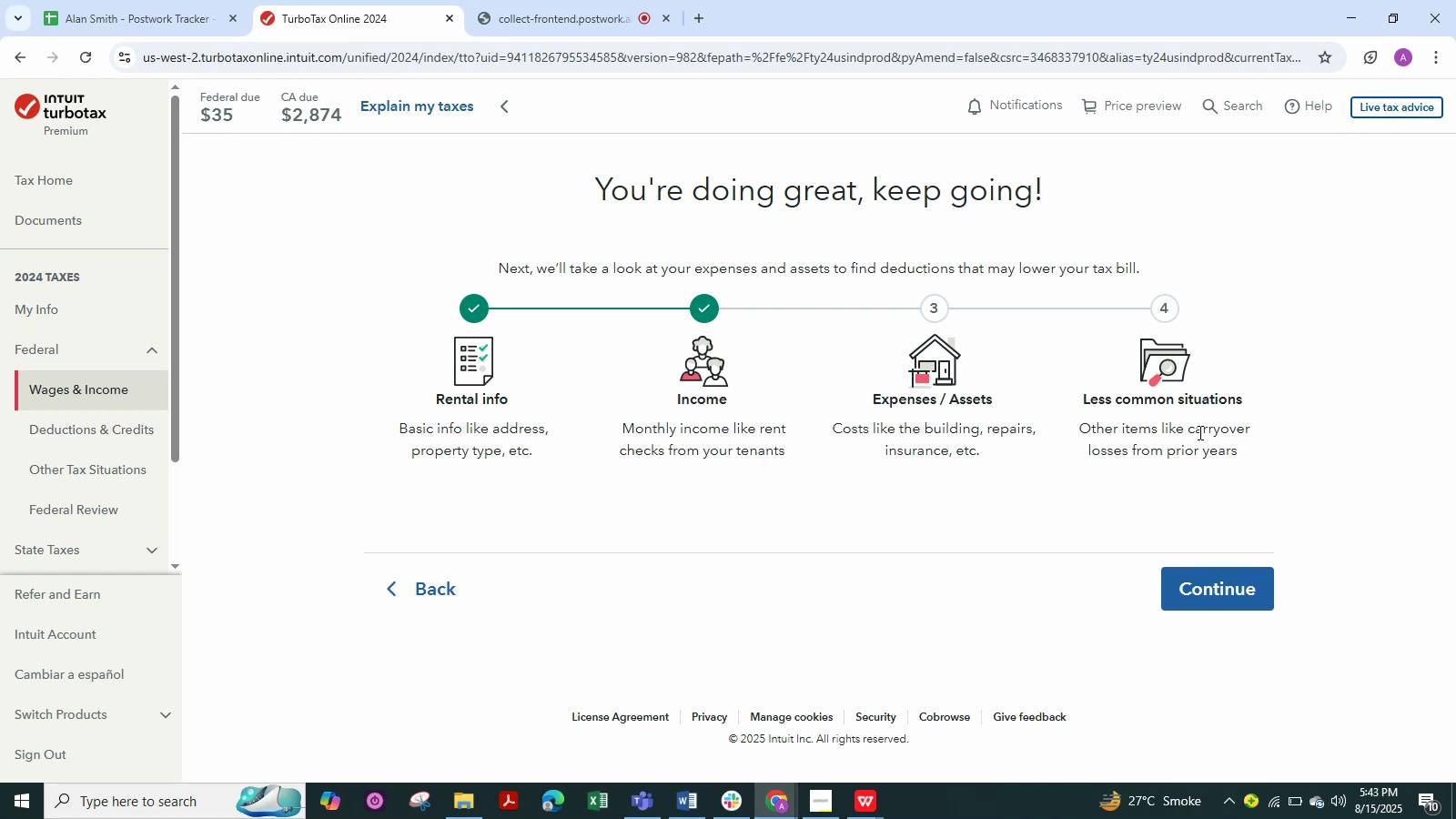 
wait(11.33)
 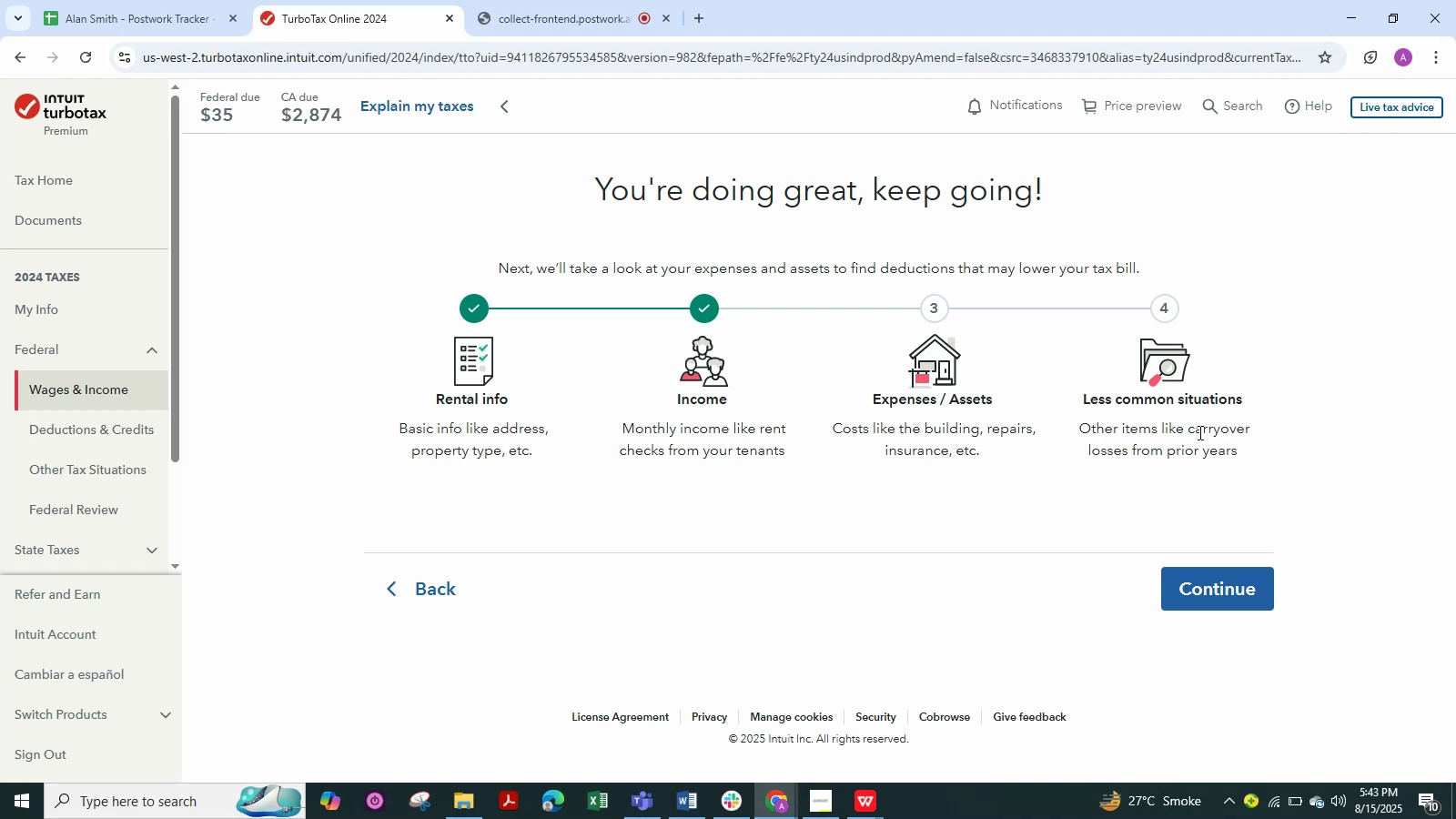 
left_click([910, 348])
 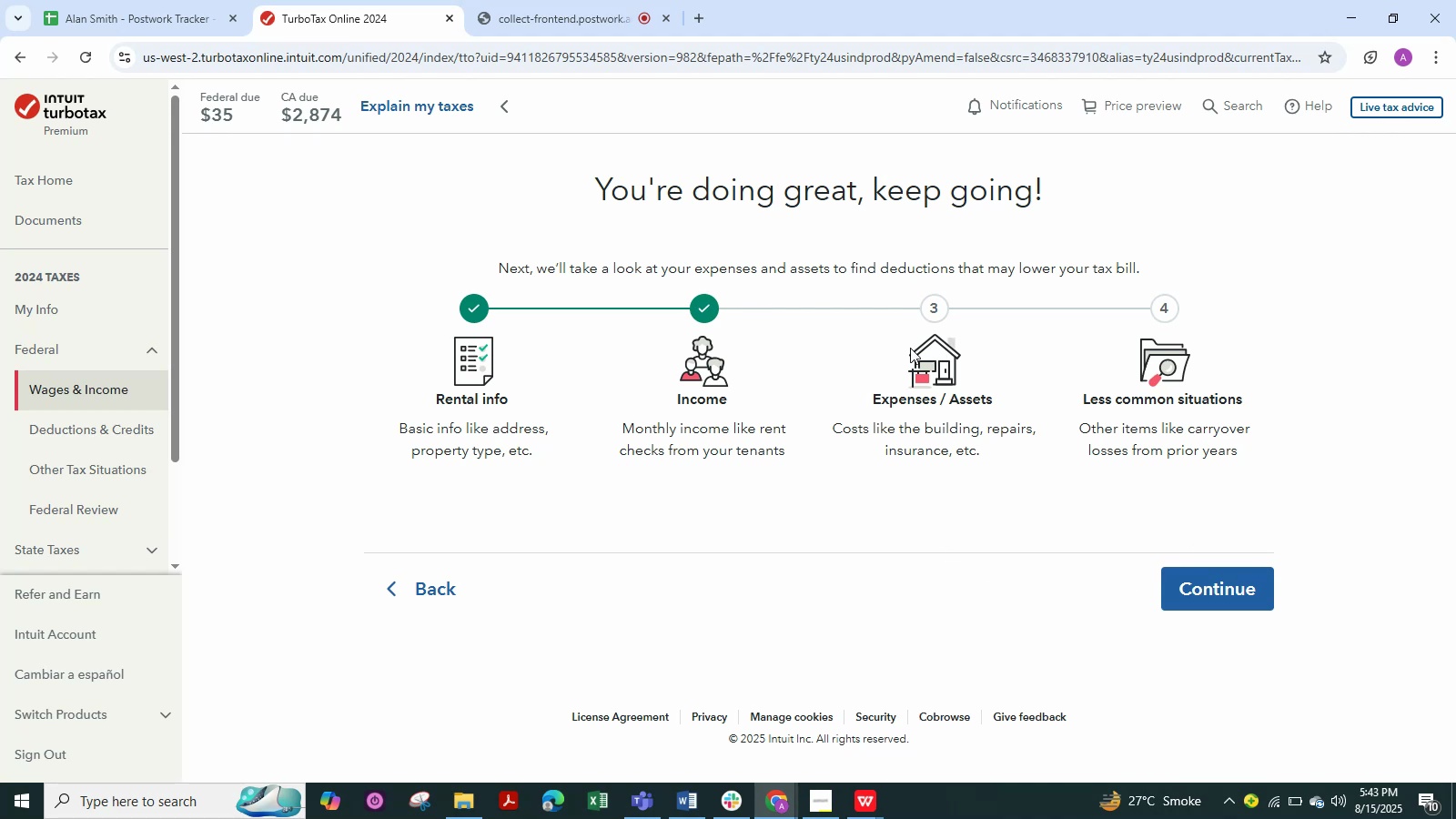 
left_click([917, 357])
 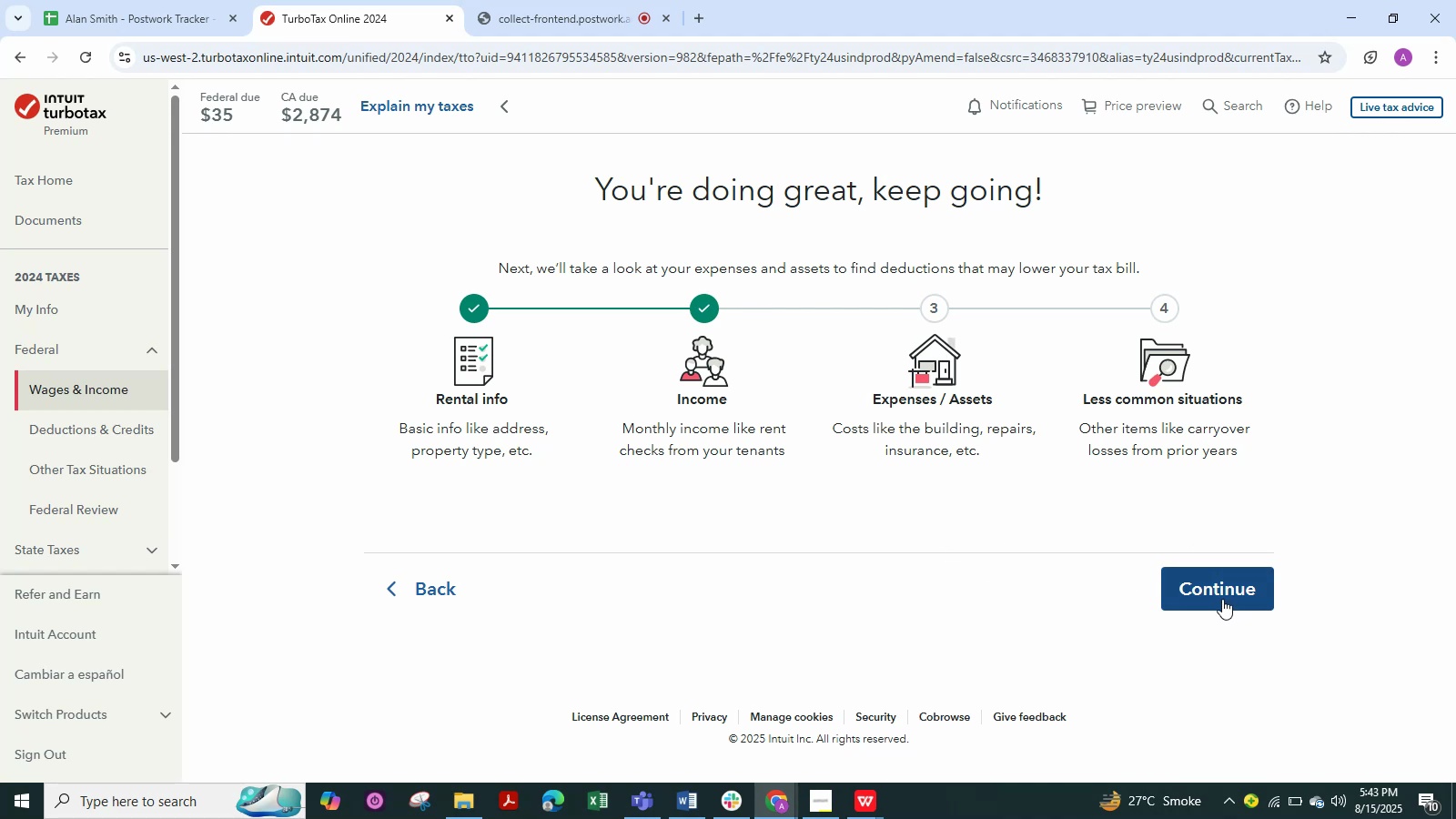 
left_click([1218, 593])
 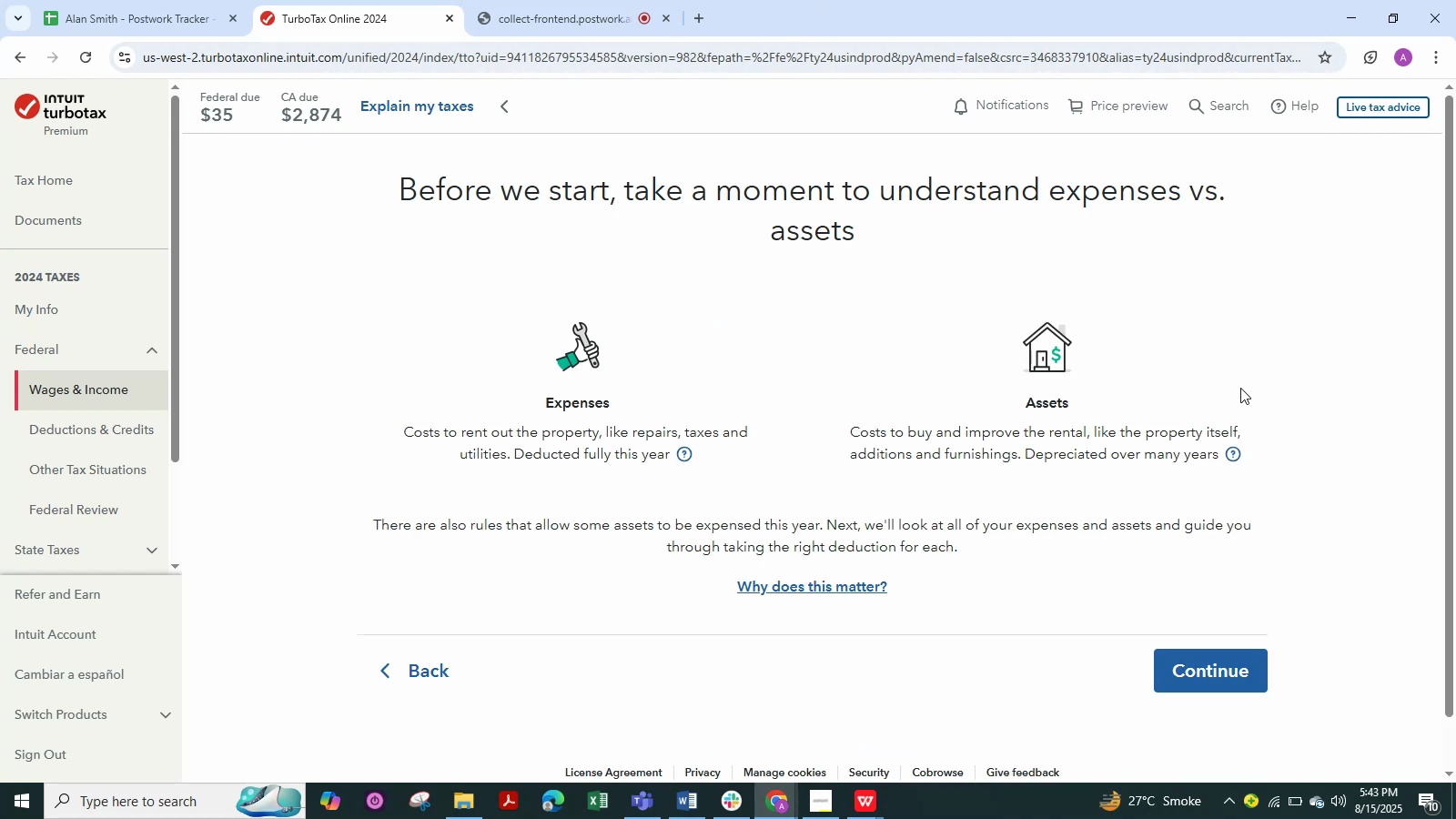 
wait(6.41)
 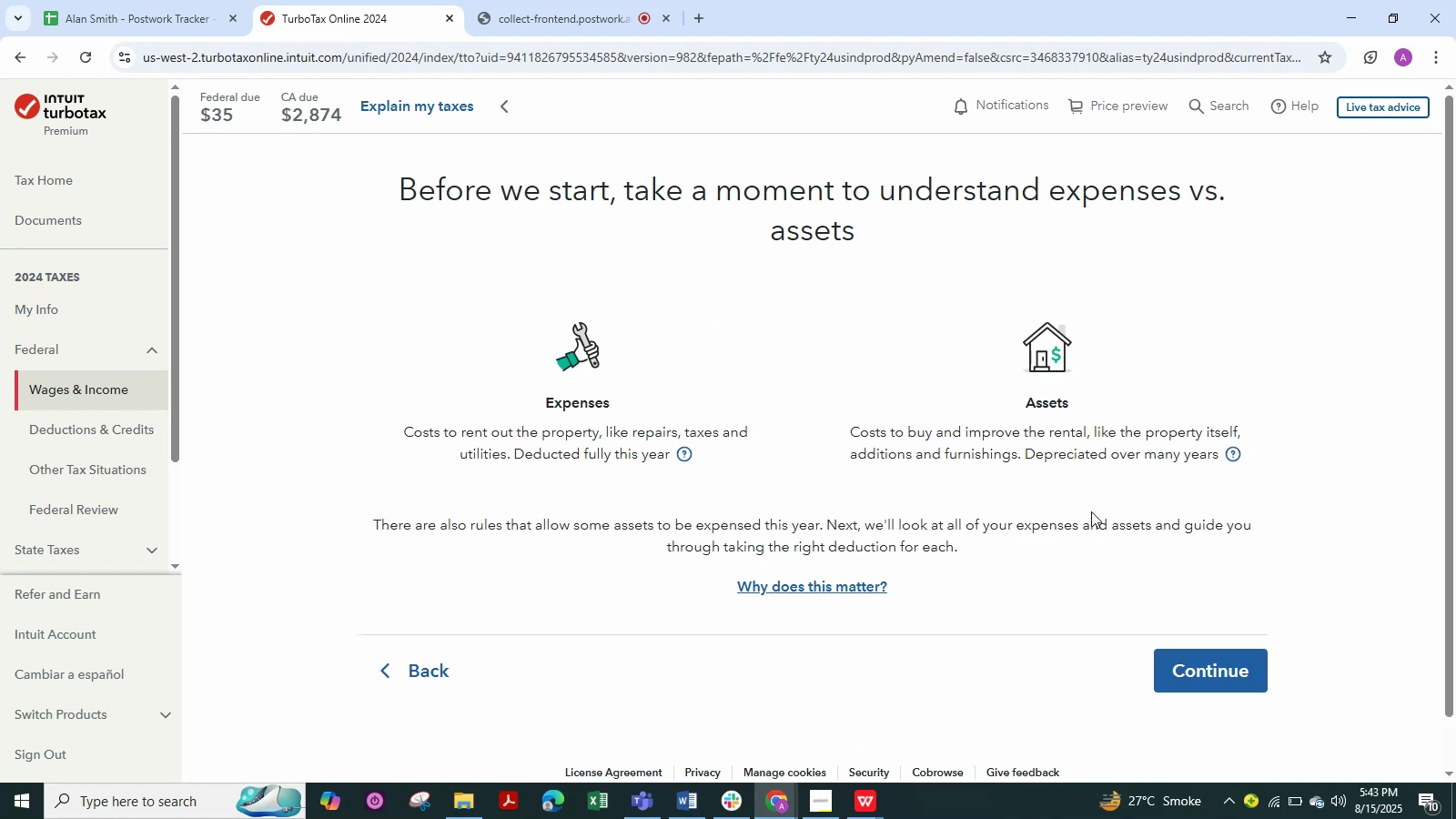 
left_click([1182, 671])
 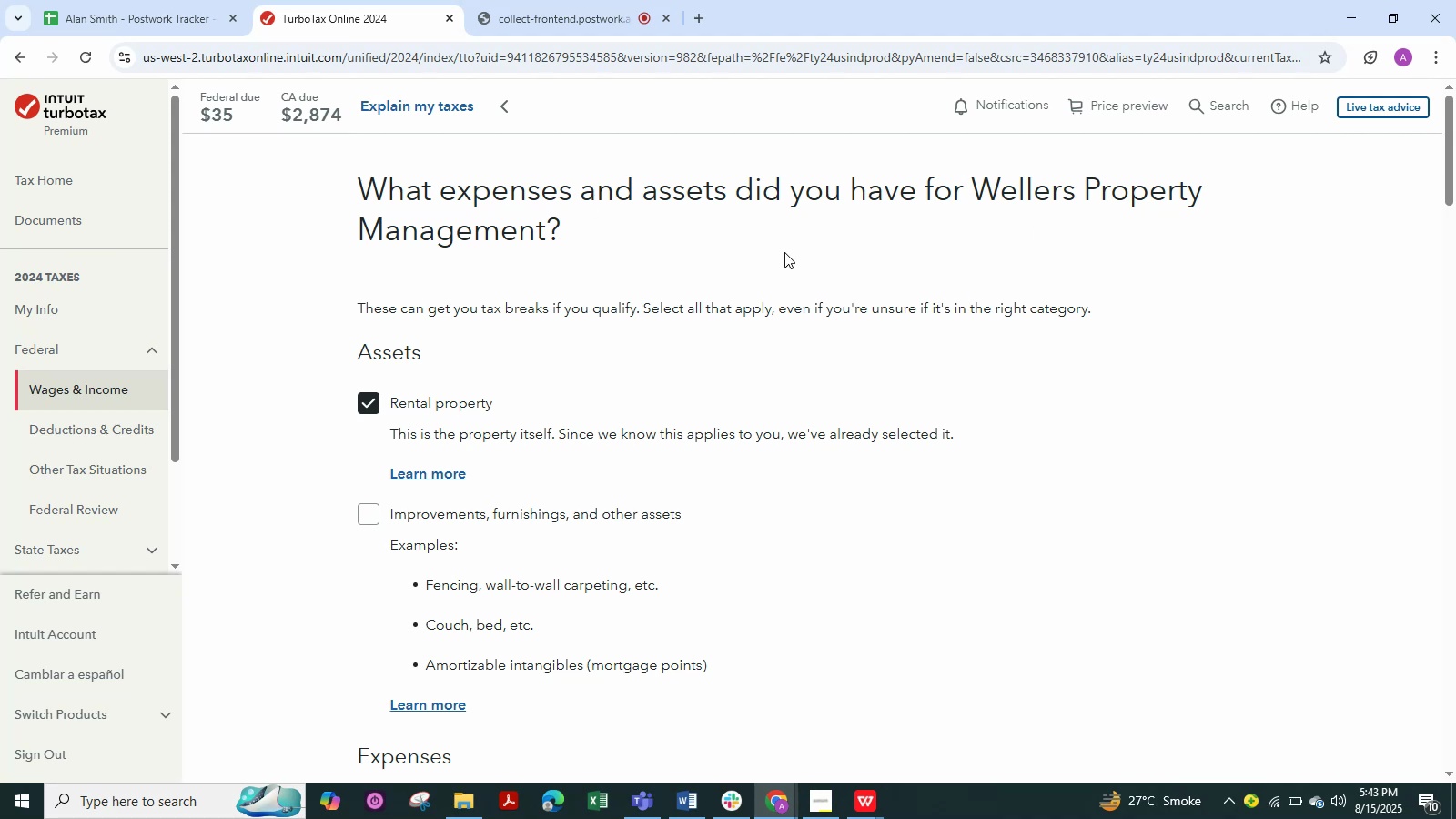 
wait(6.8)
 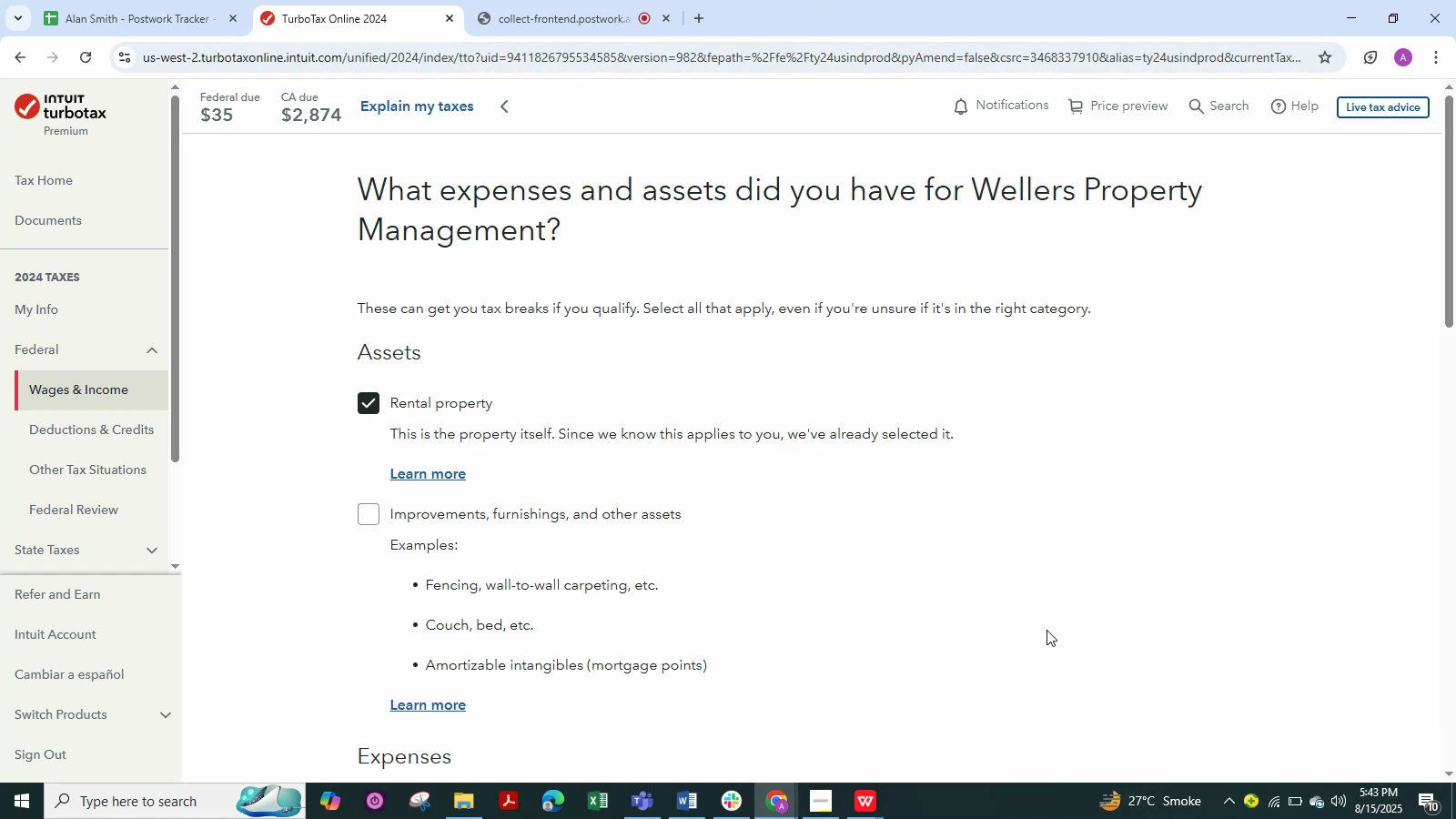 
scroll: coordinate [470, 647], scroll_direction: down, amount: 7.0
 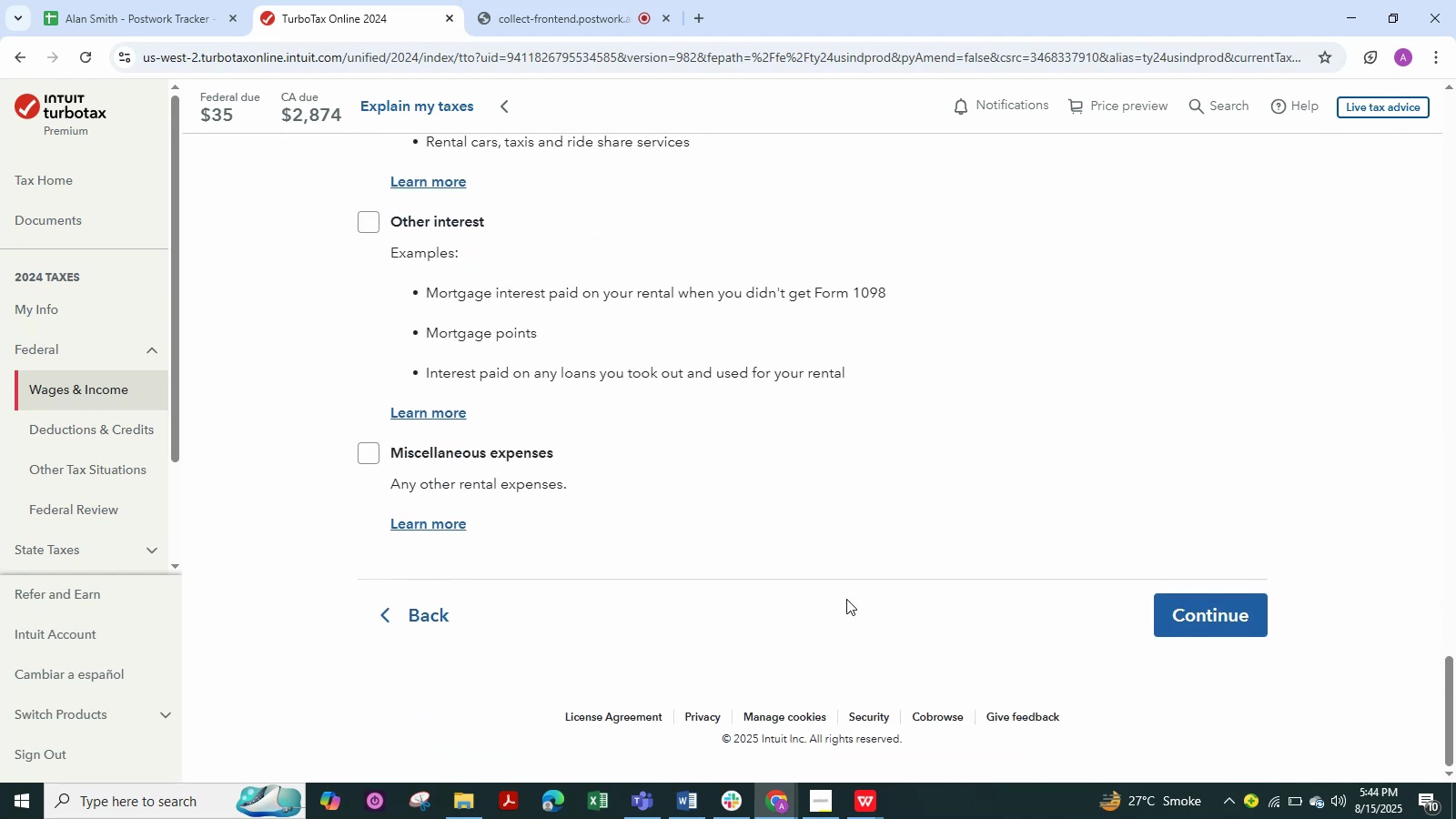 
left_click([1172, 604])
 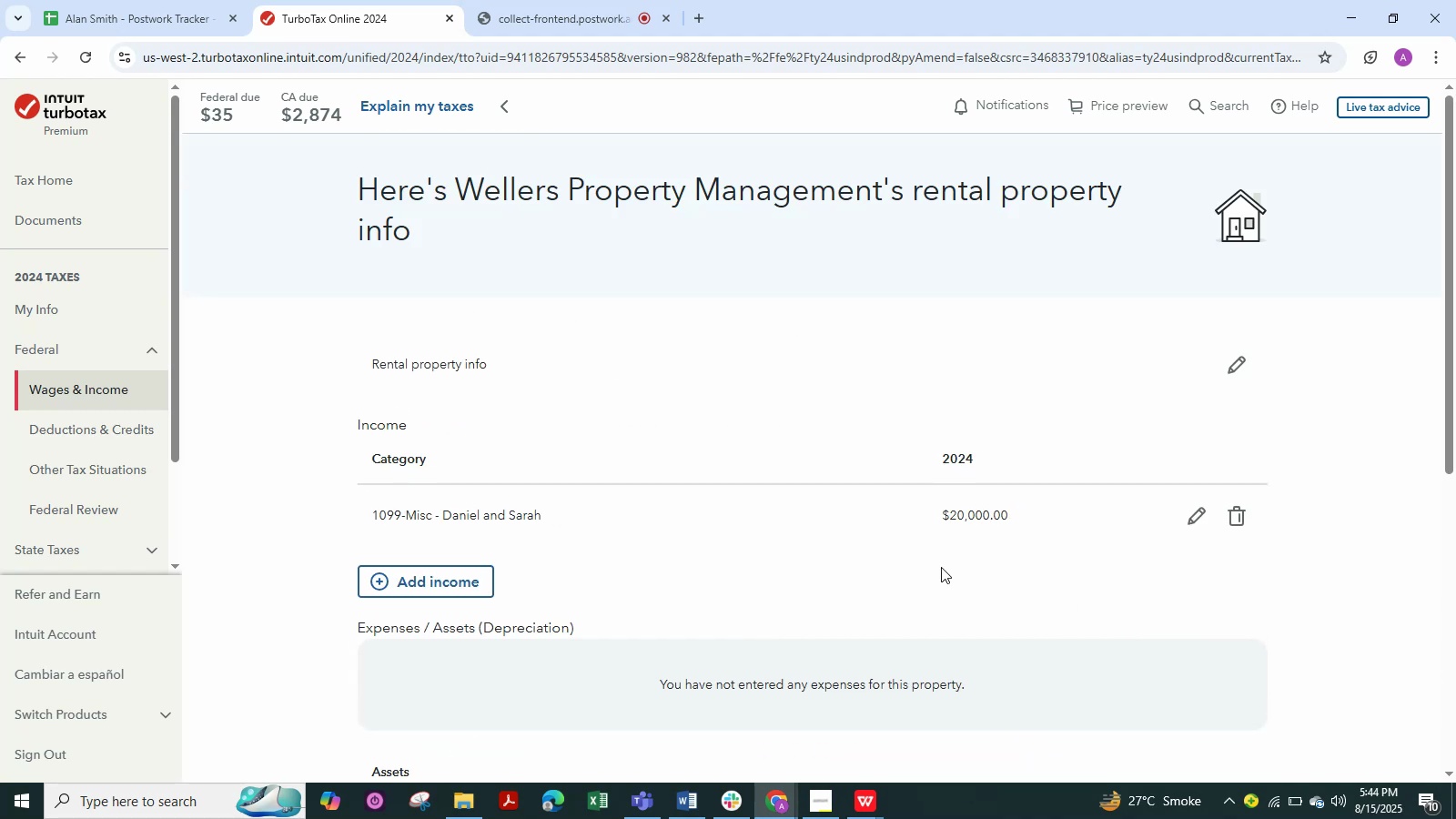 
scroll: coordinate [791, 569], scroll_direction: down, amount: 1.0
 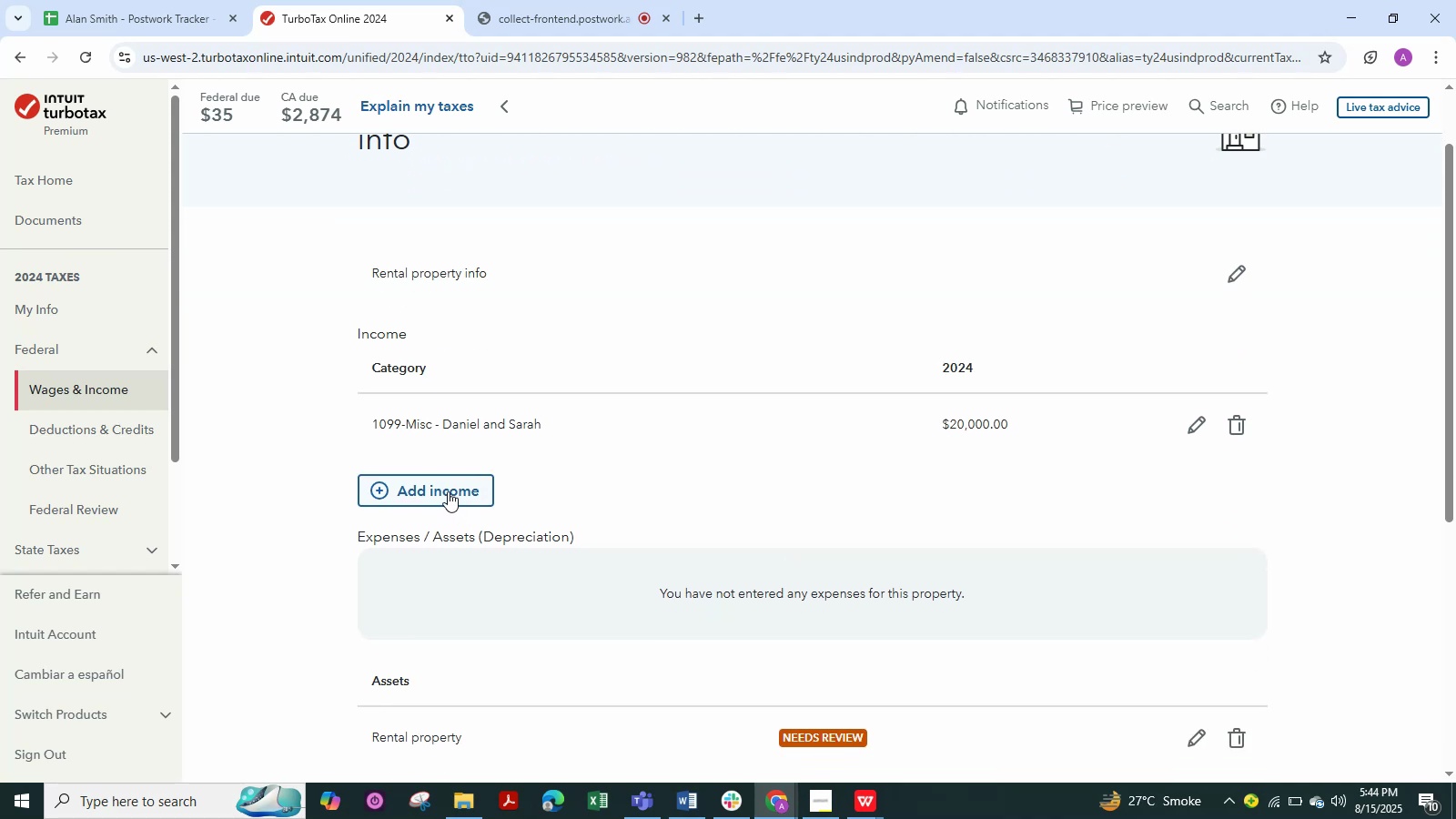 
wait(7.58)
 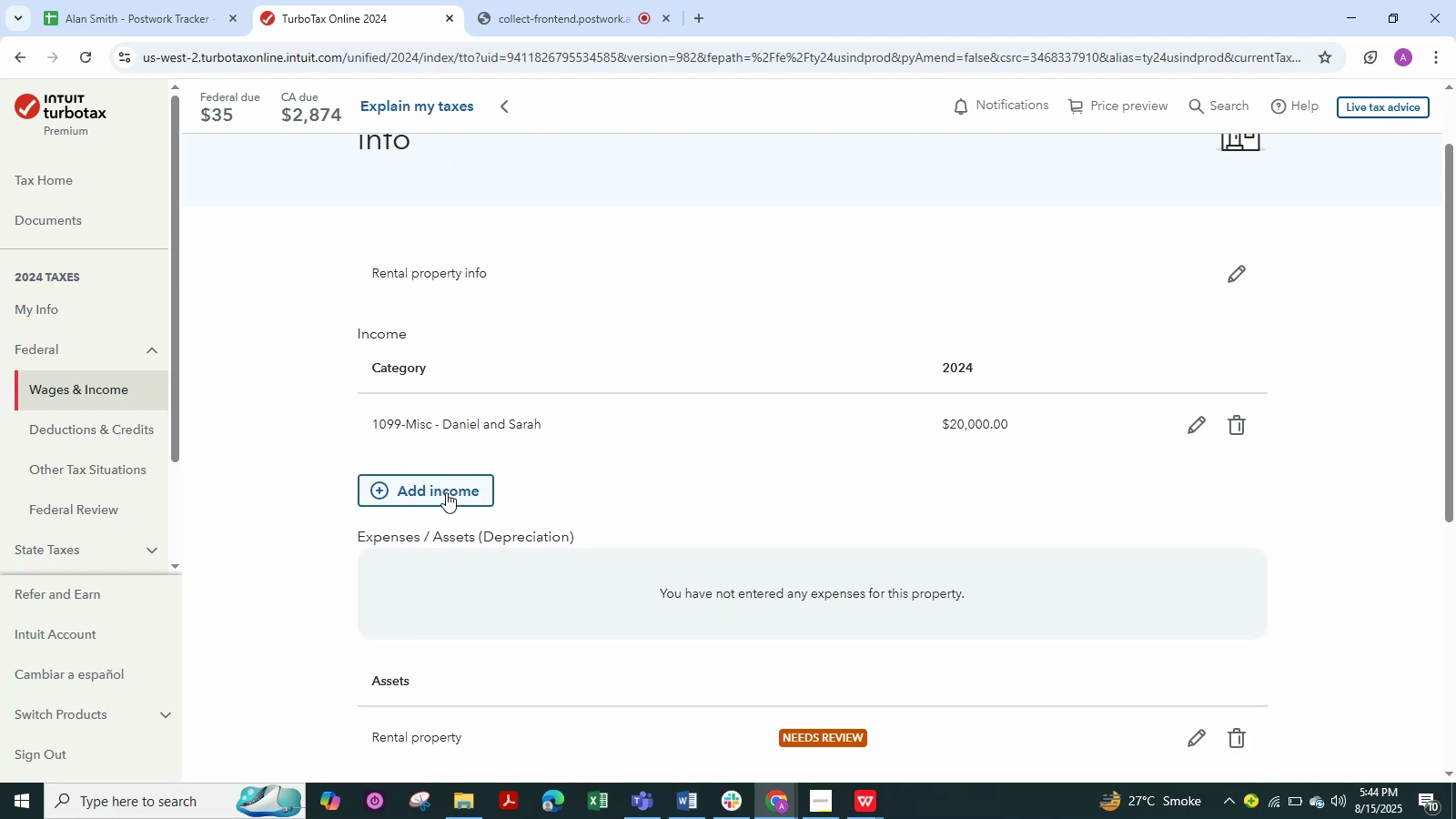 
scroll: coordinate [926, 657], scroll_direction: down, amount: 2.0
 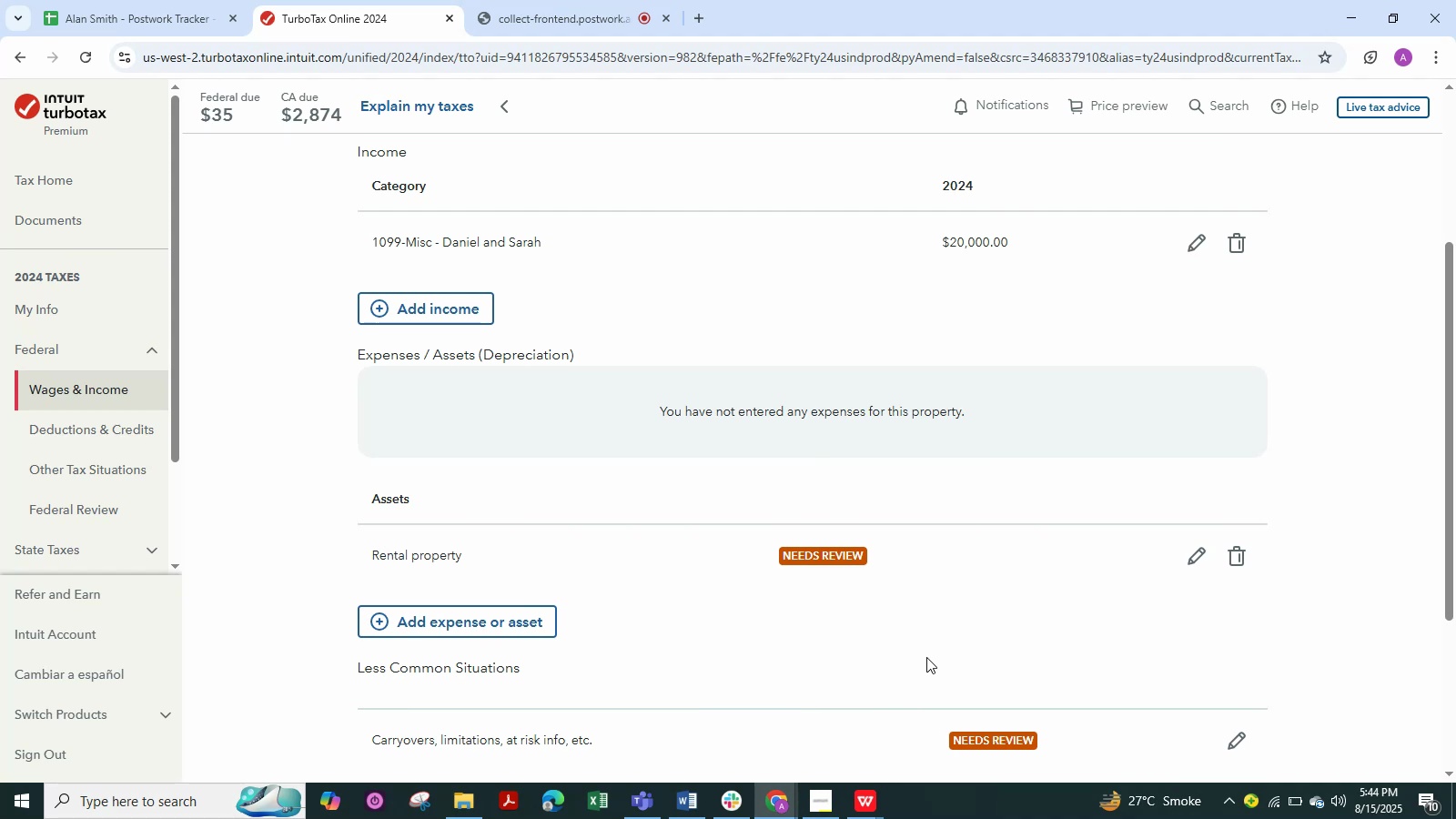 
wait(9.42)
 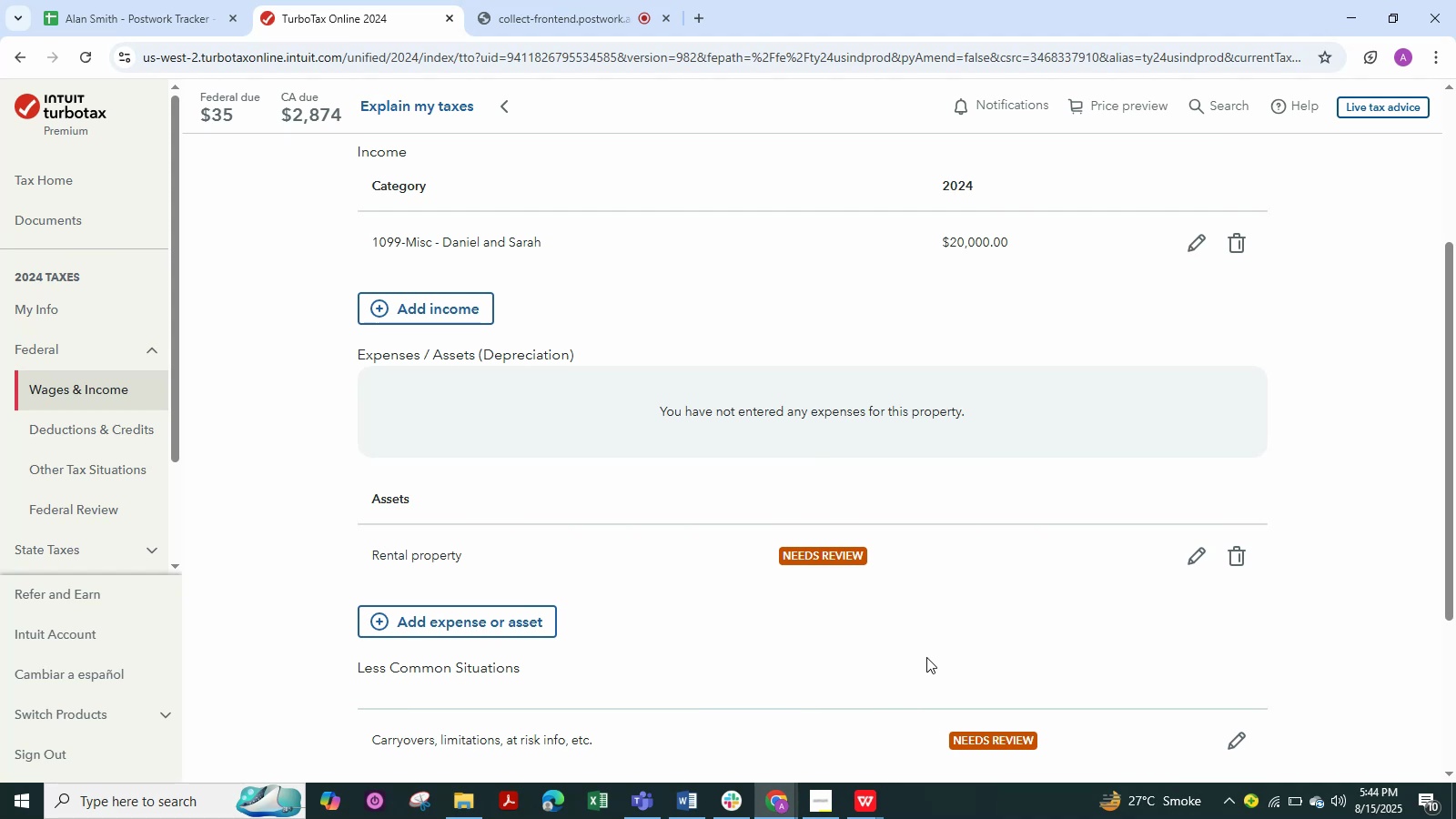 
scroll: coordinate [908, 662], scroll_direction: down, amount: 5.0
 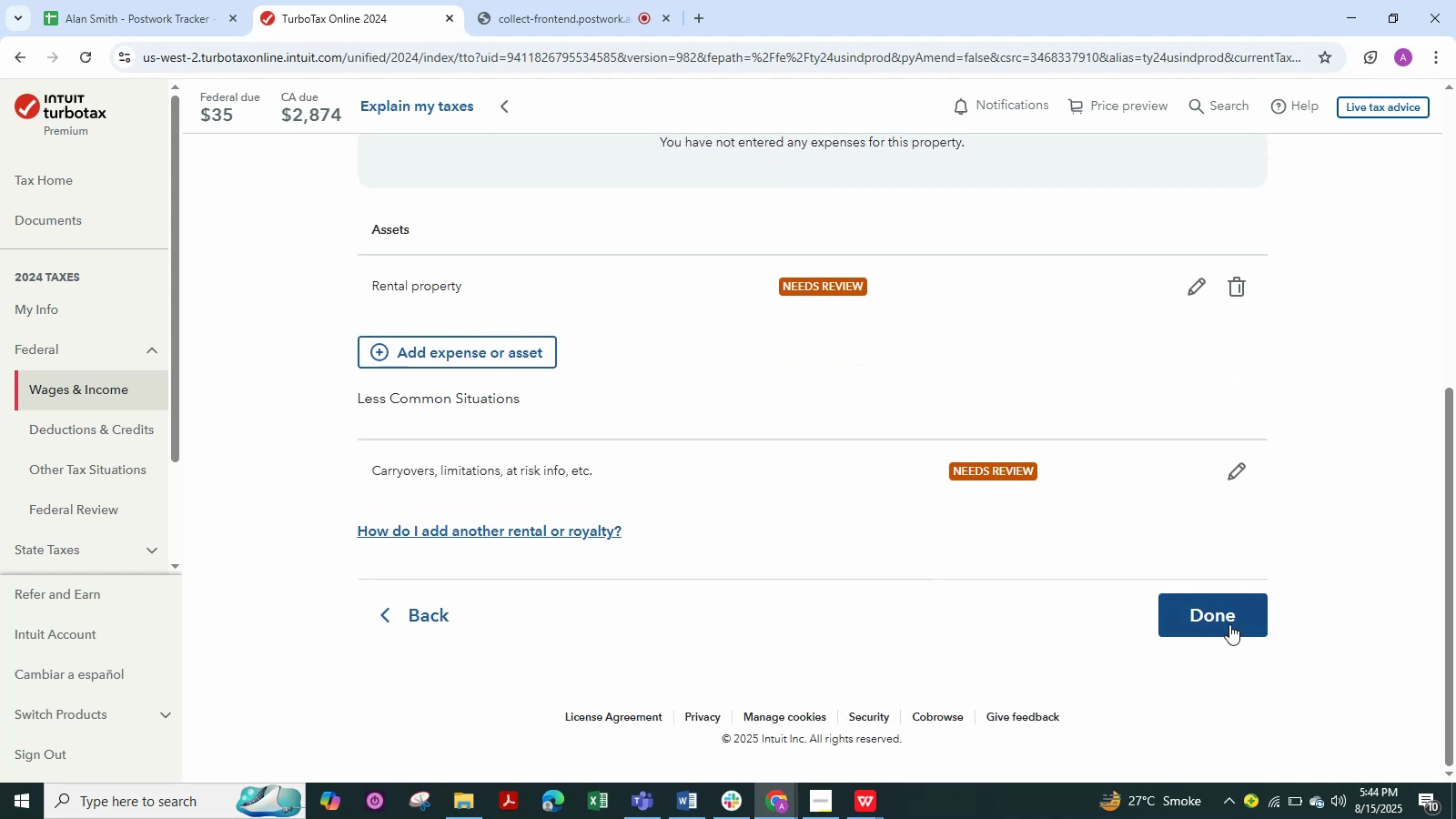 
left_click([1227, 617])
 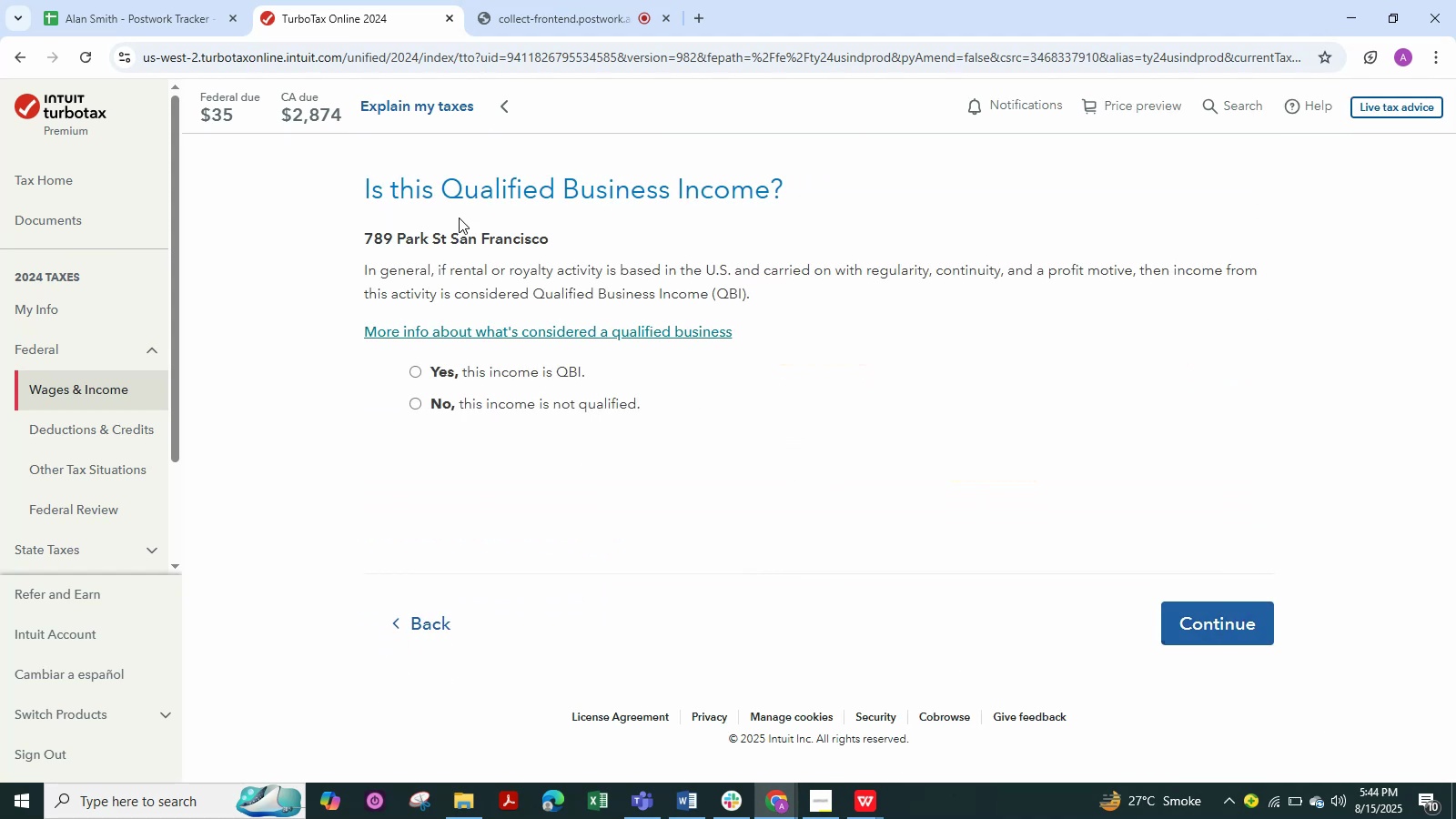 
wait(9.91)
 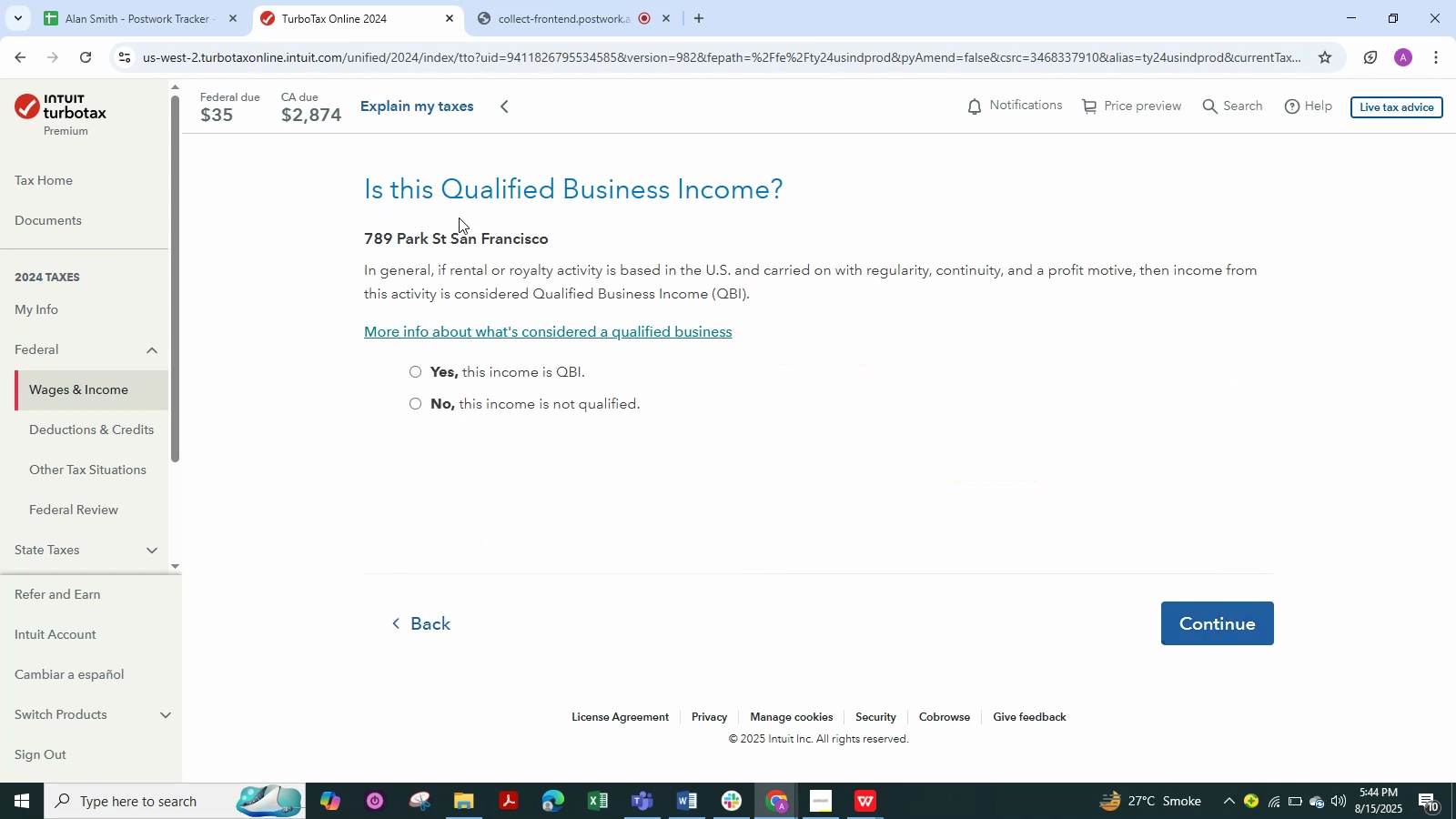 
left_click([419, 407])
 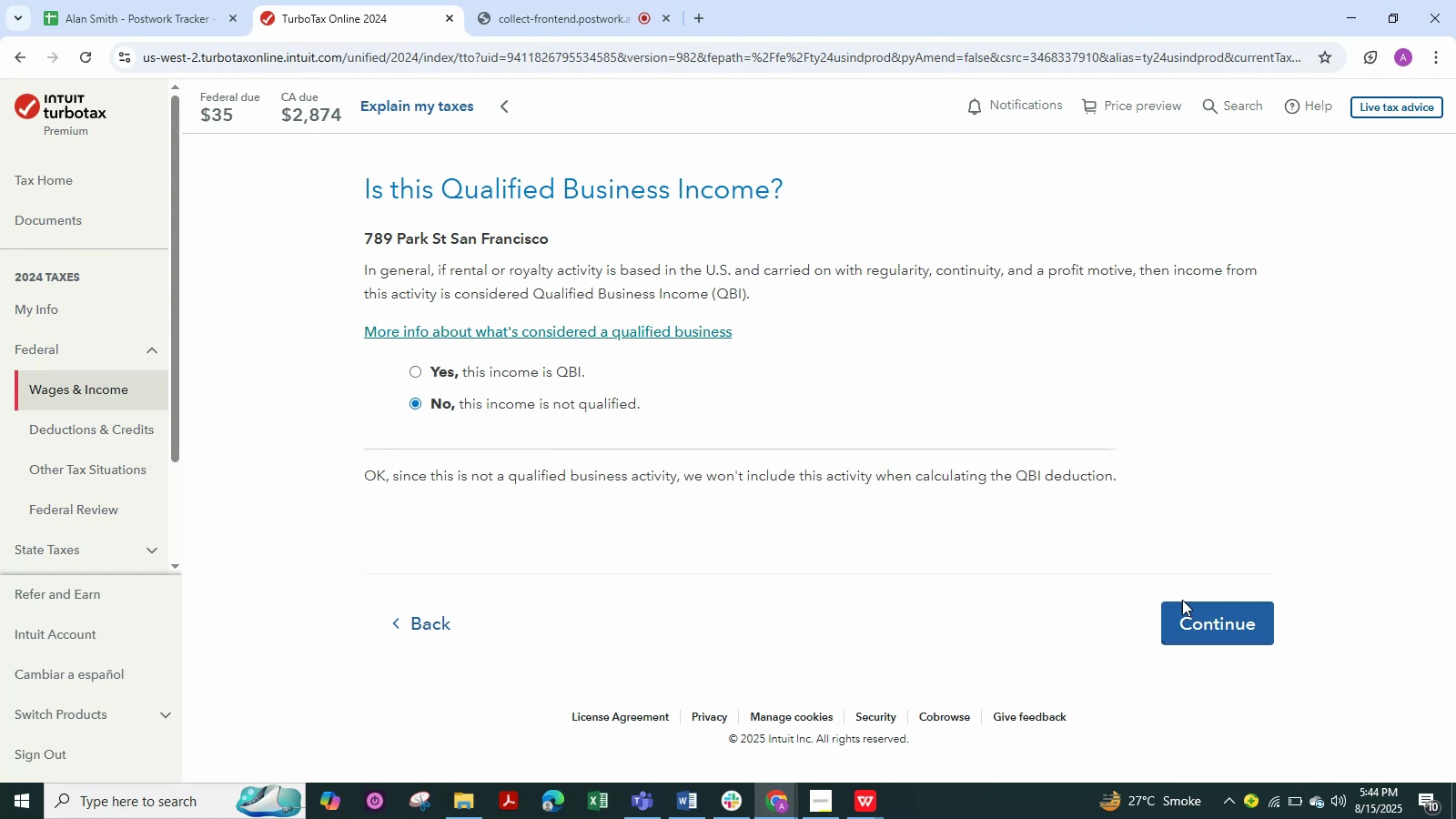 
left_click([1196, 607])
 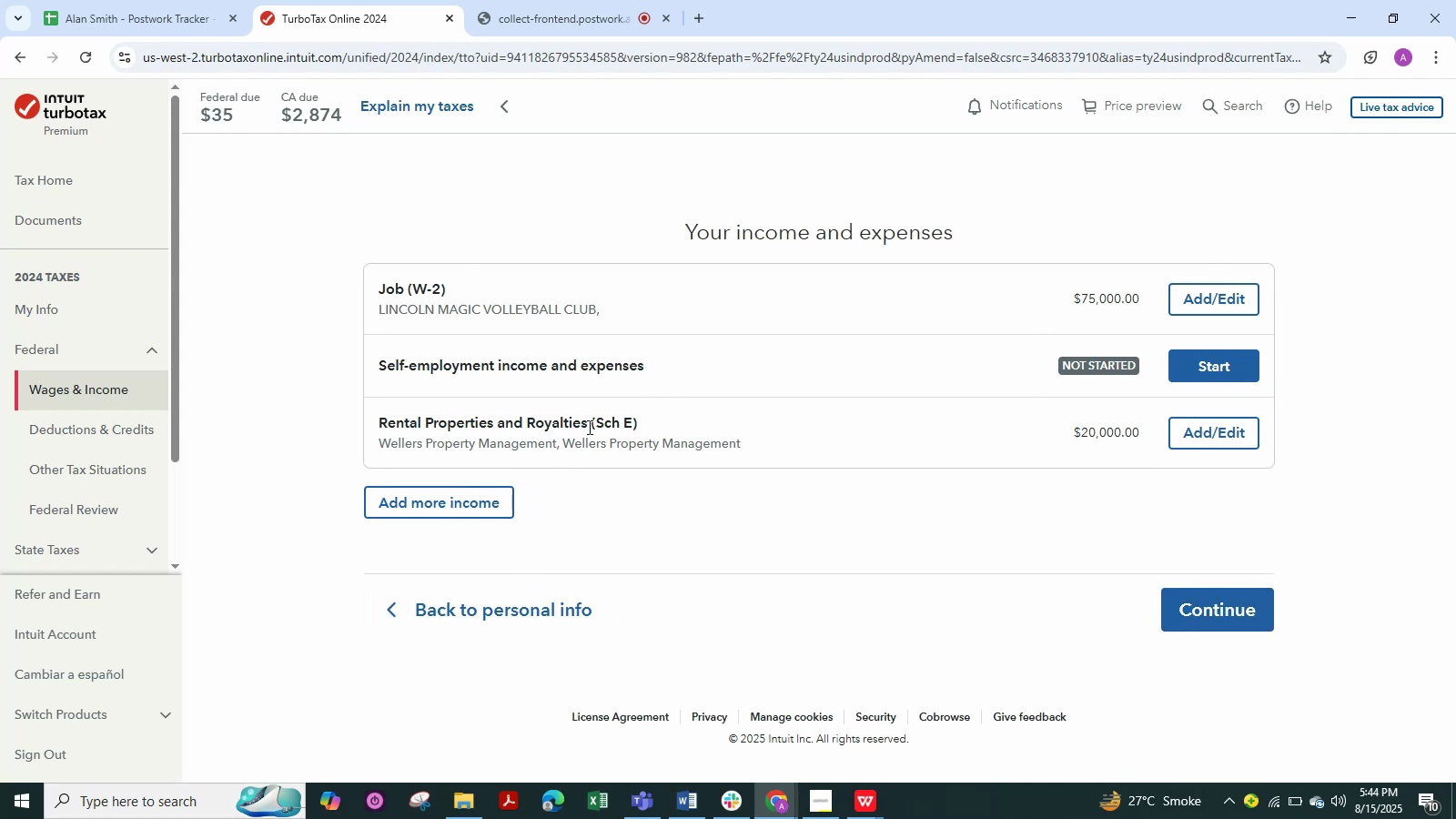 
wait(11.82)
 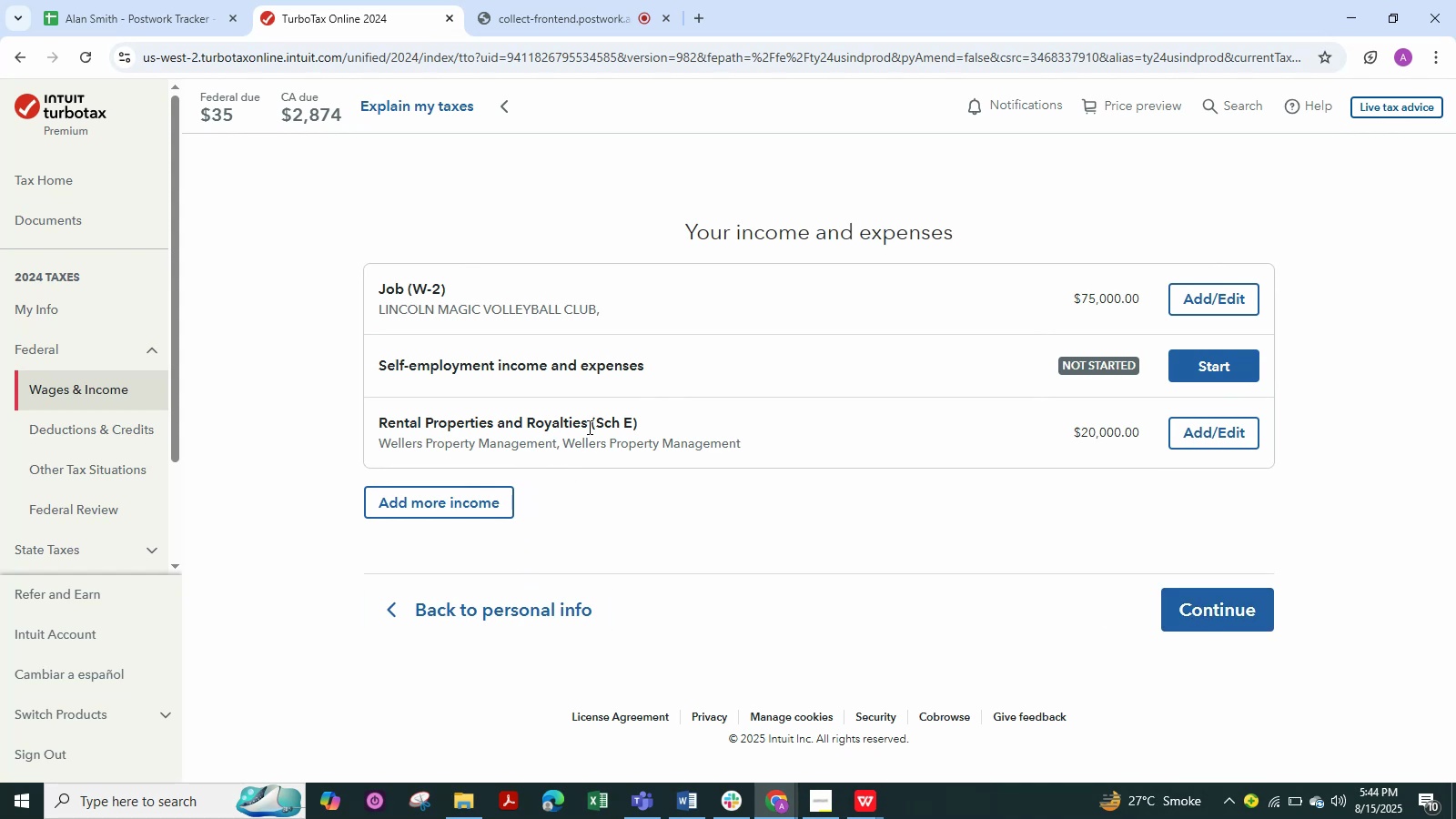 
left_click([1239, 611])
 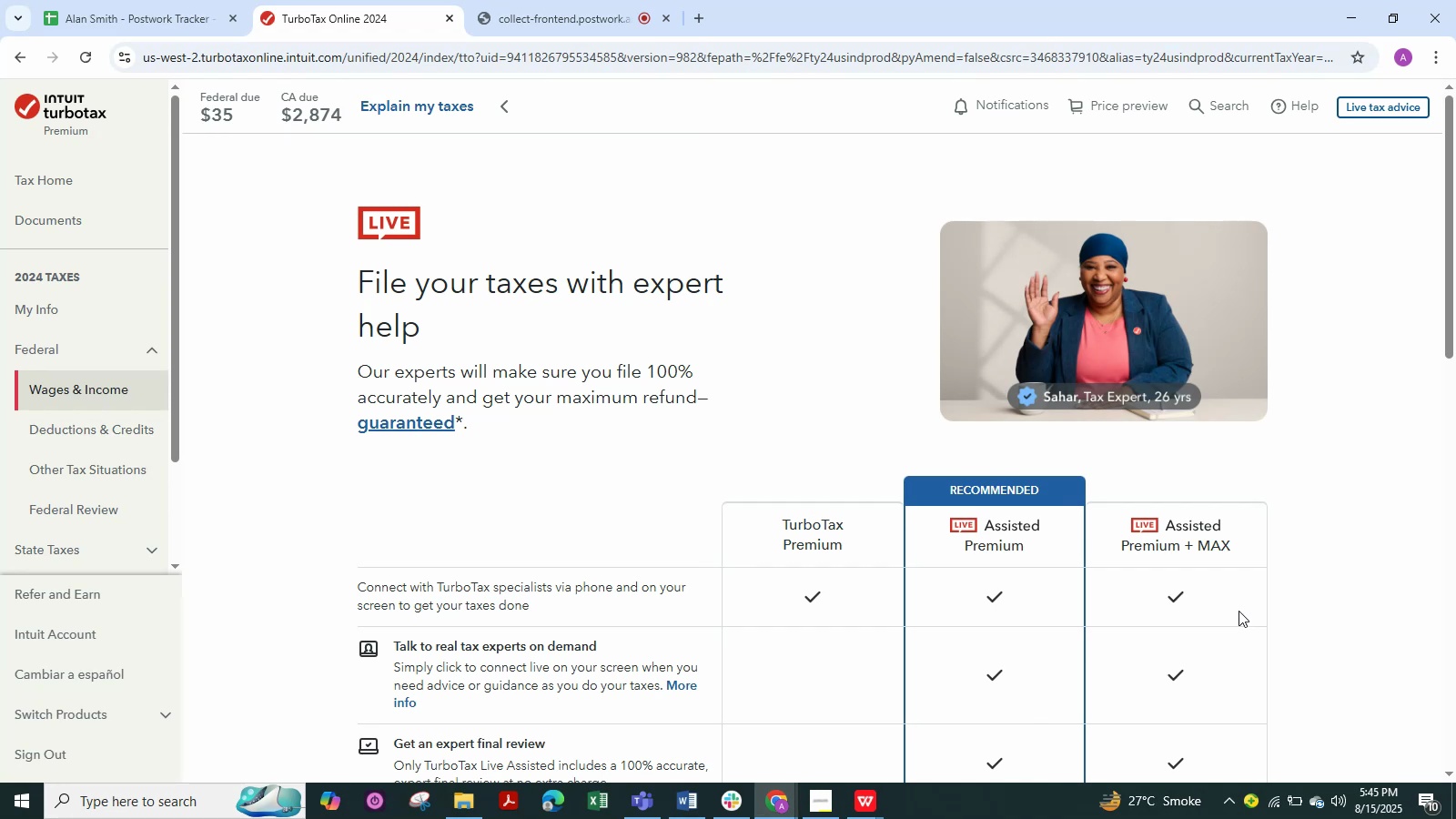 
wait(60.88)
 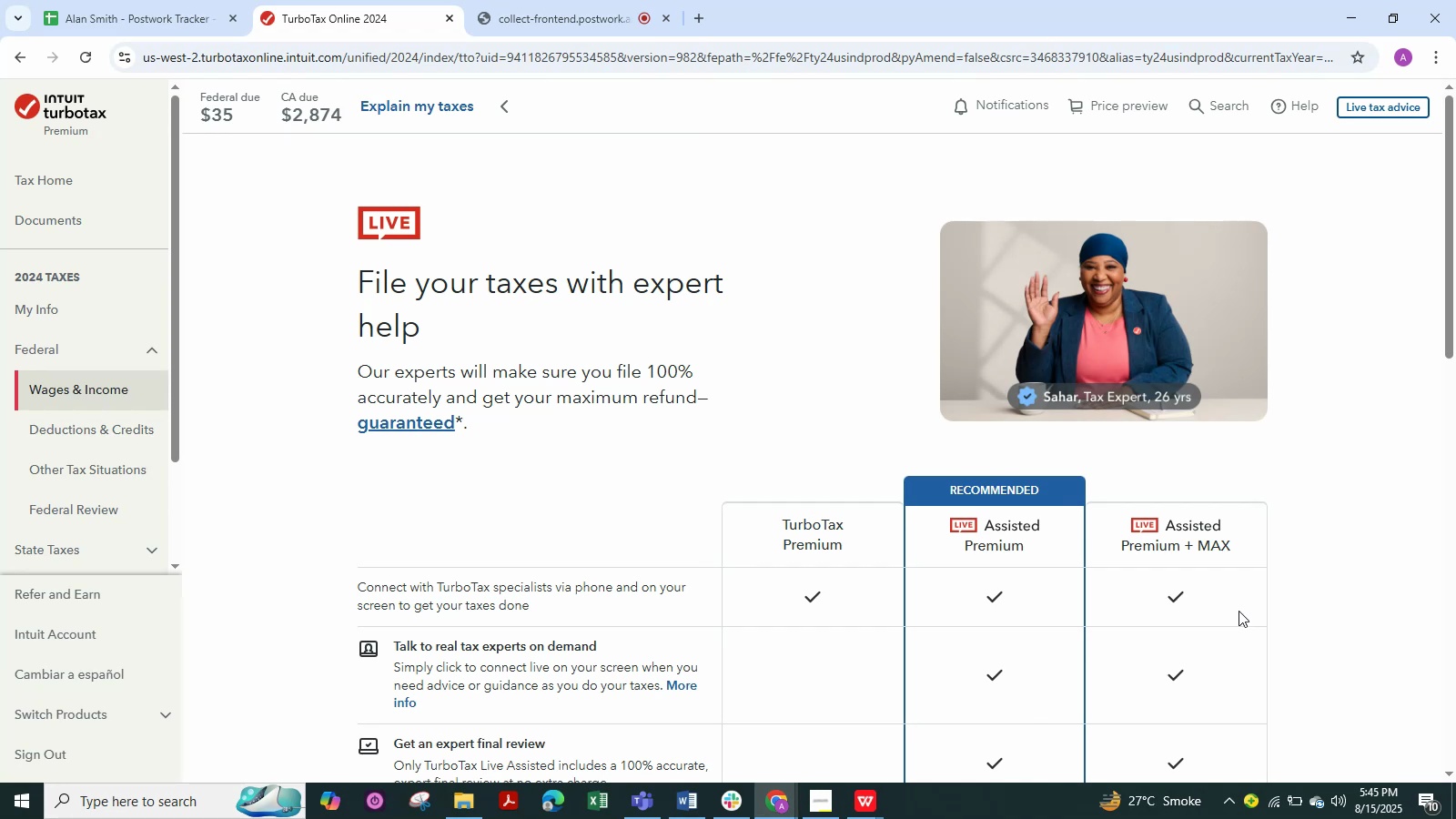 
scroll: coordinate [928, 663], scroll_direction: down, amount: 7.0
 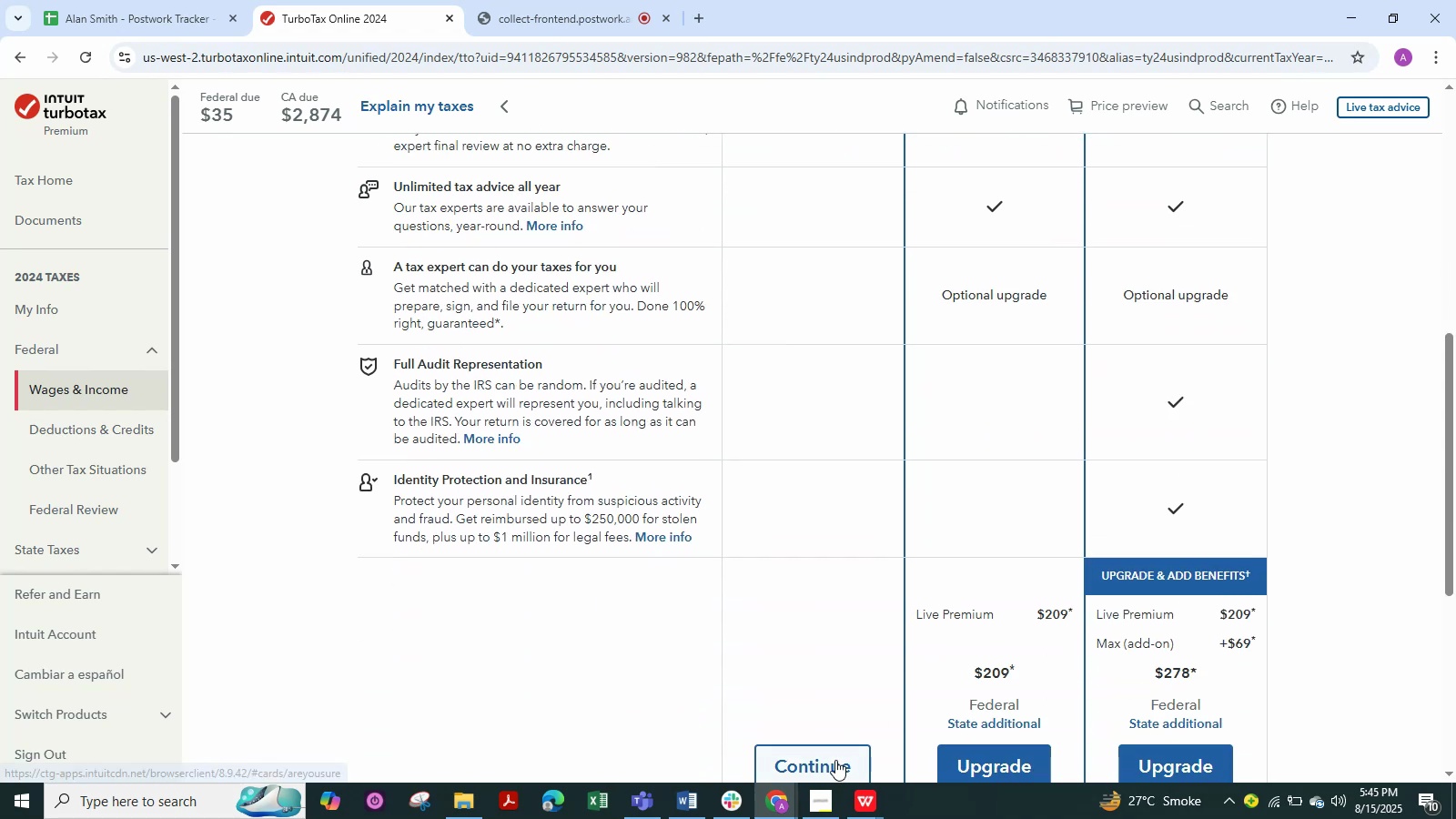 
left_click([835, 760])
 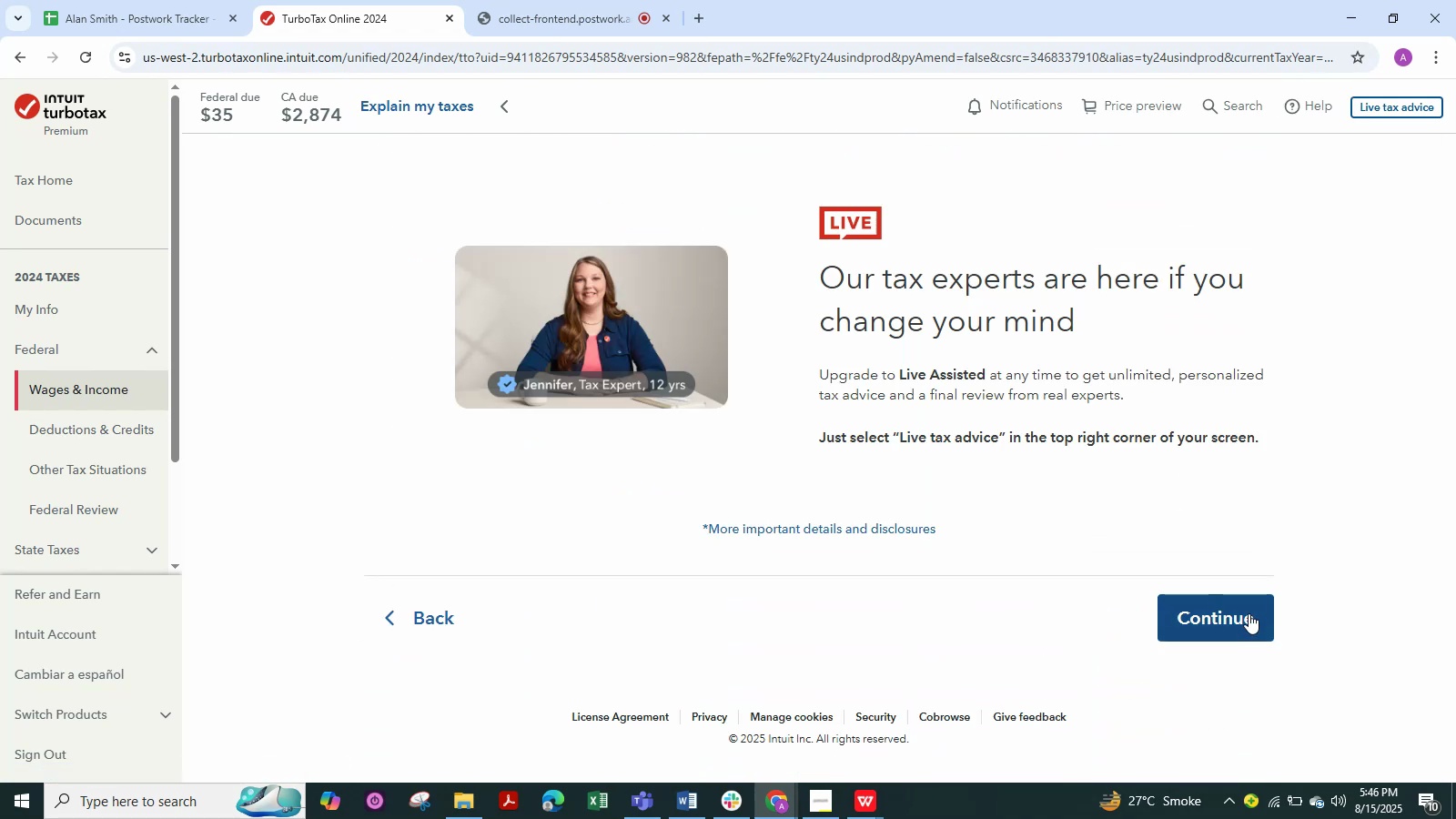 
left_click([1249, 613])
 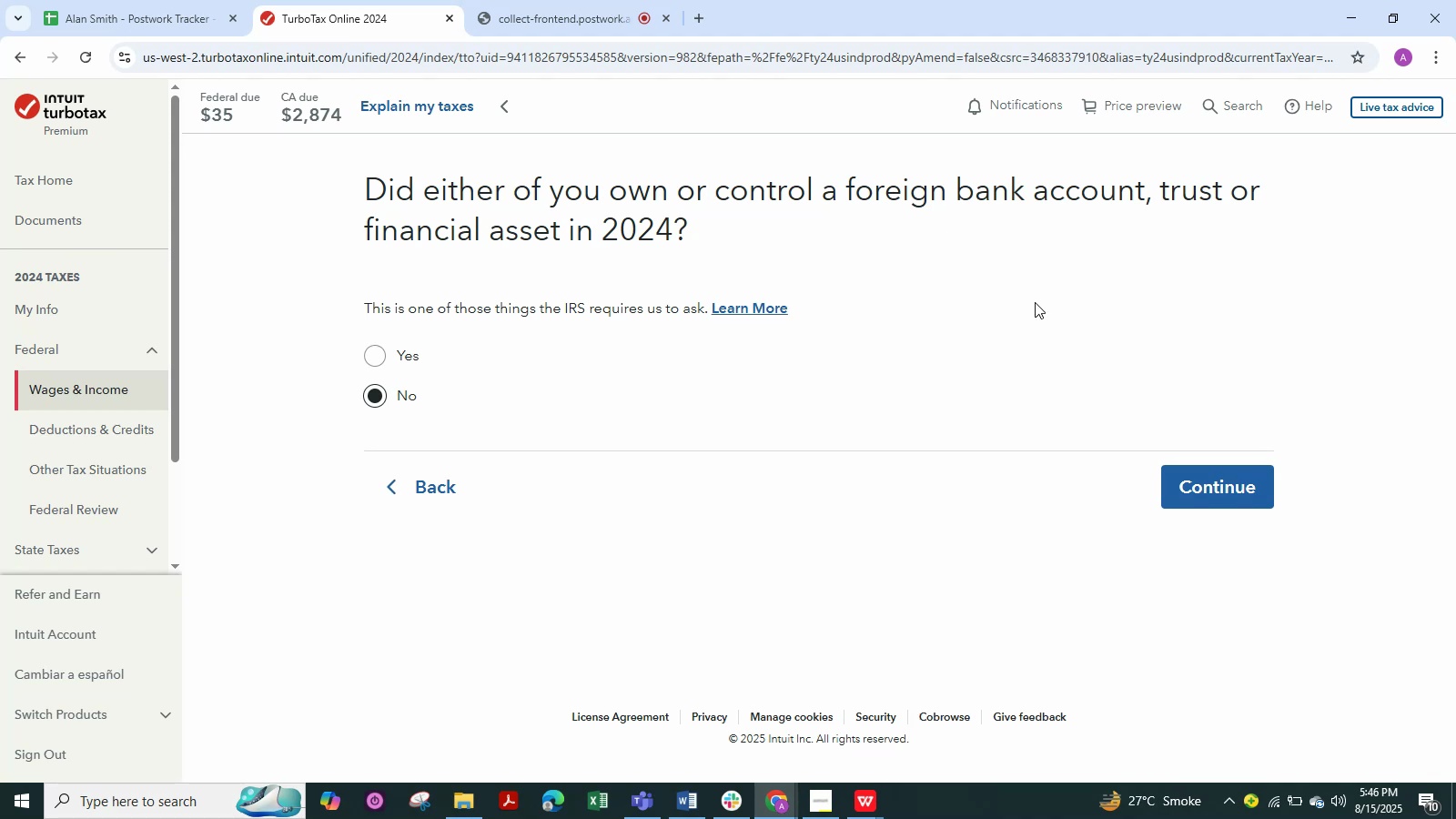 
wait(7.94)
 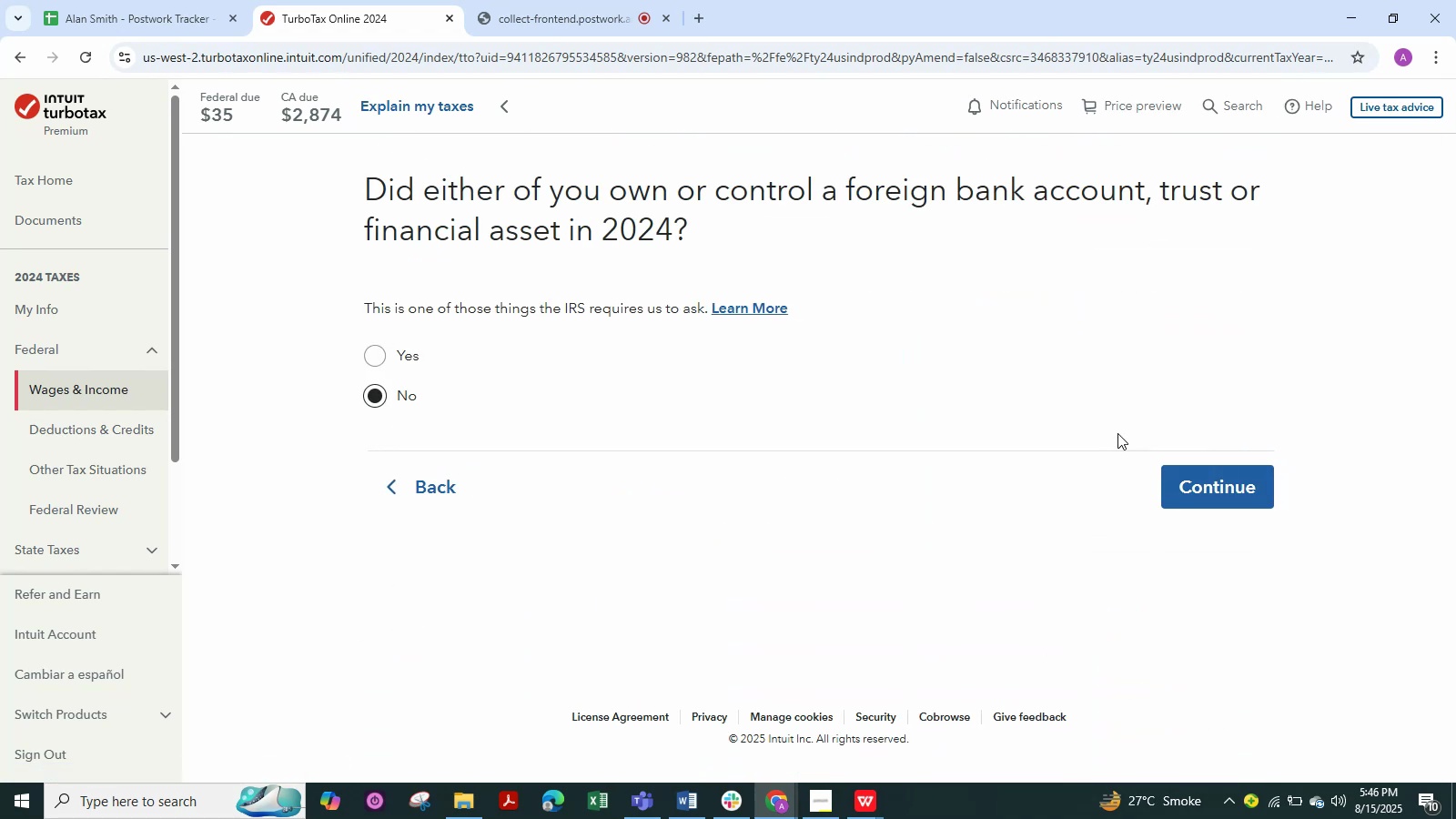 
left_click([1239, 488])
 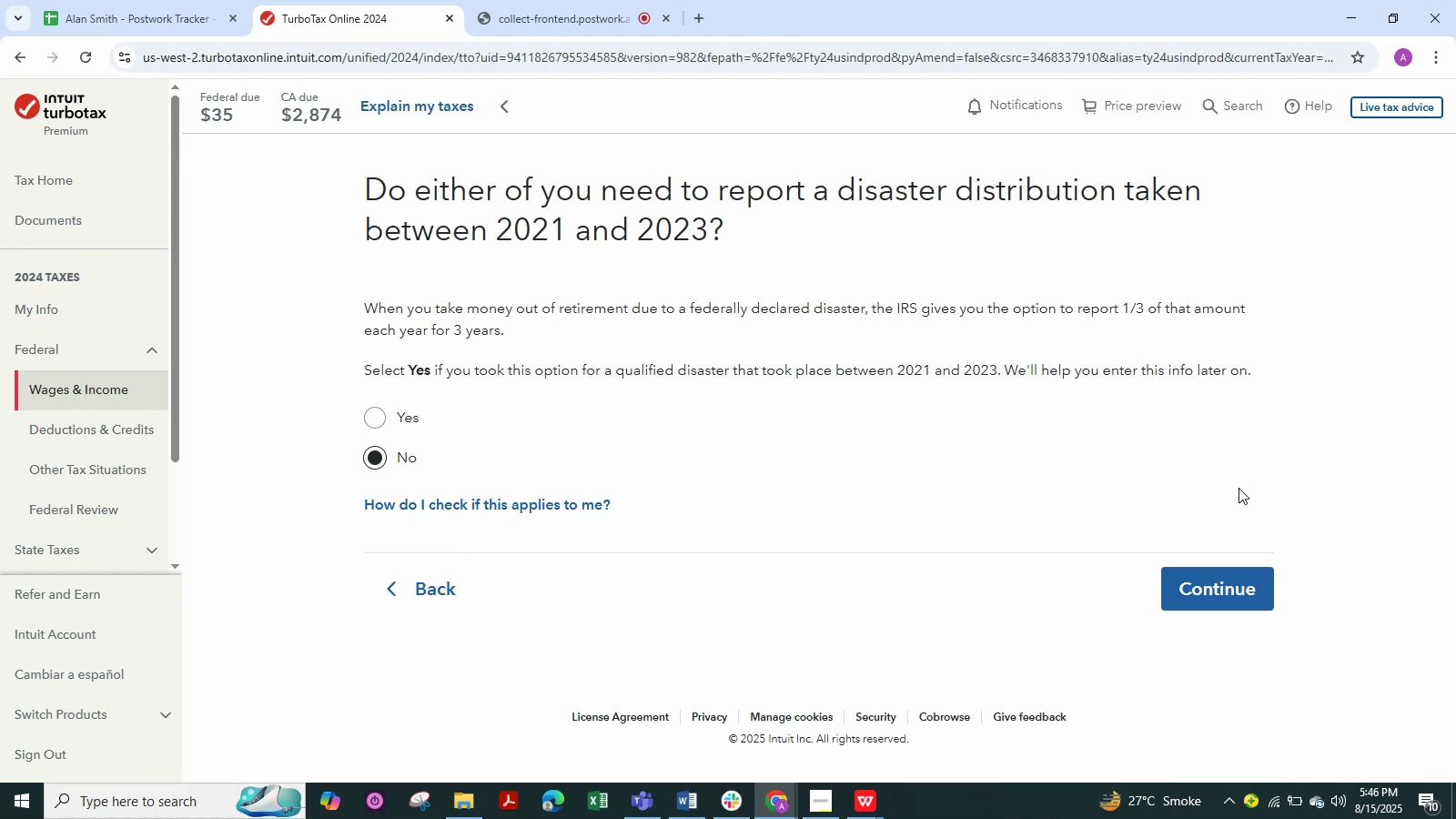 
wait(7.27)
 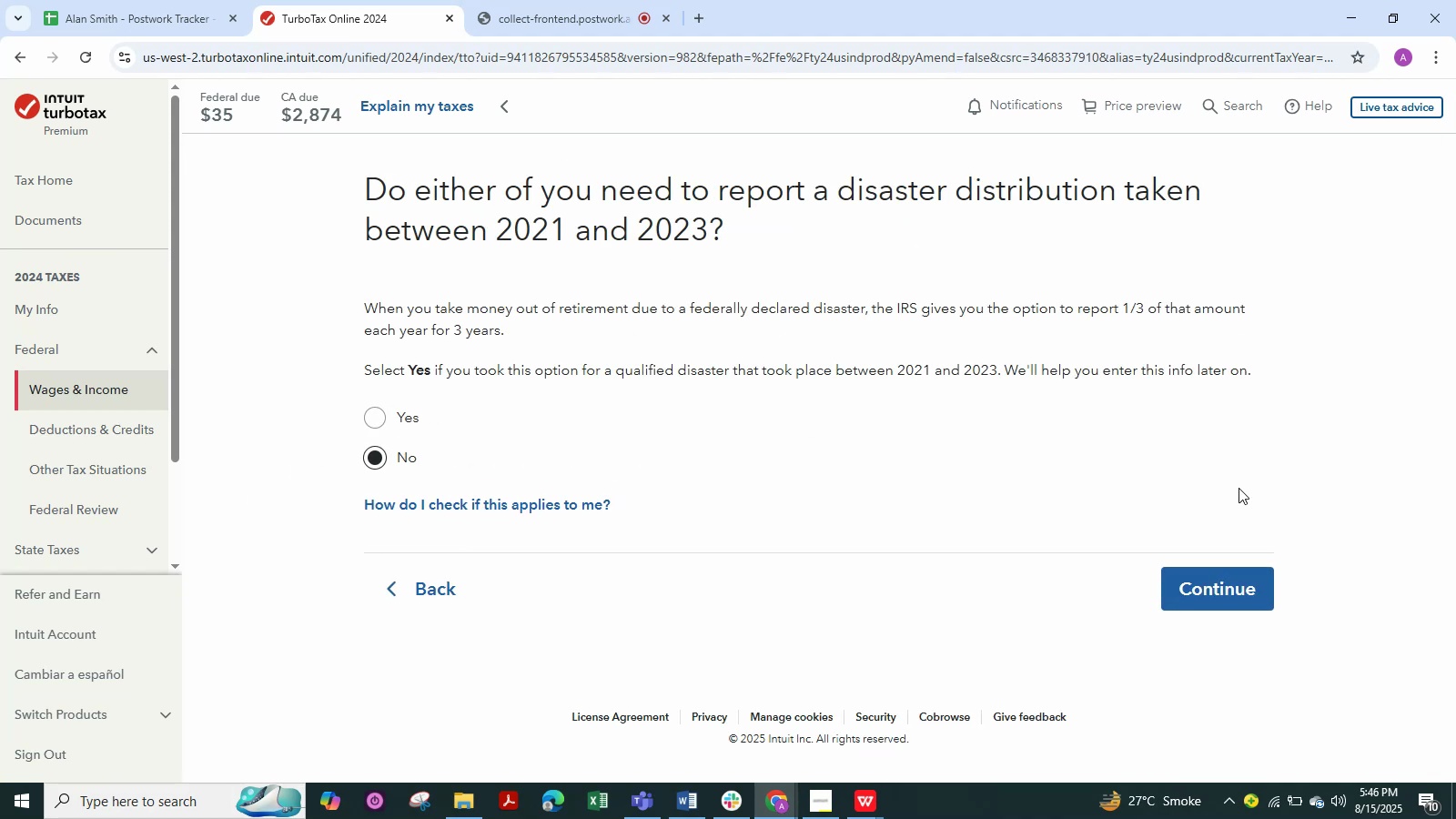 
left_click([1215, 571])
 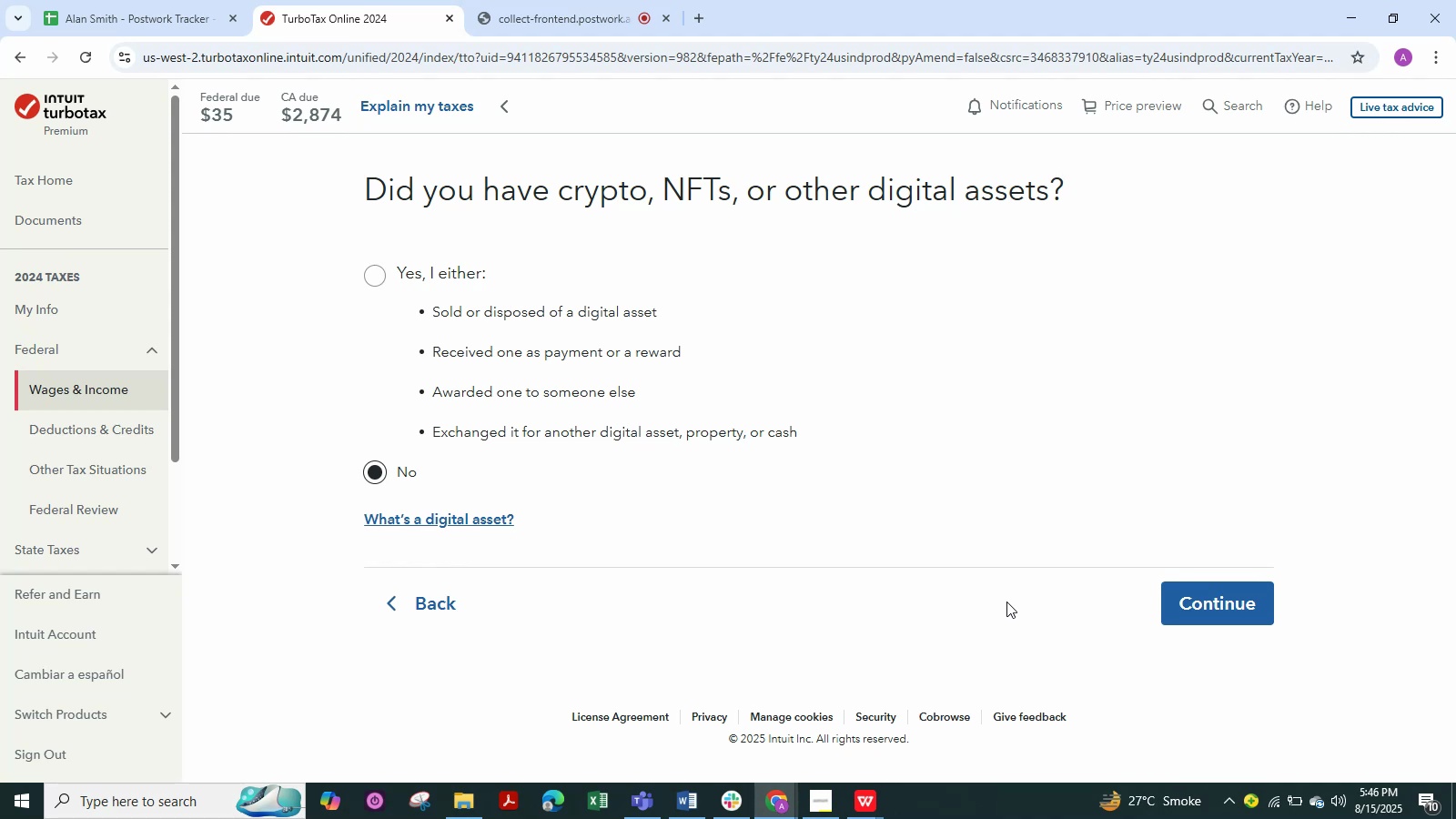 
wait(16.26)
 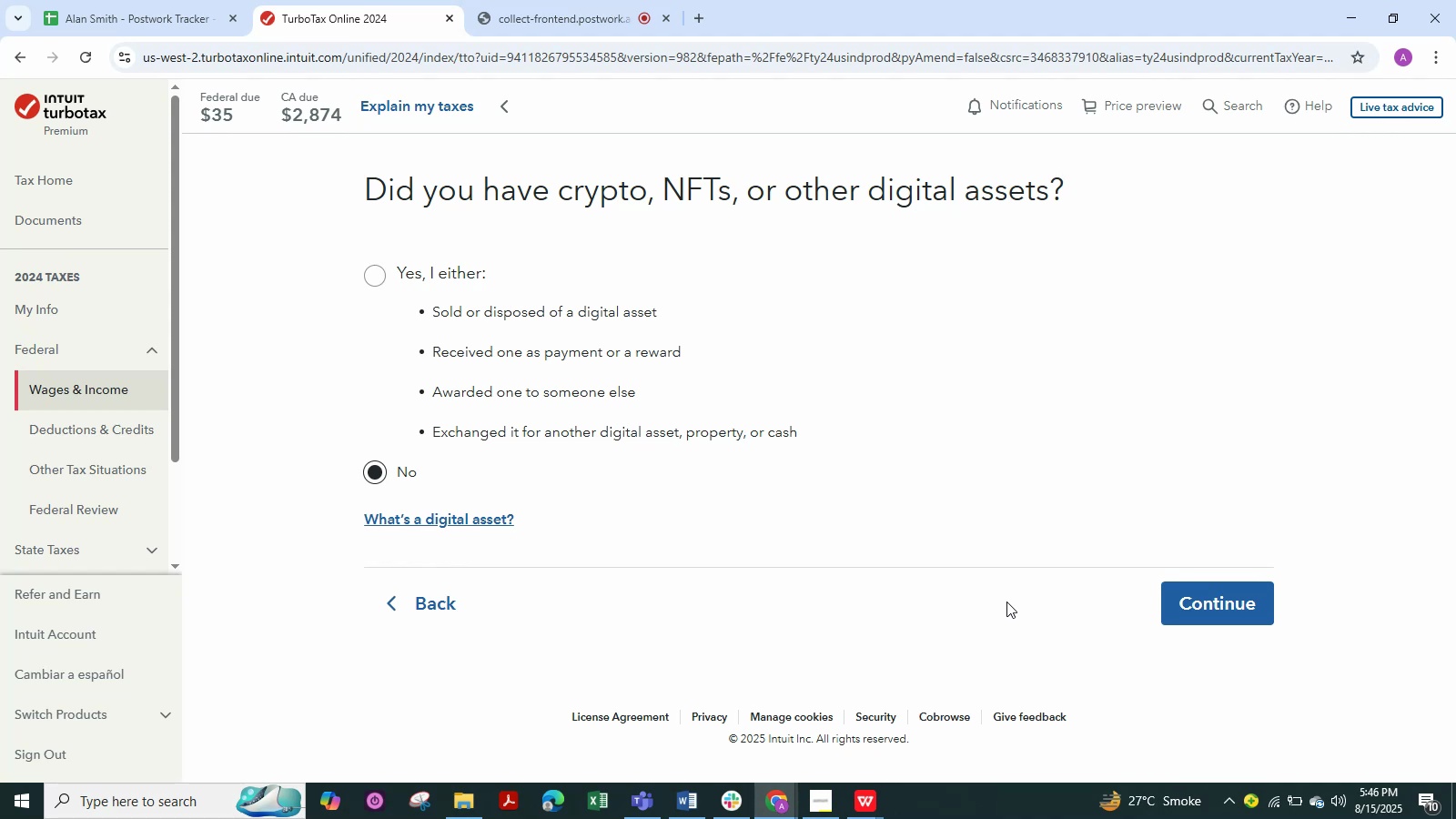 
left_click([1199, 602])
 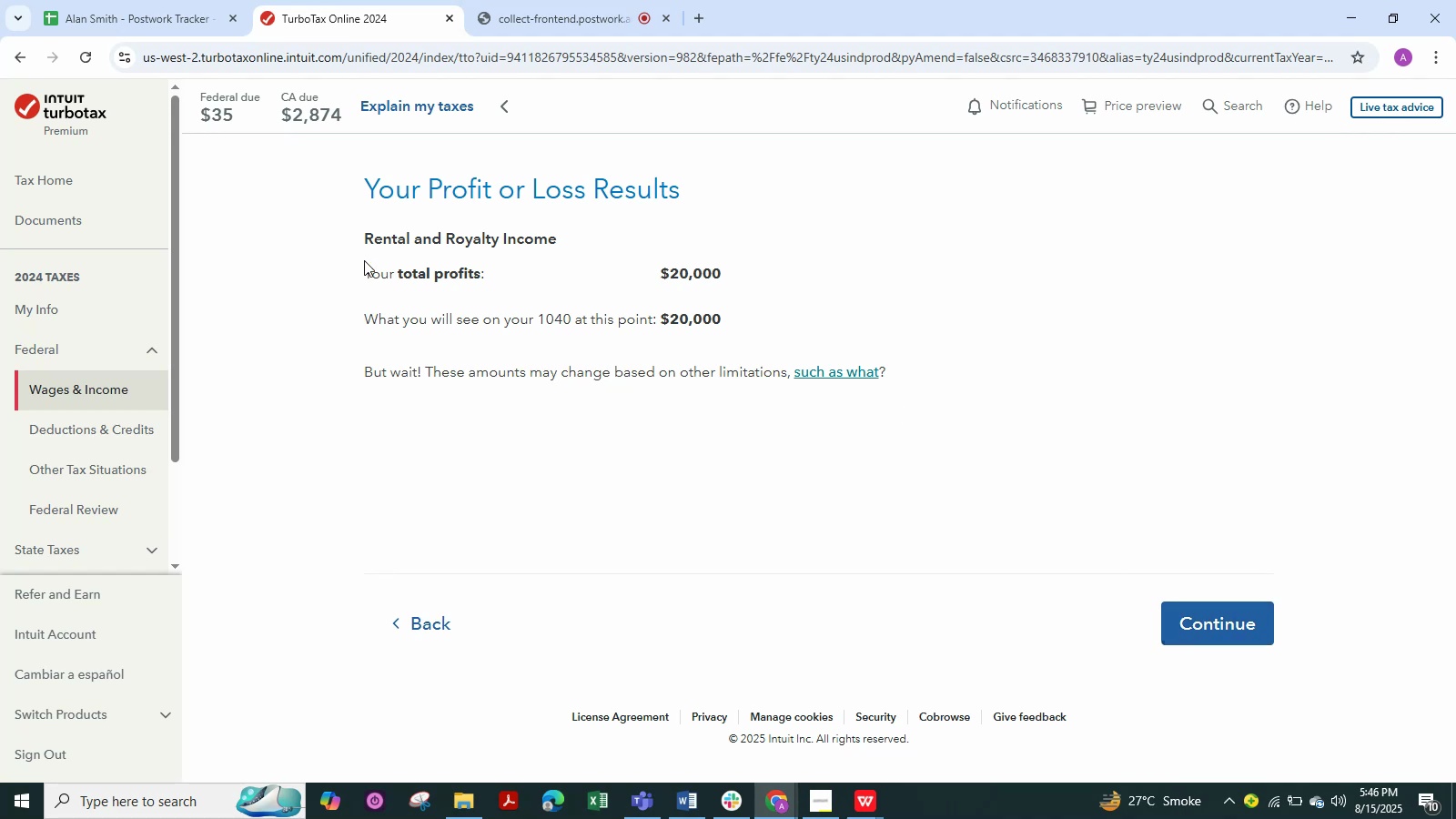 
wait(9.67)
 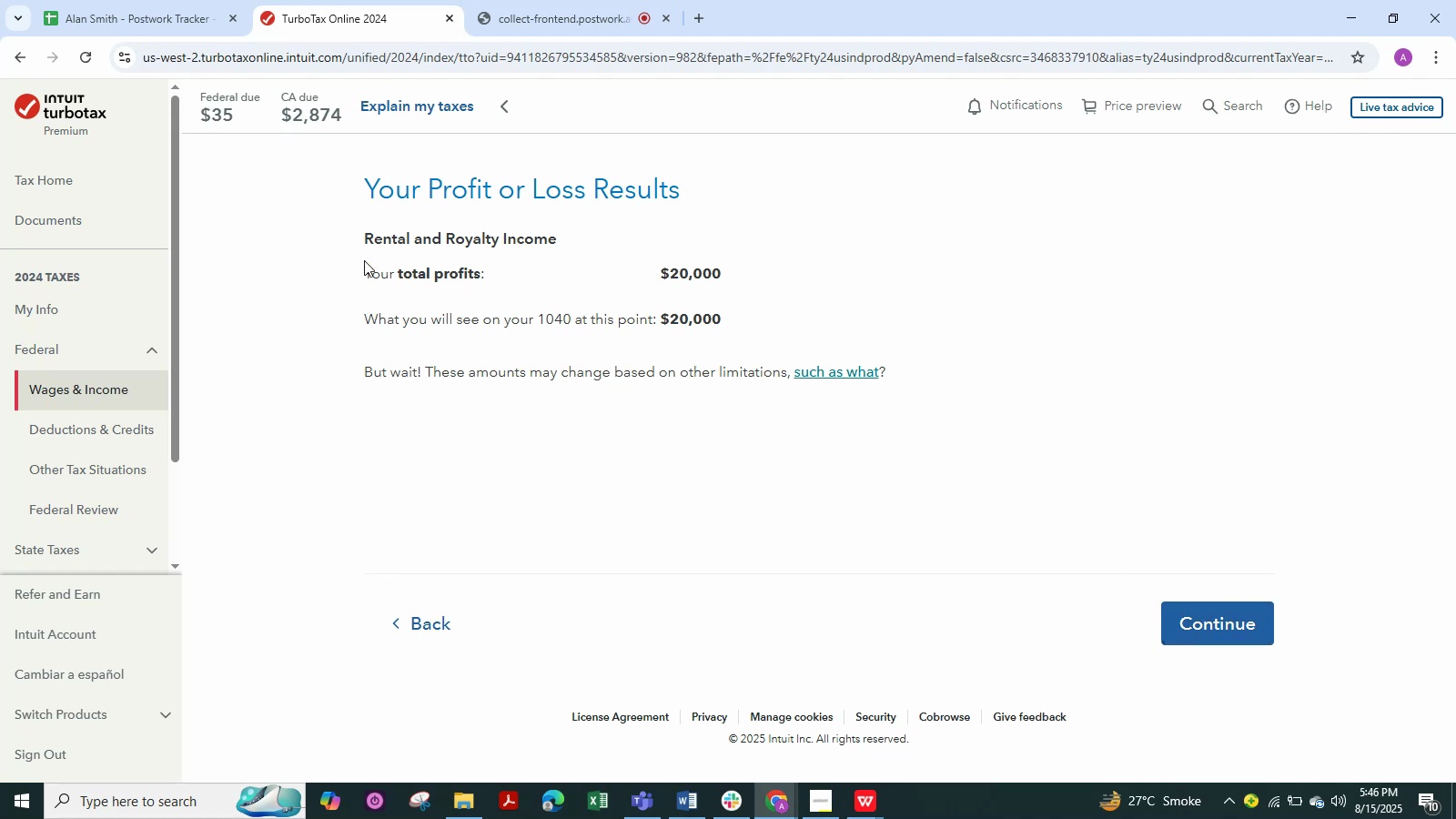 
left_click([1207, 626])
 